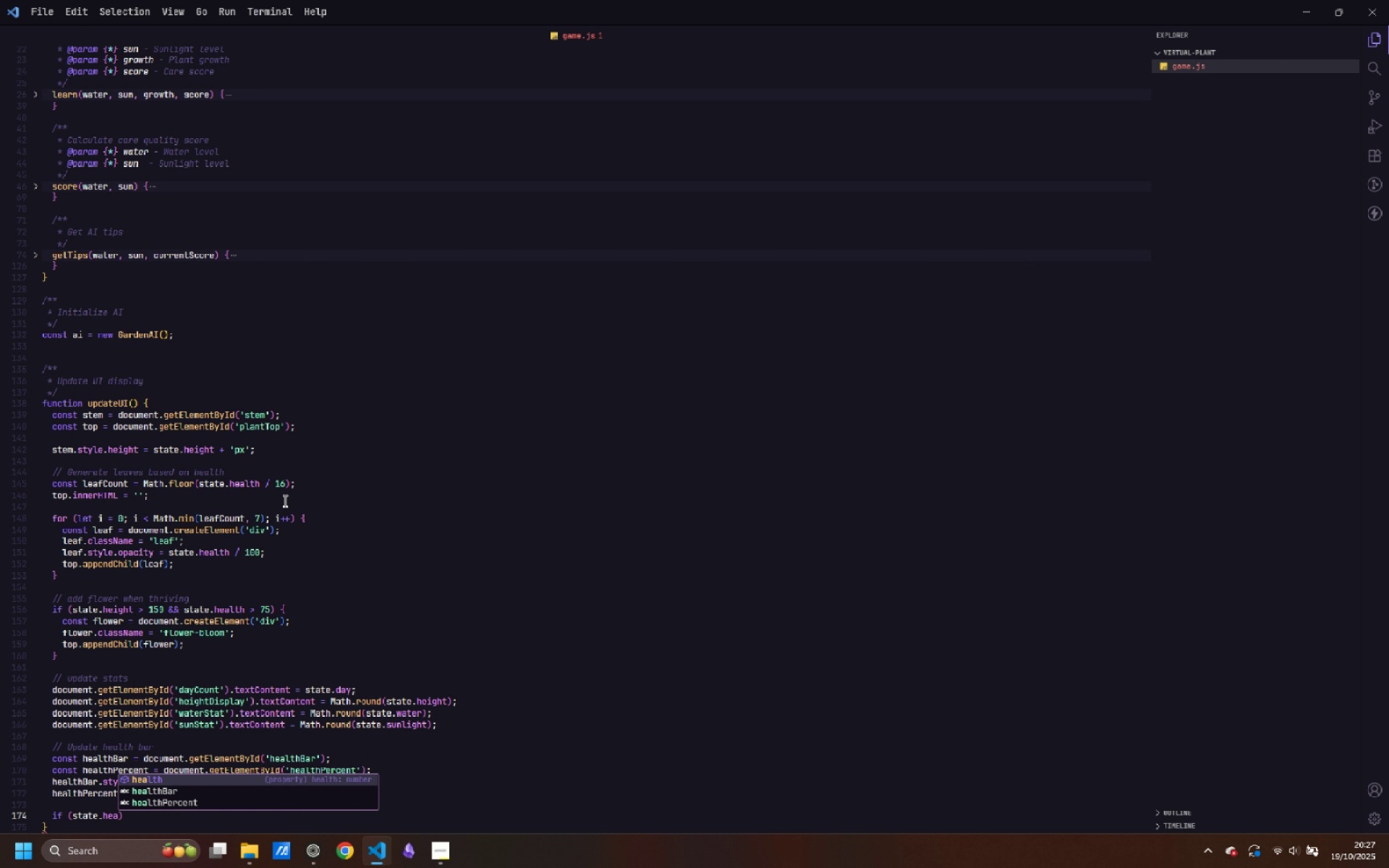 
key(Enter)
 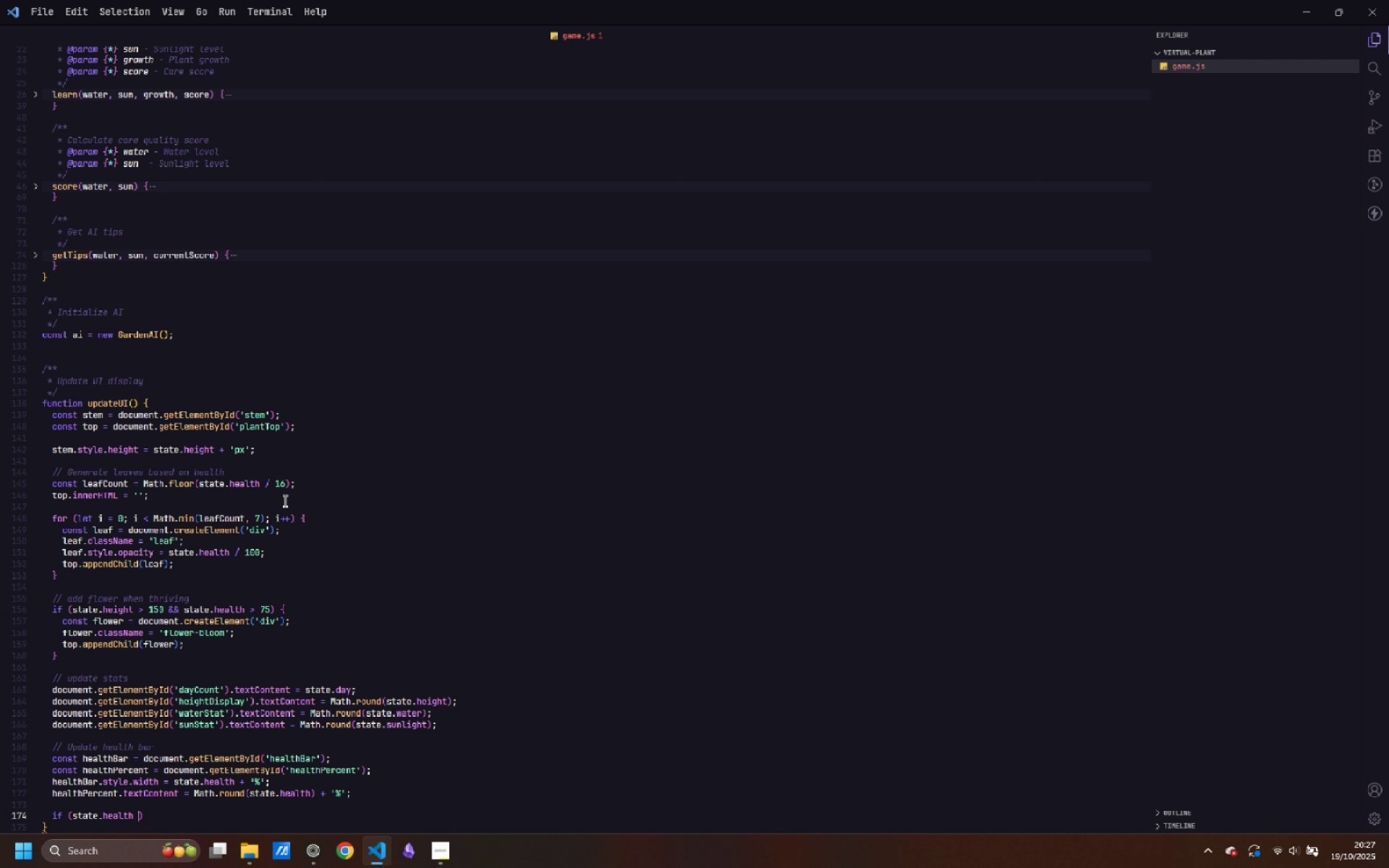 
type( > 70)
 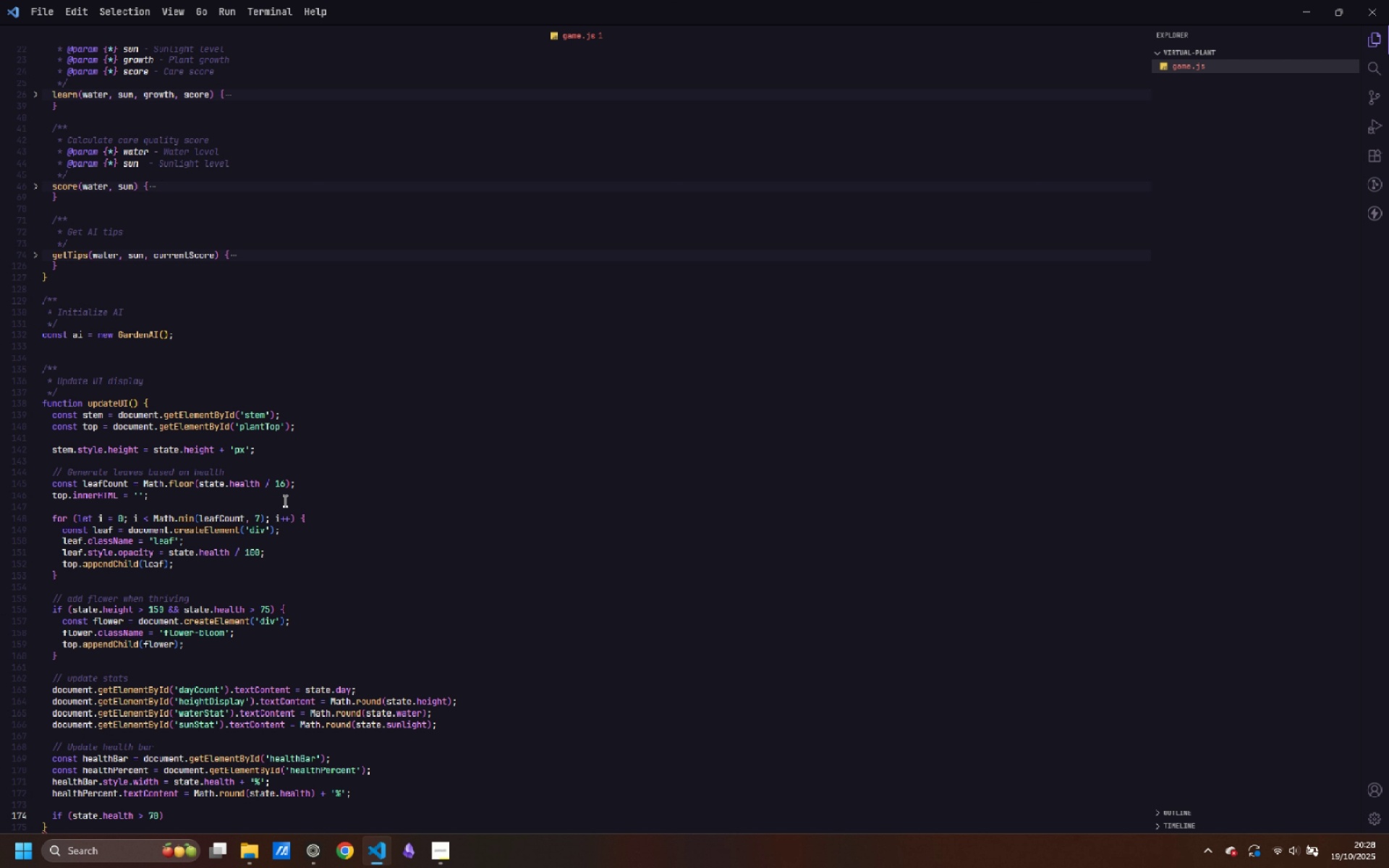 
key(ArrowRight)
 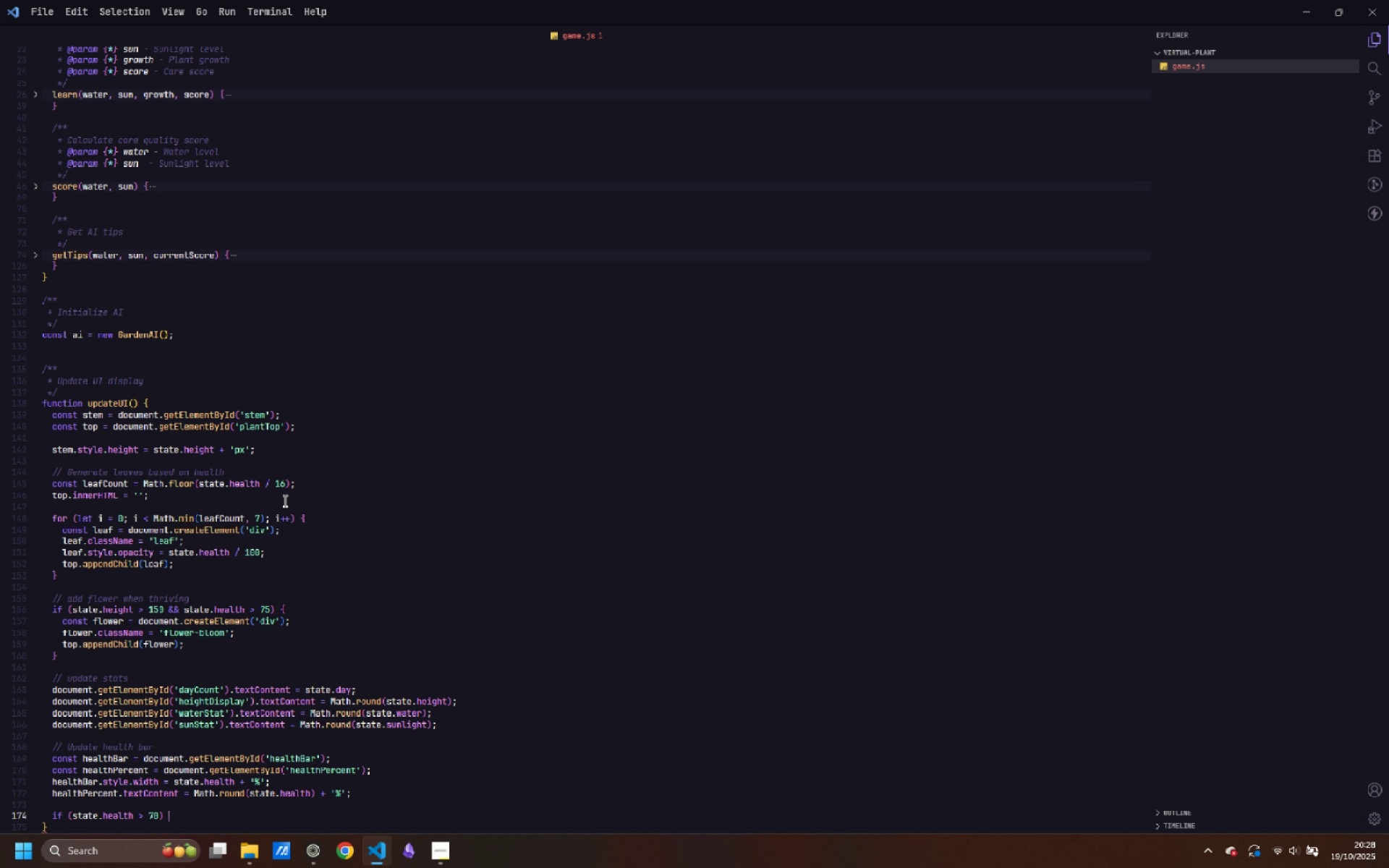 
key(Space)
 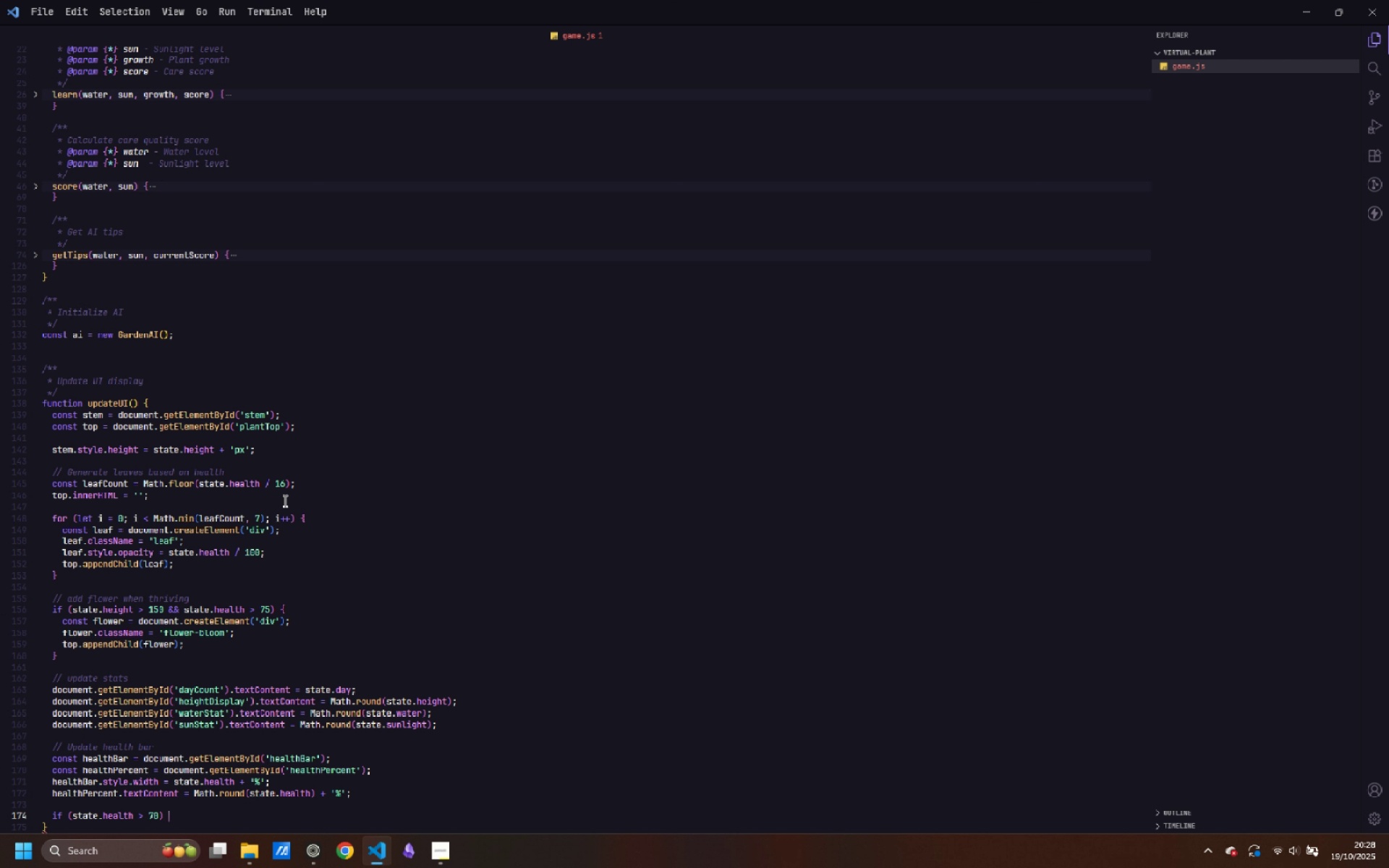 
key(Shift+ShiftLeft)
 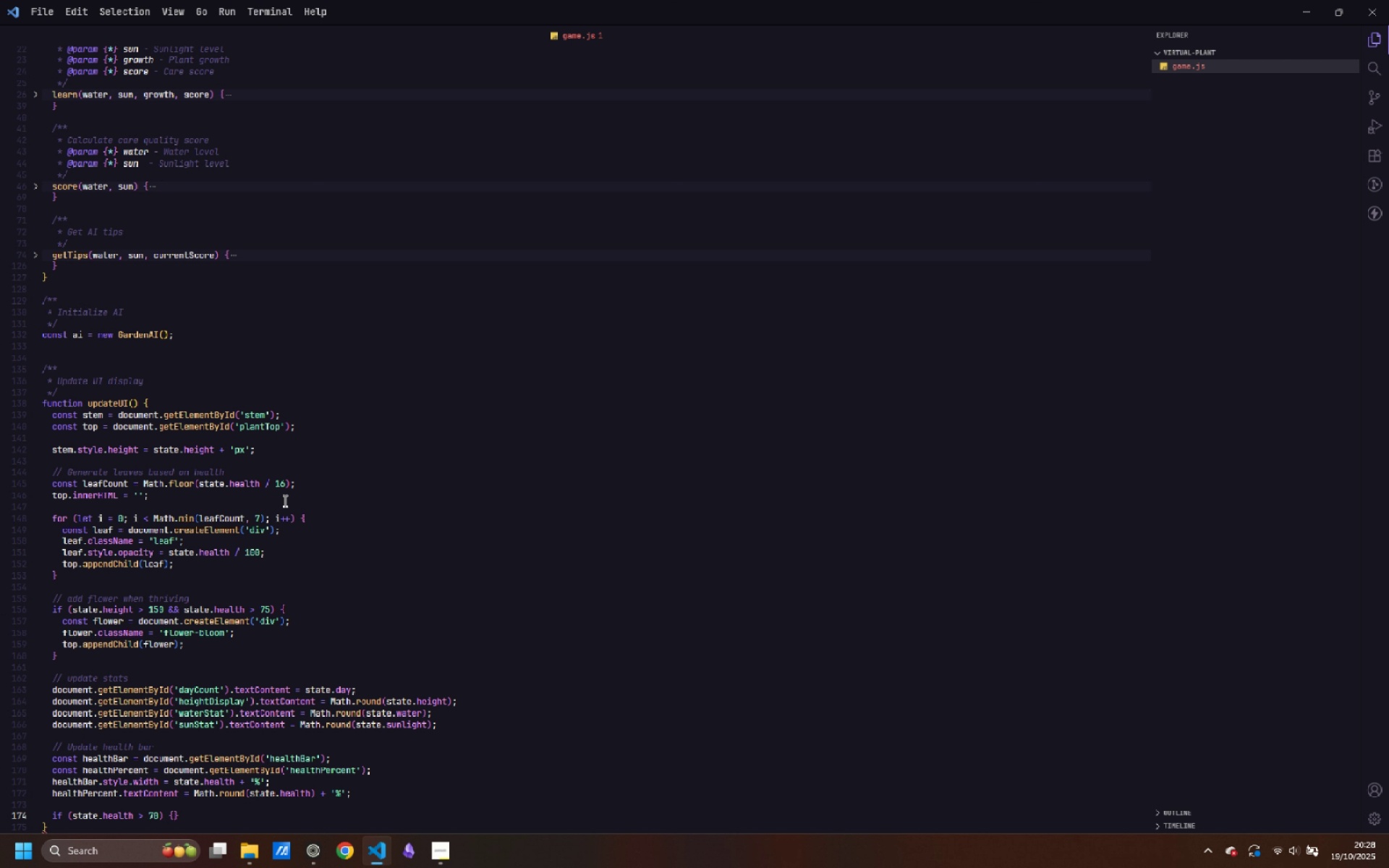 
key(Shift+BracketLeft)
 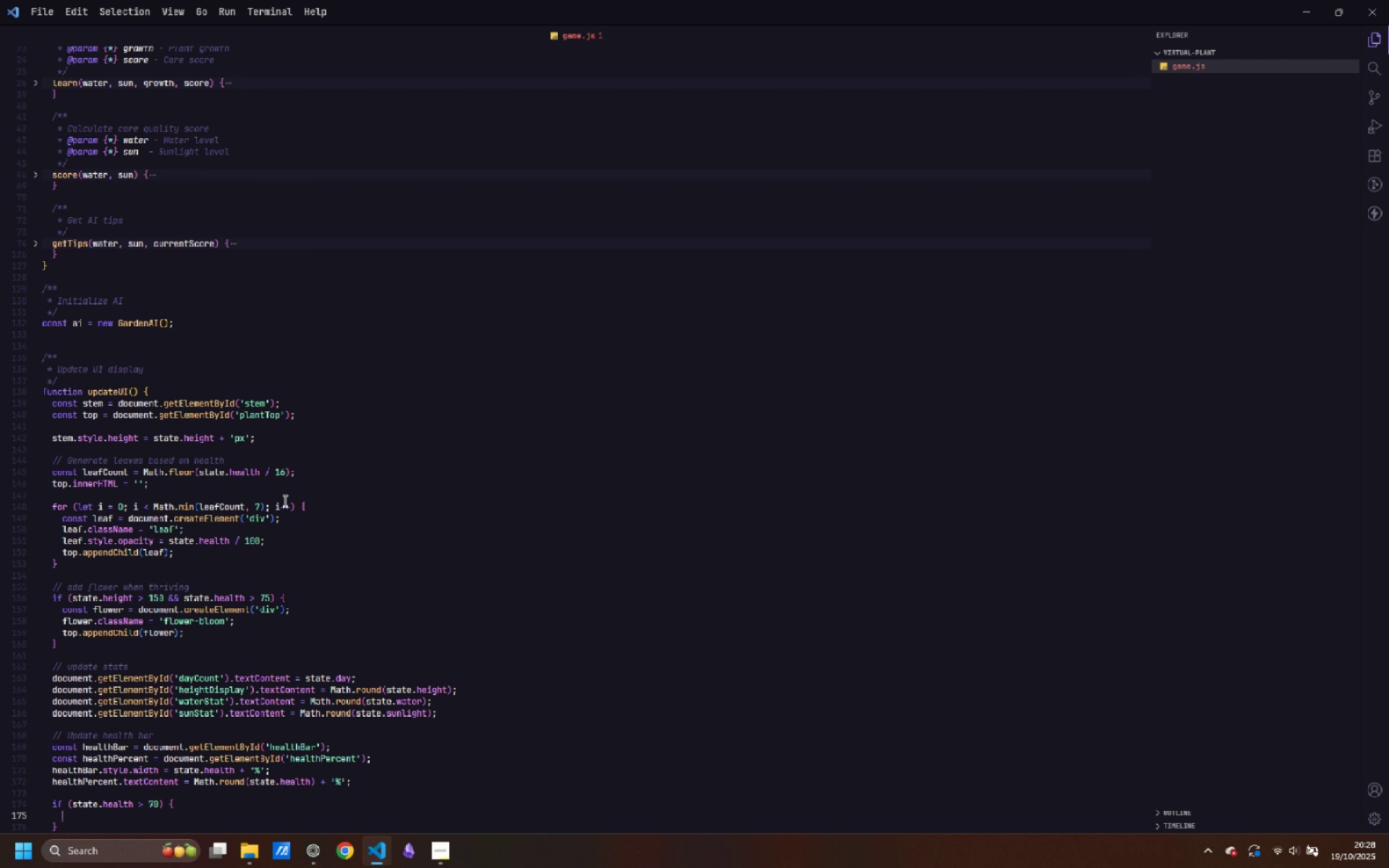 
key(Enter)
 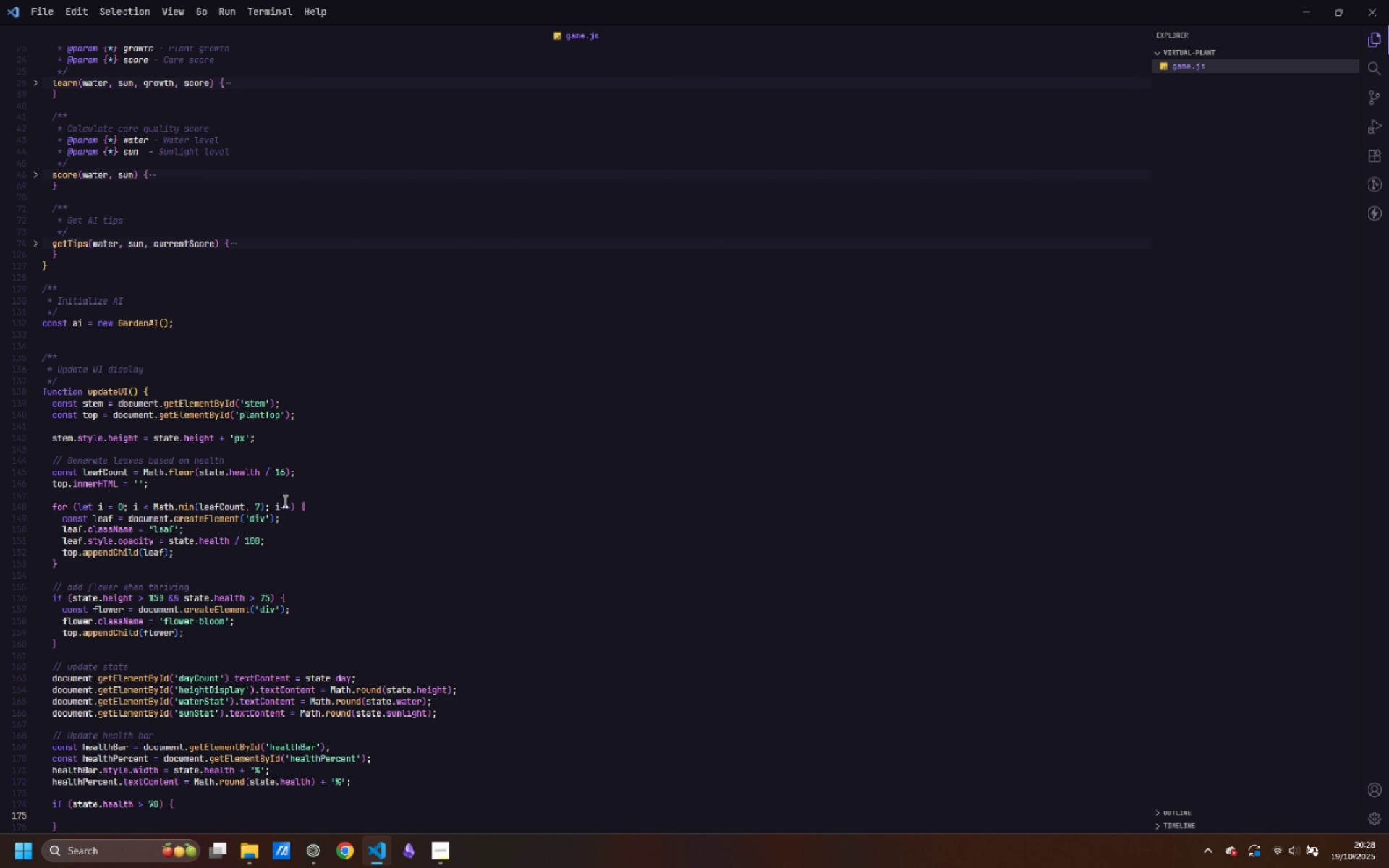 
type(healthBar.)
 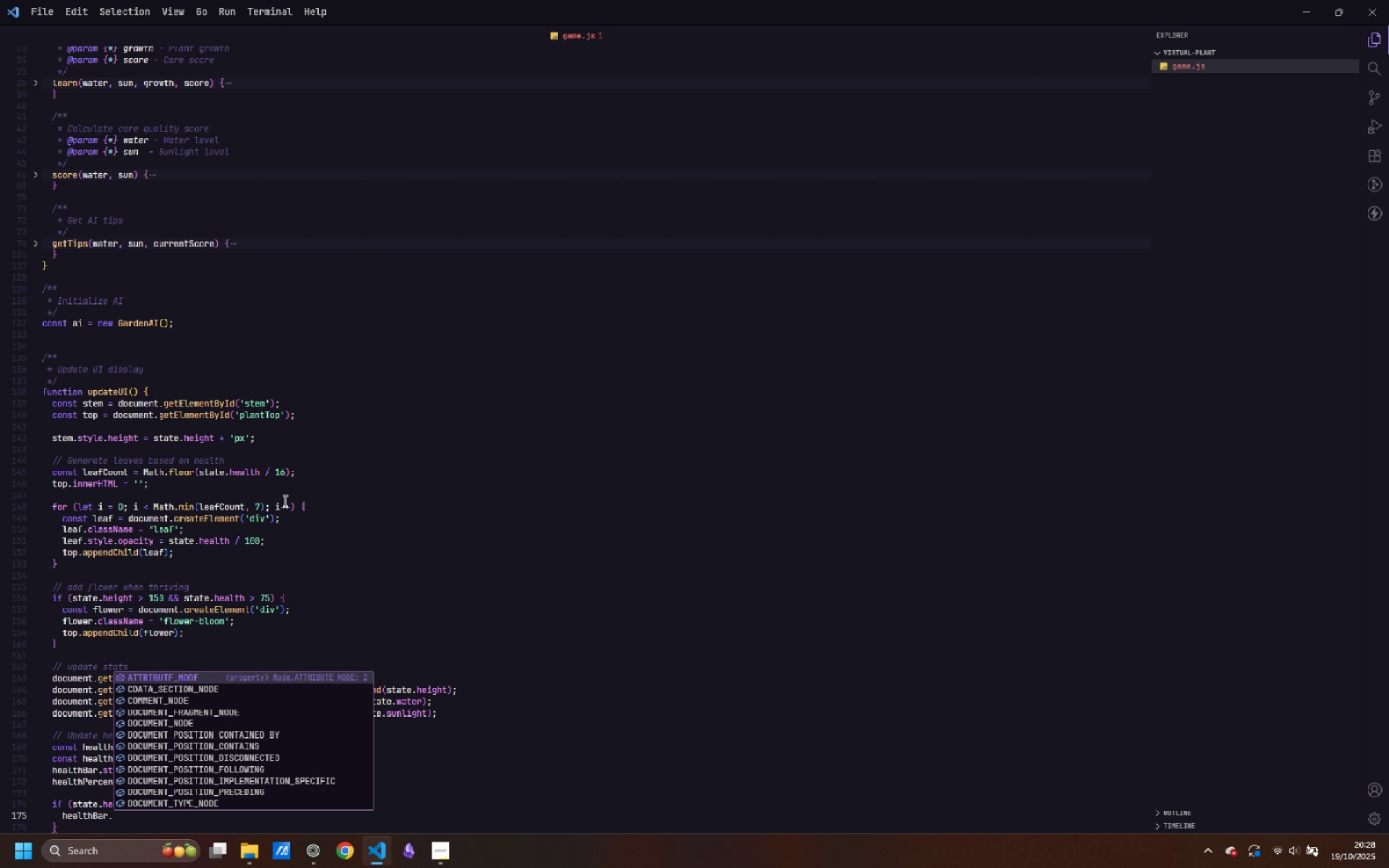 
type(c;ass)
 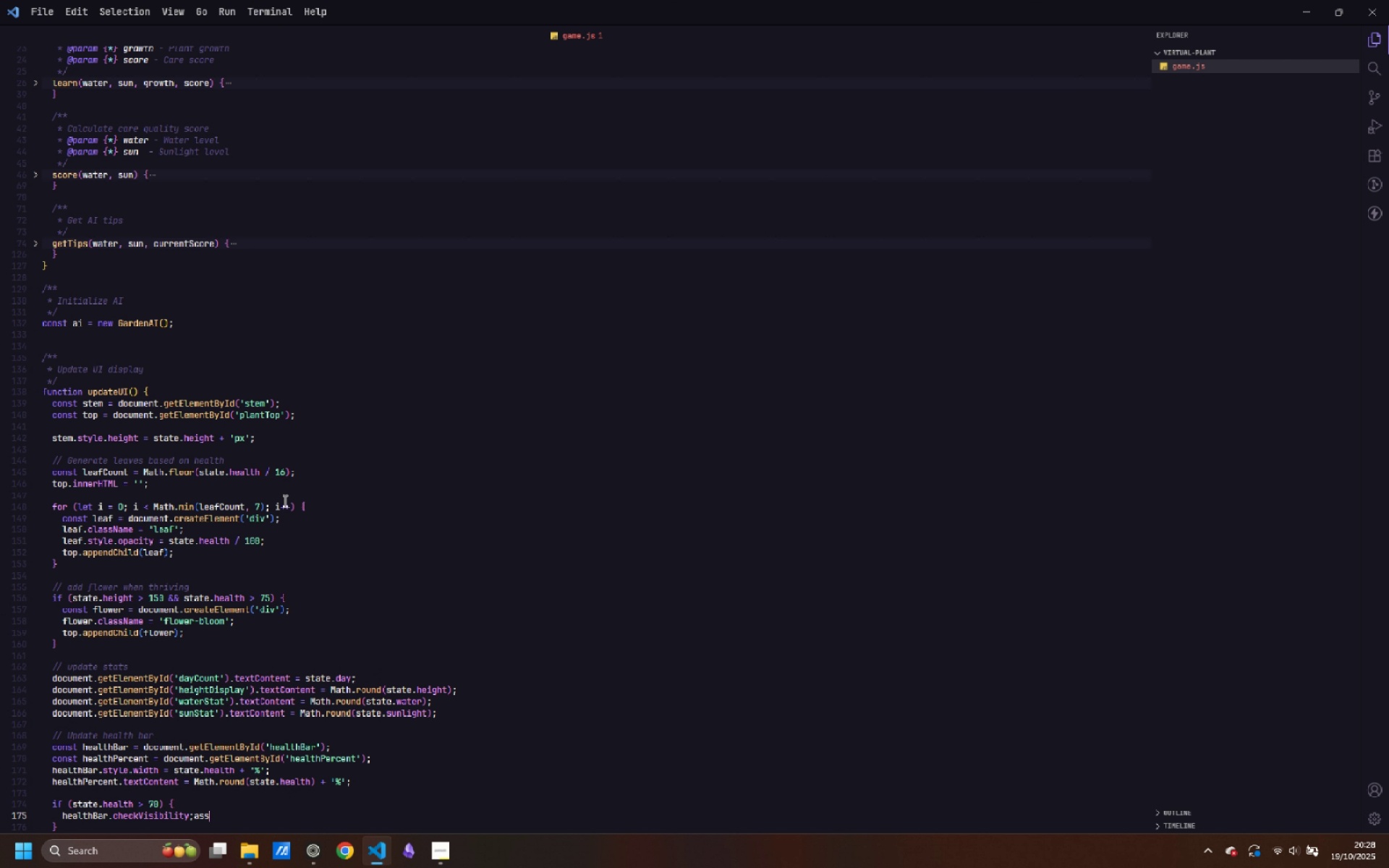 
key(Control+Backspace)
 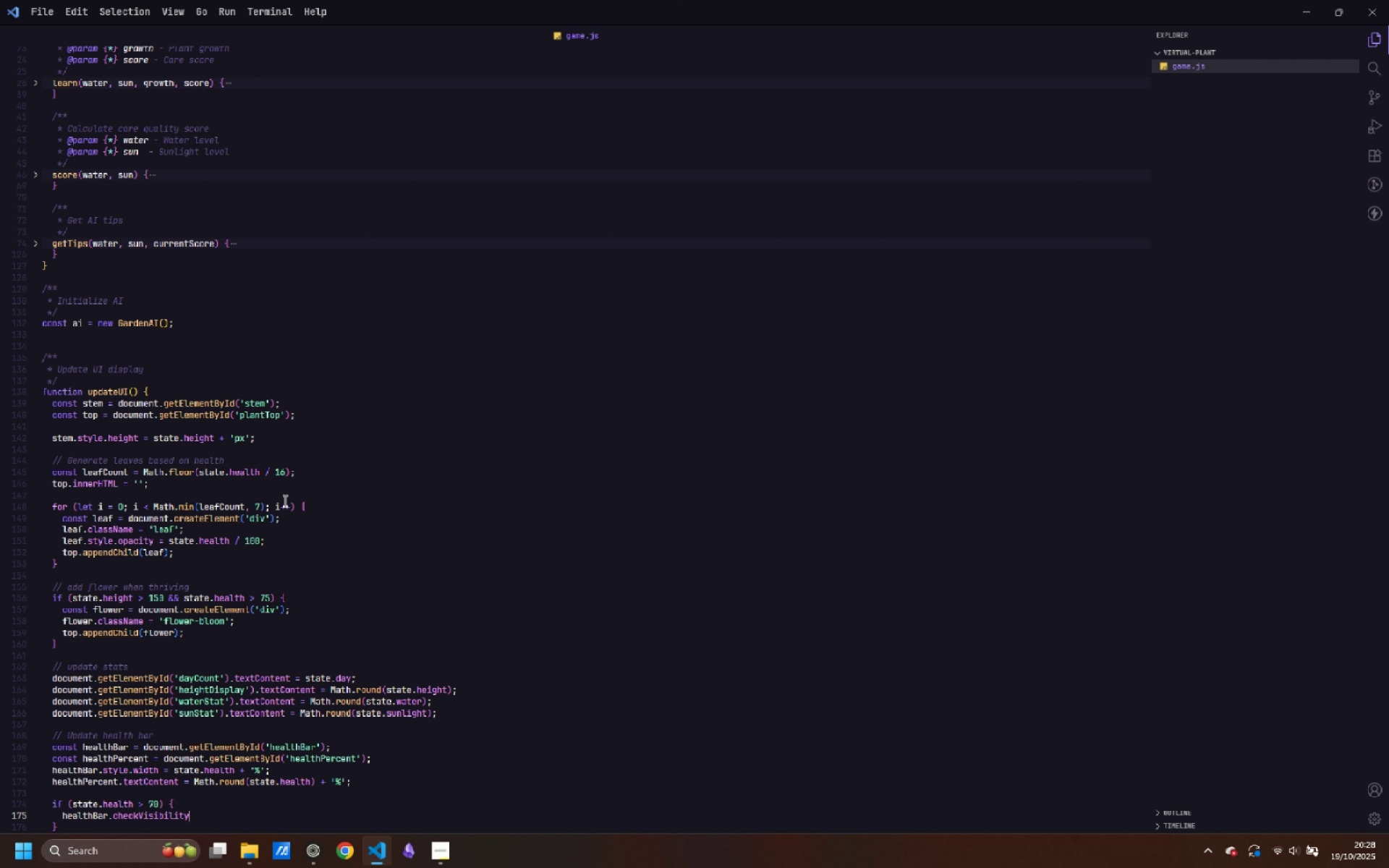 
key(Control+Backspace)
 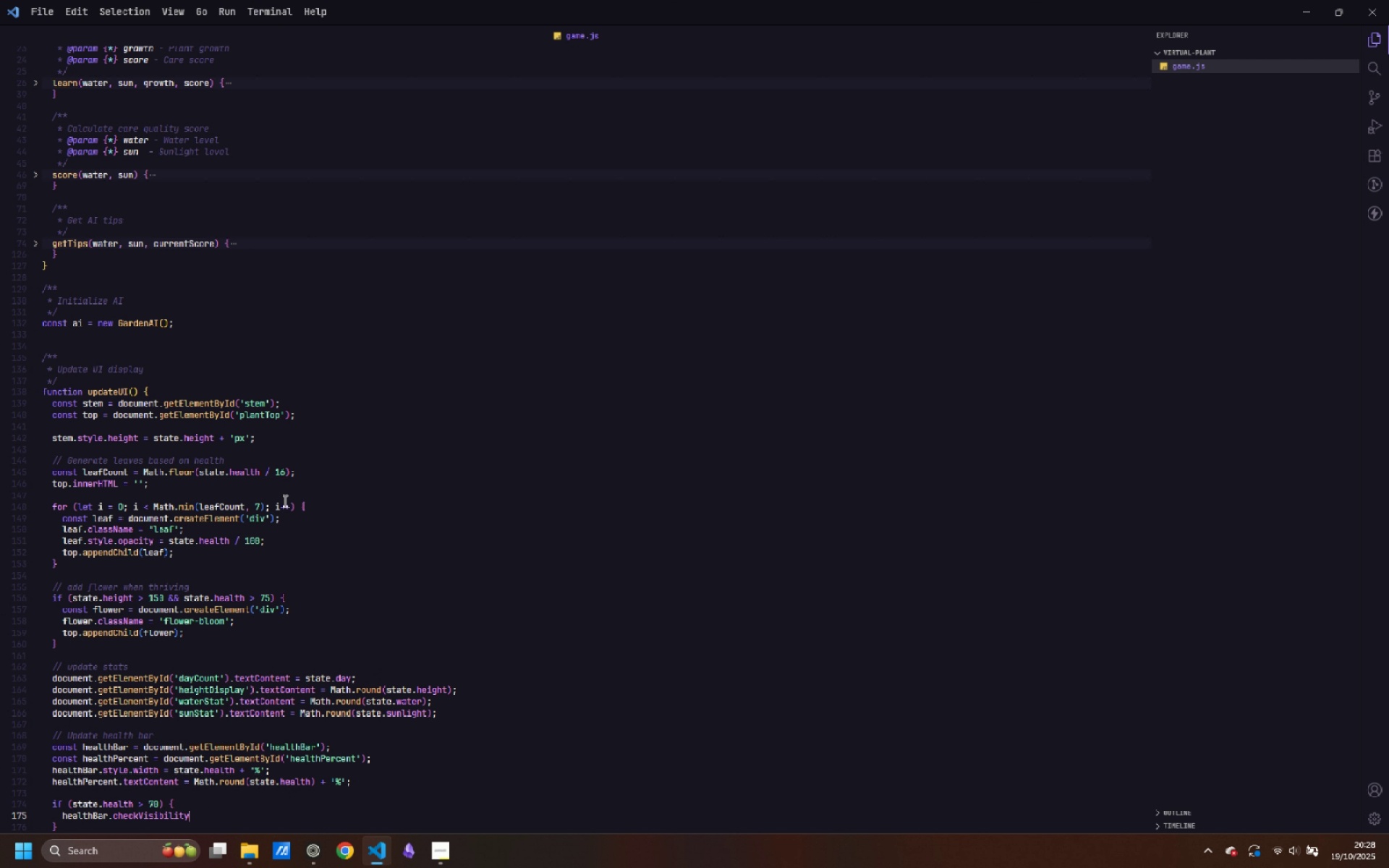 
key(Control+Backspace)
 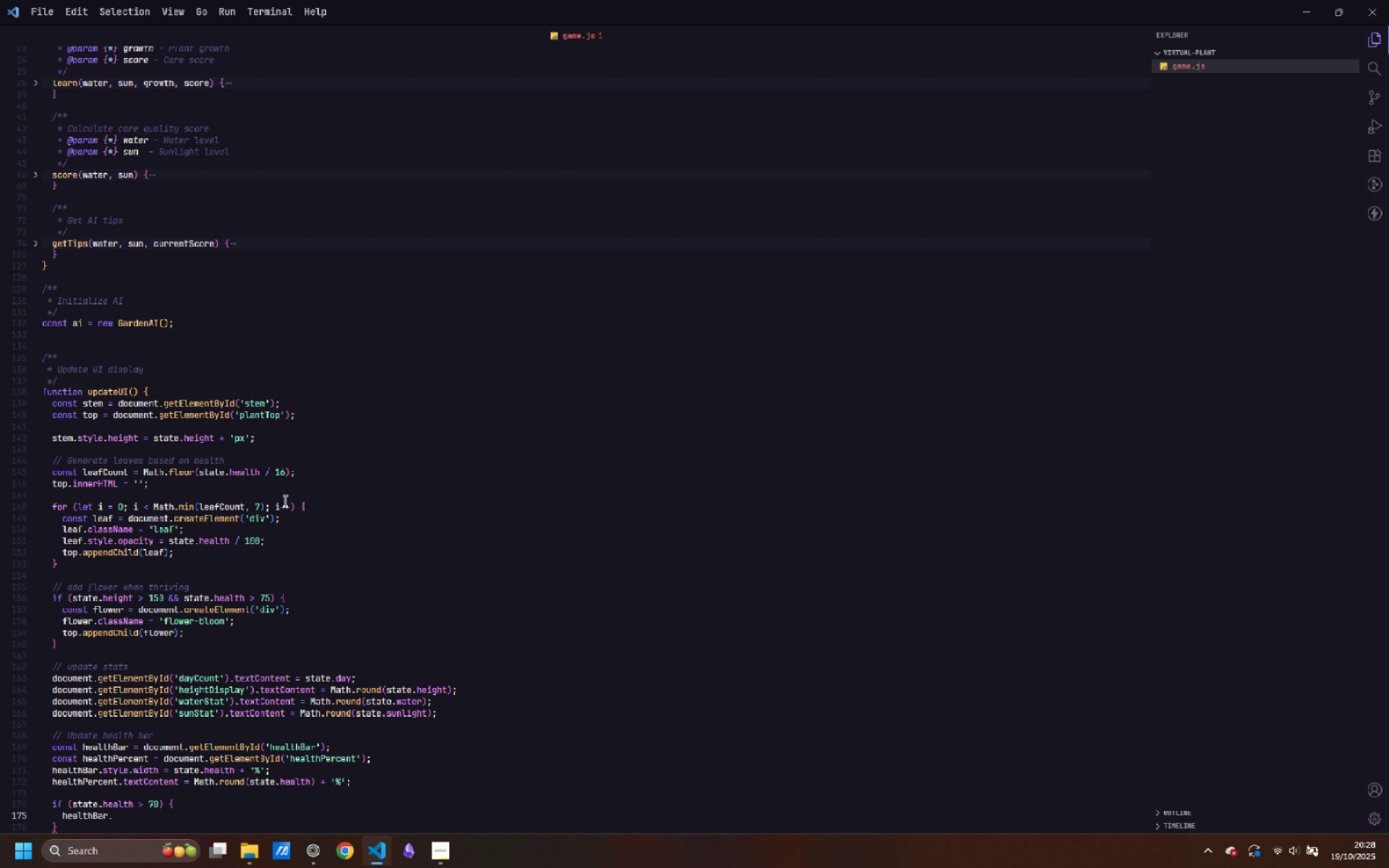 
type(className = 'health-bar )
key(Backspace)
type( health-high)
 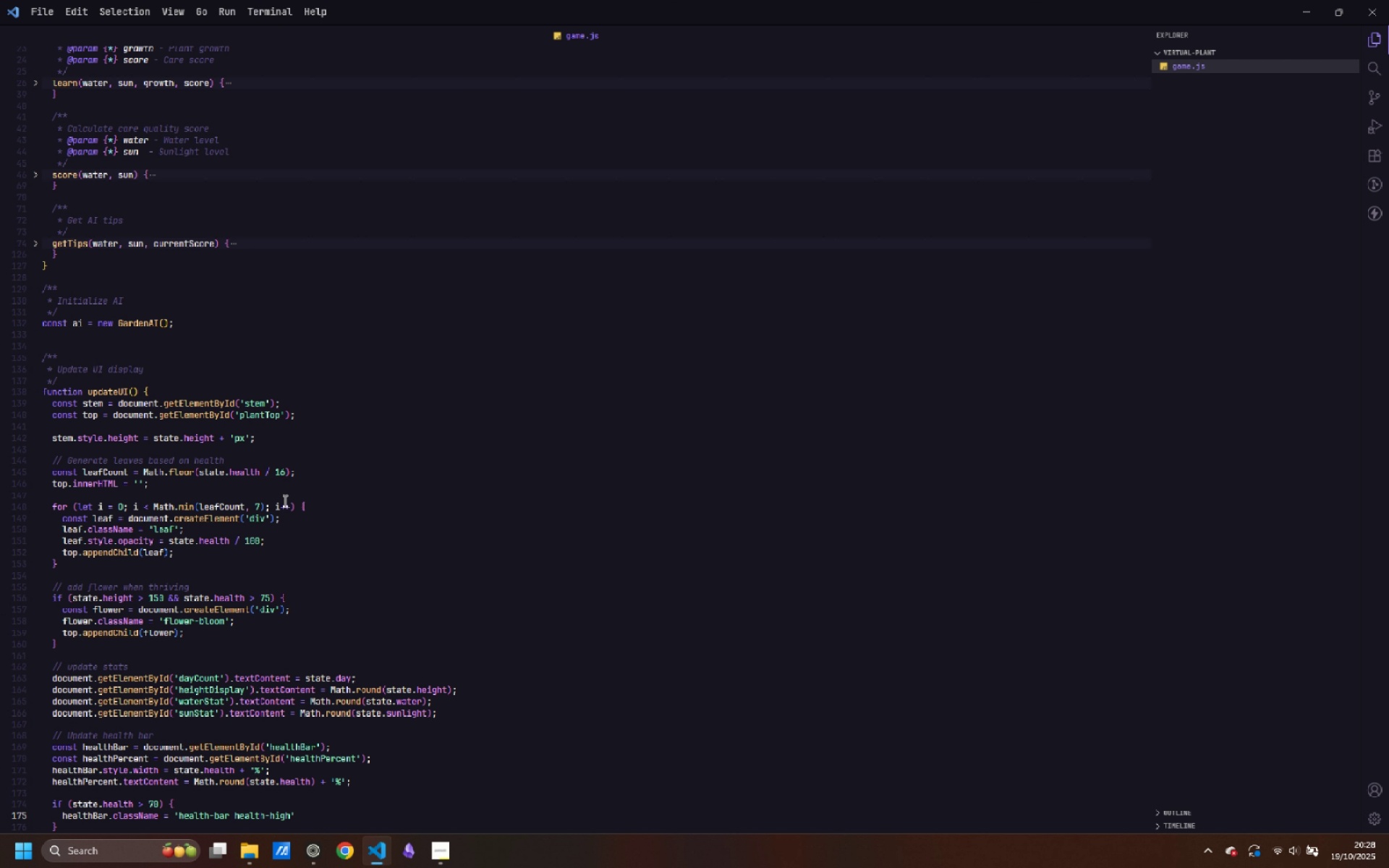 
key(ArrowRight)
 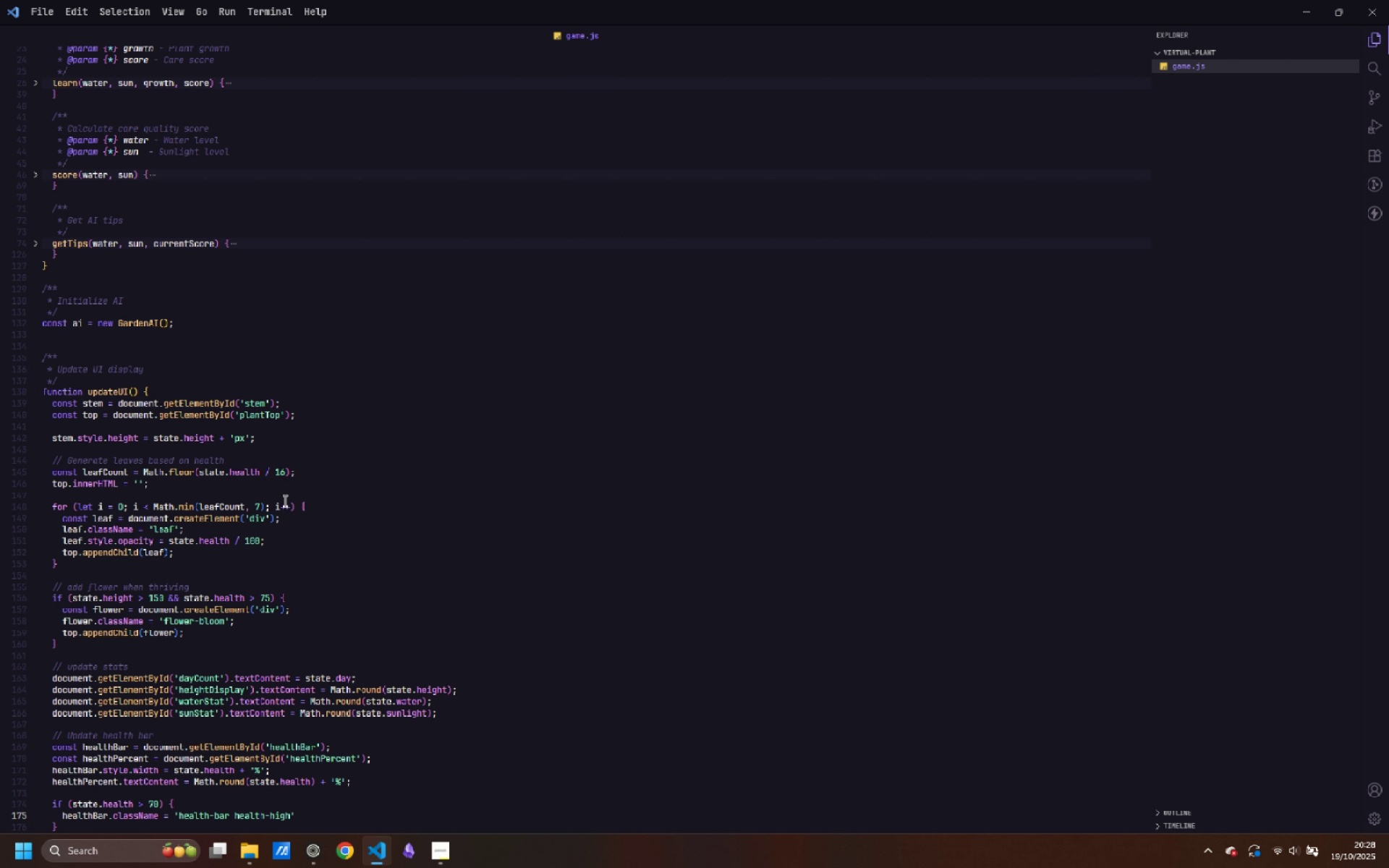 
key(Semicolon)
 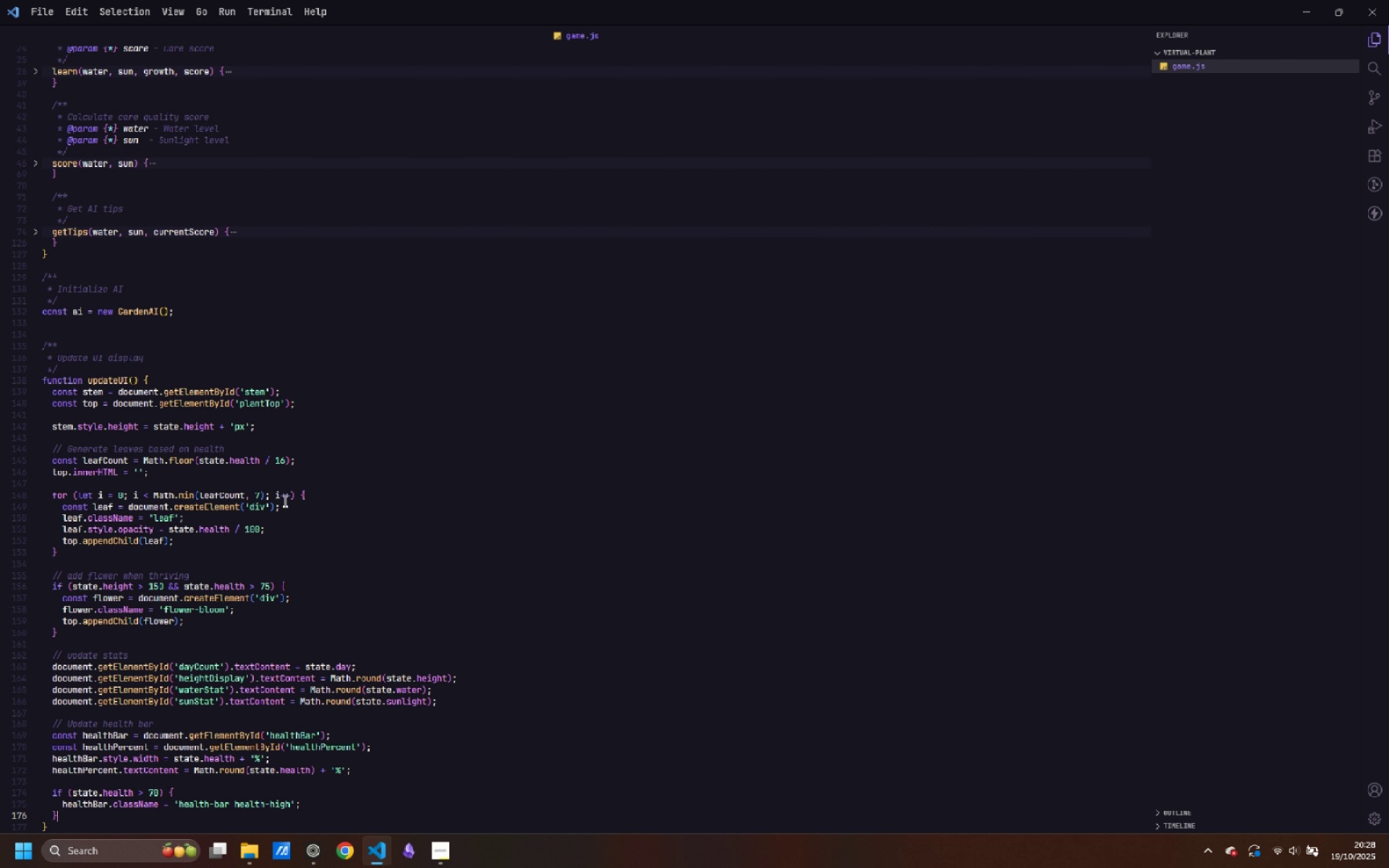 
key(ArrowDown)
 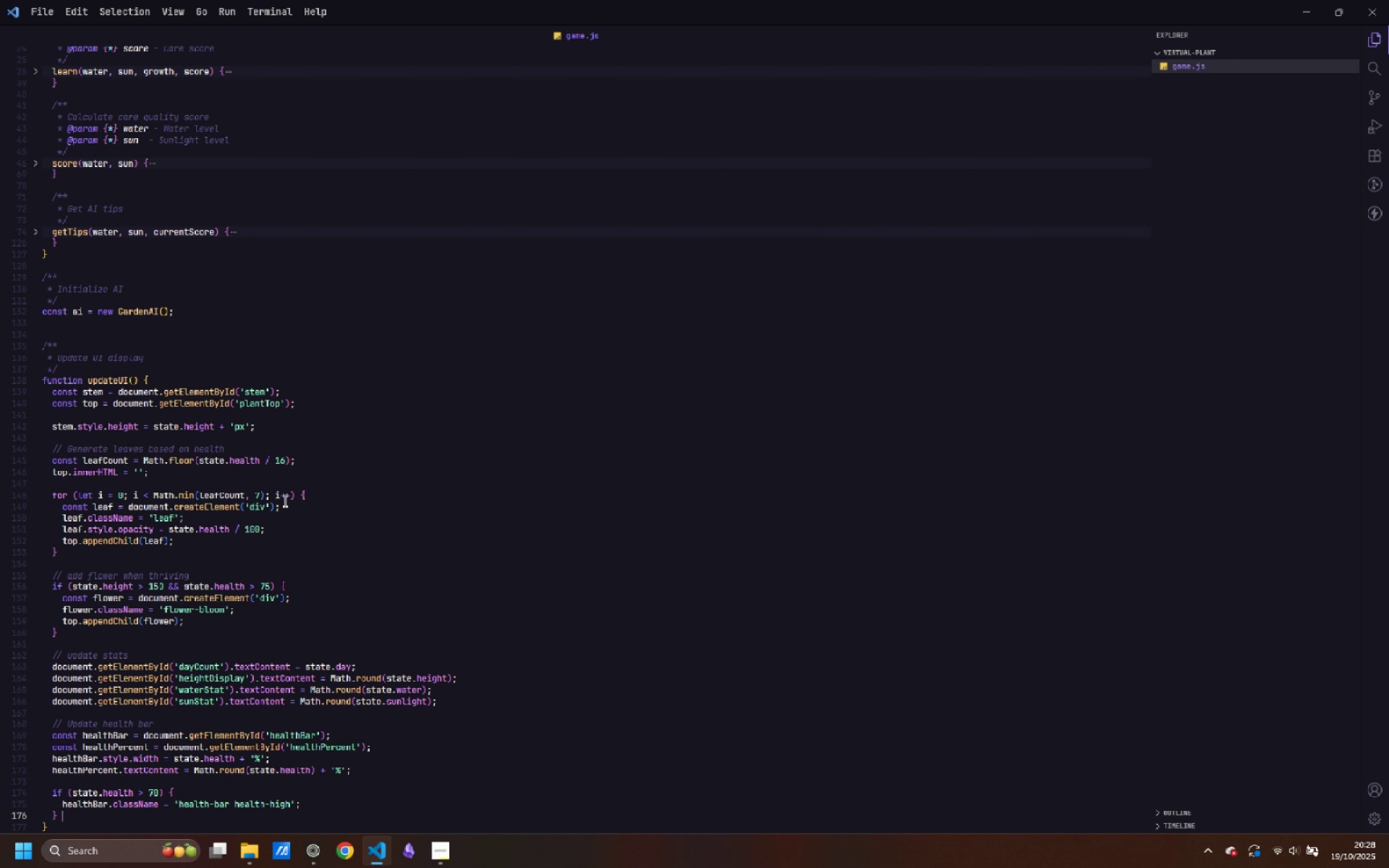 
type( else if (state.health > 35)
 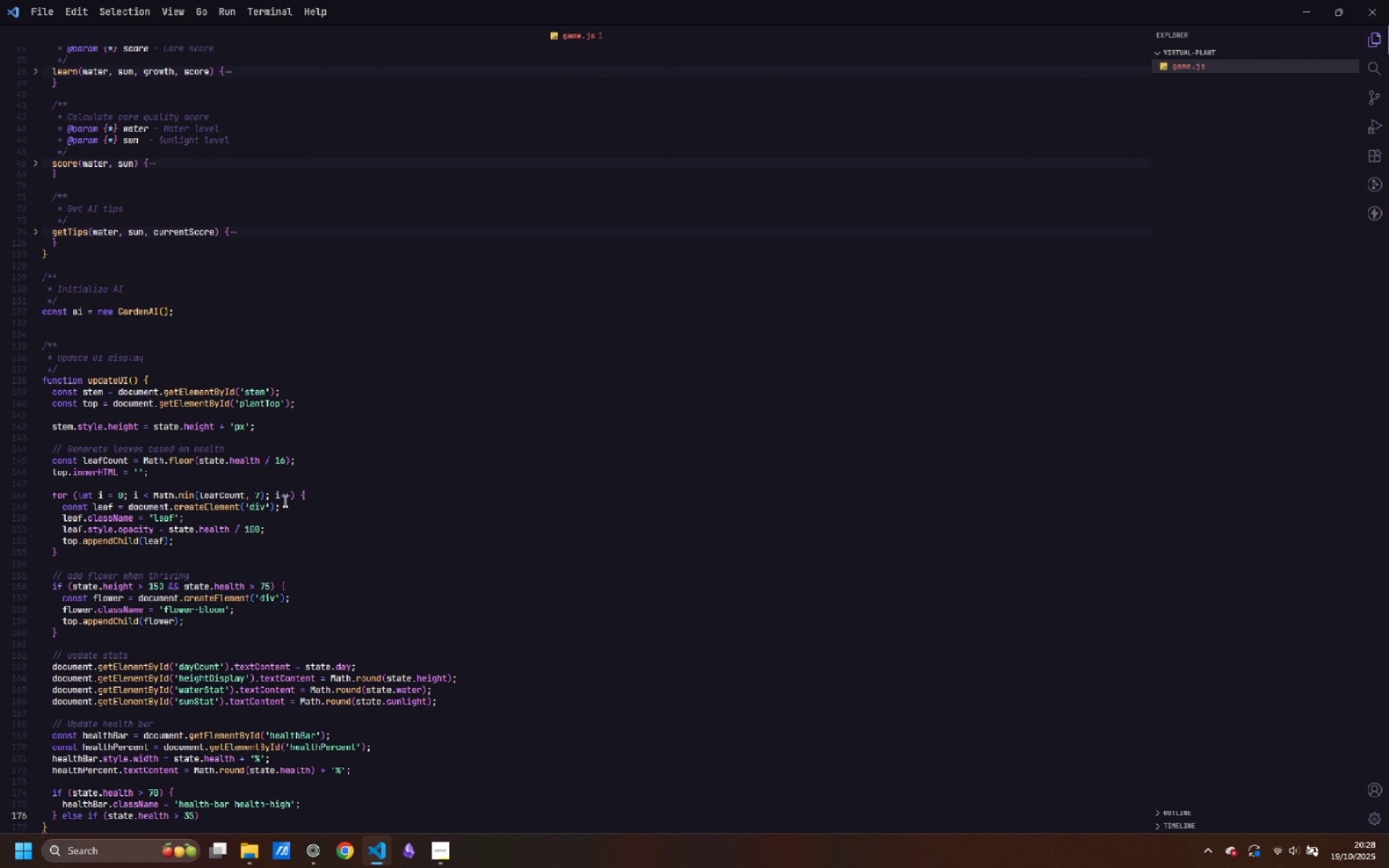 
key(ArrowRight)
 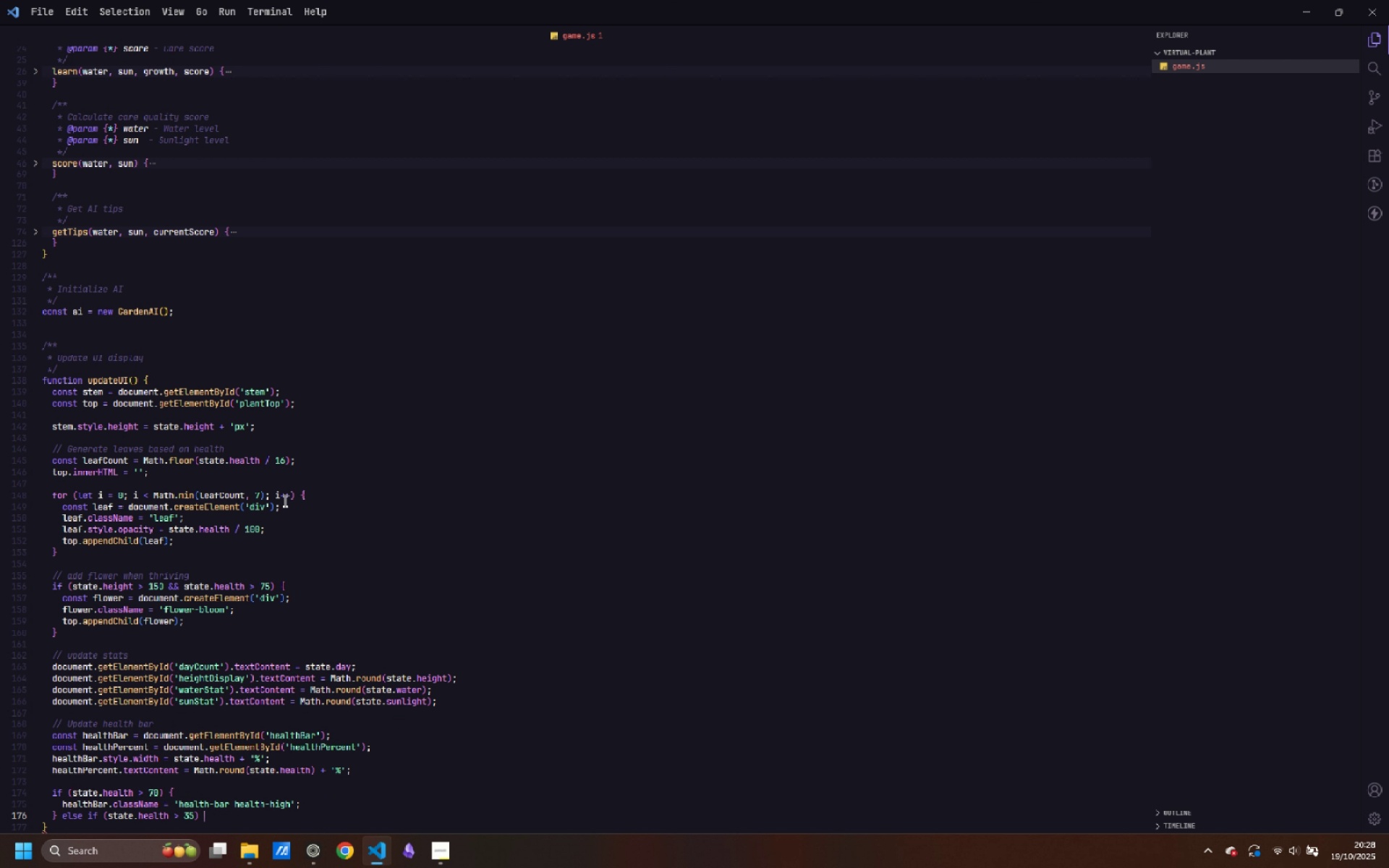 
key(Space)
 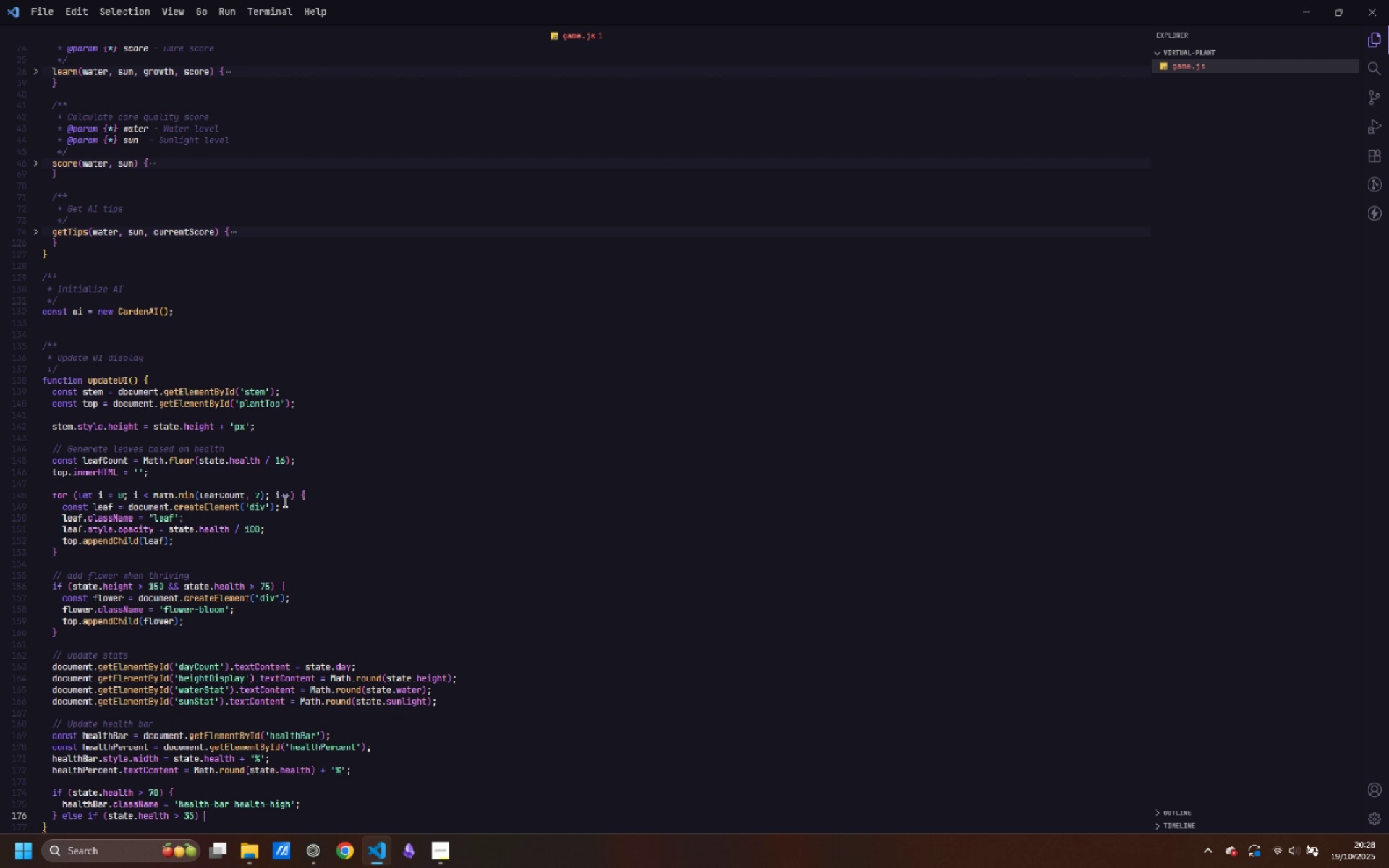 
key(Shift+BracketLeft)
 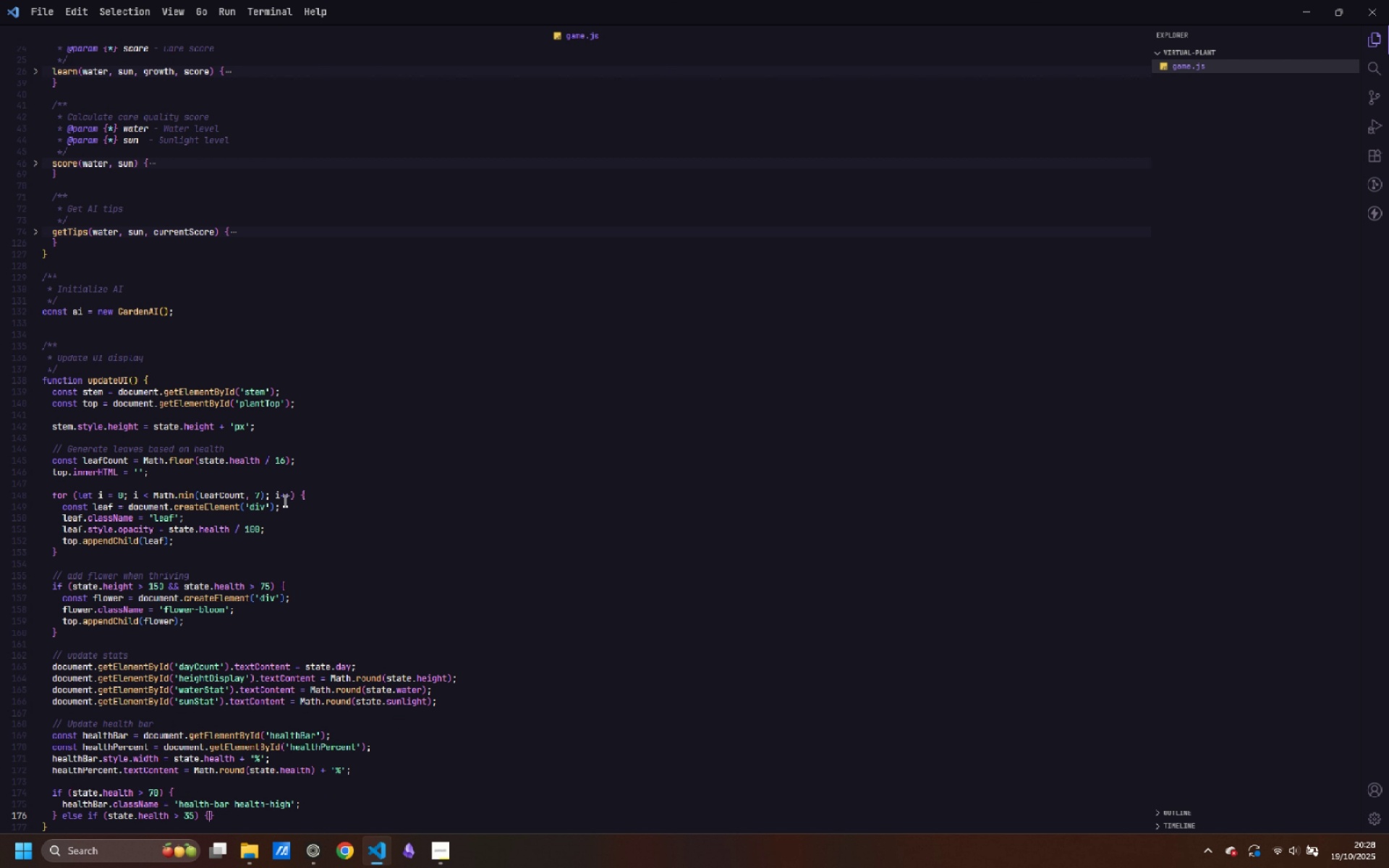 
key(Enter)
 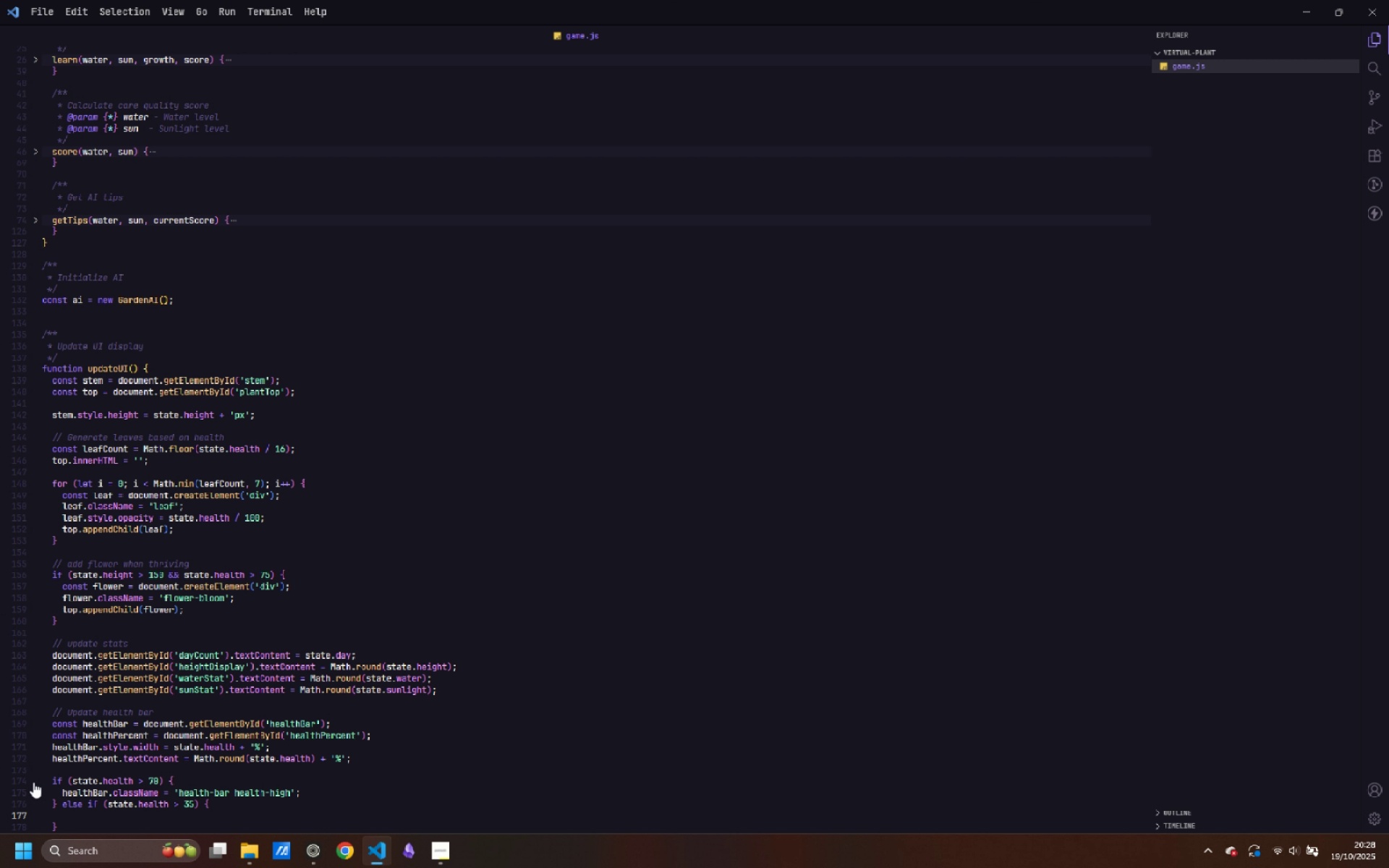 
left_click([338, 792])
 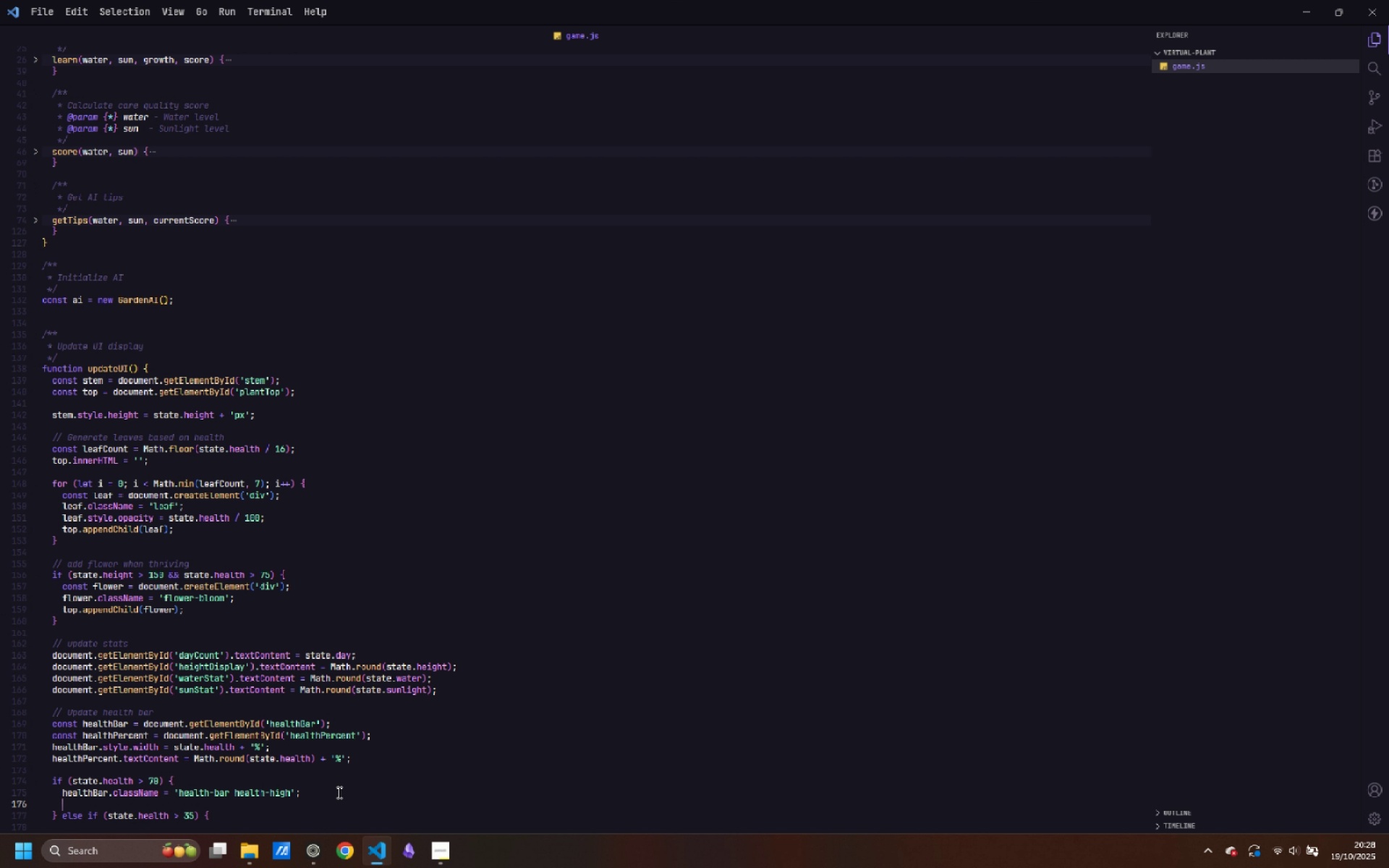 
key(Enter)
 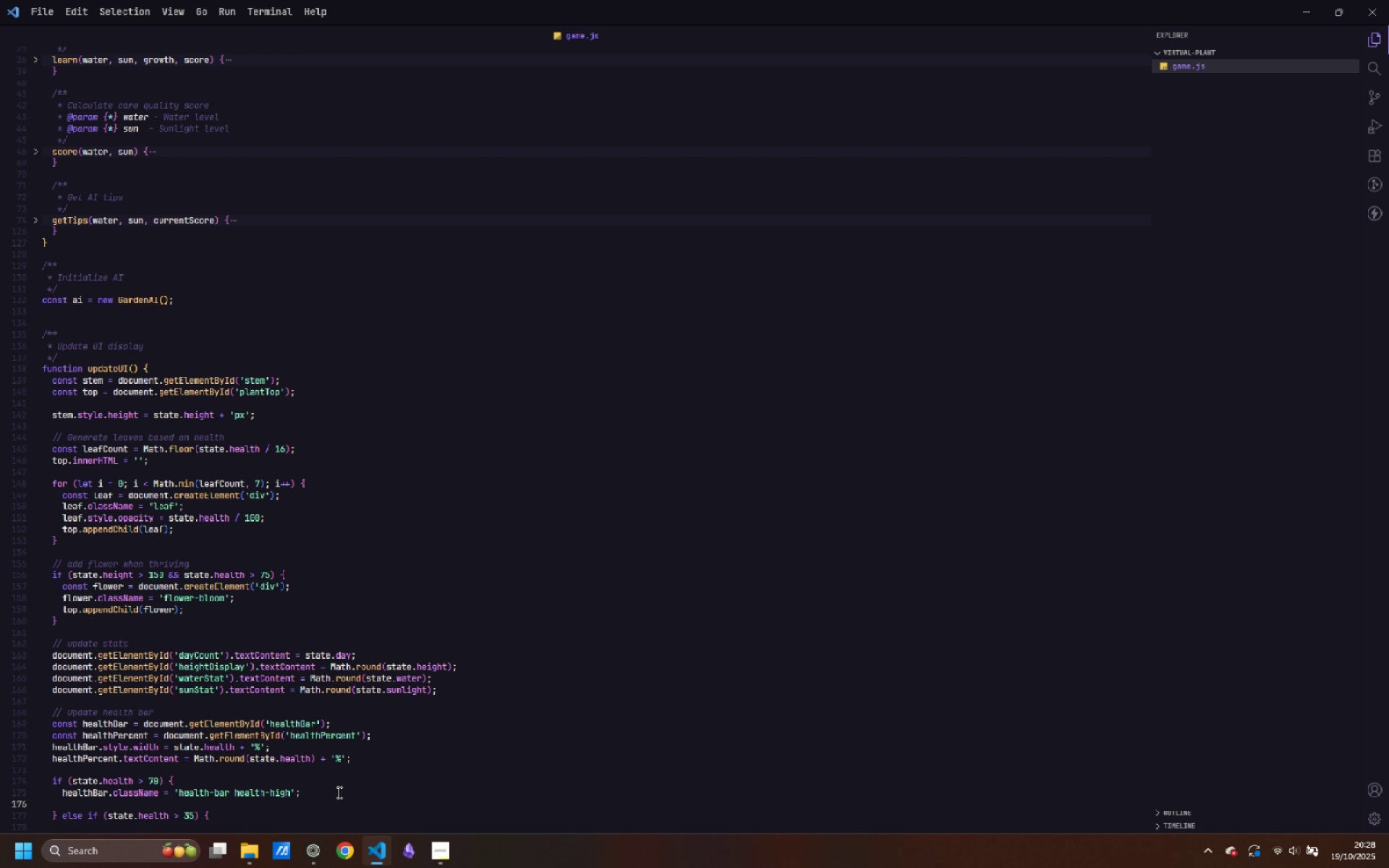 
type(healthBar.textCon)
 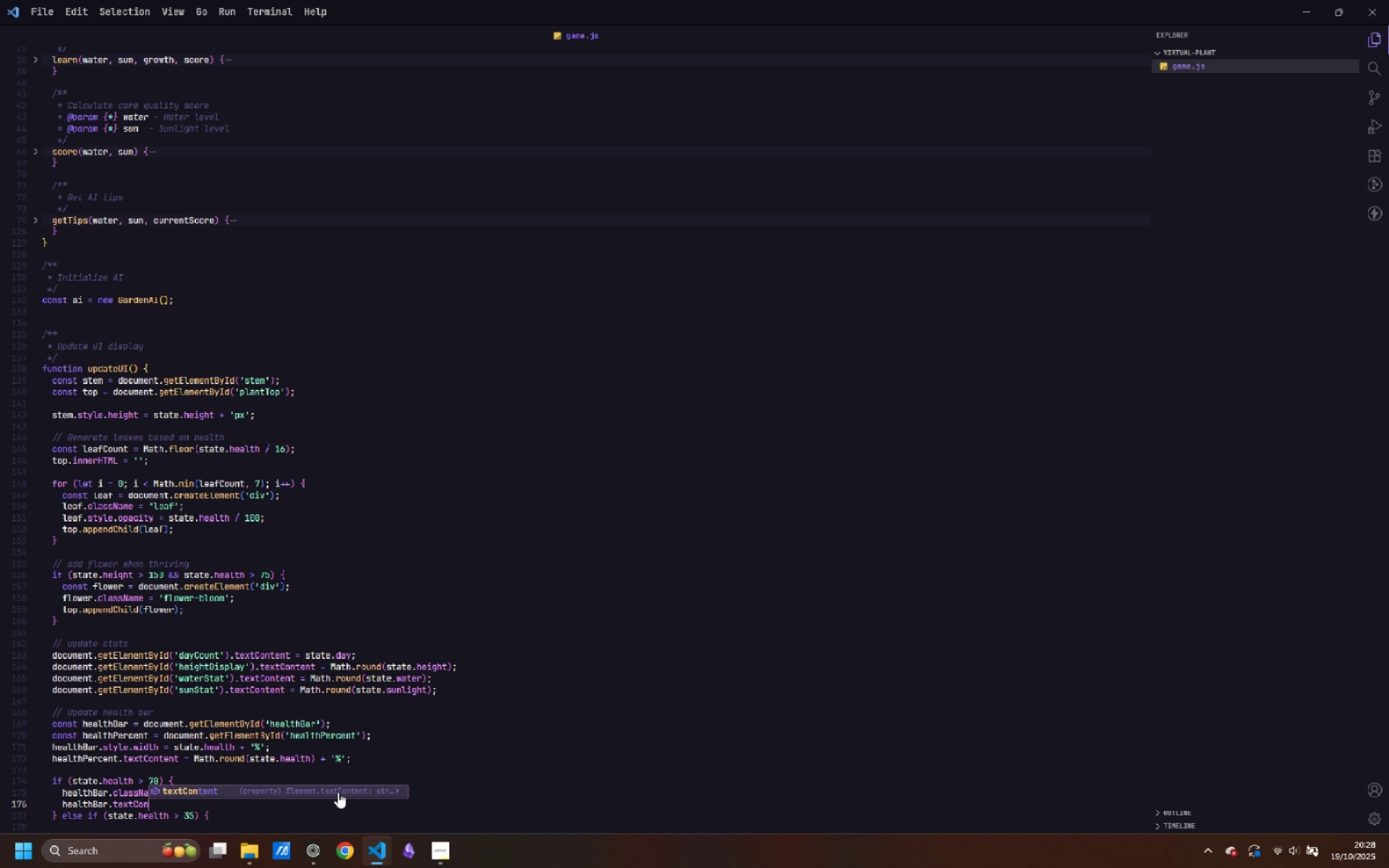 
key(Enter)
 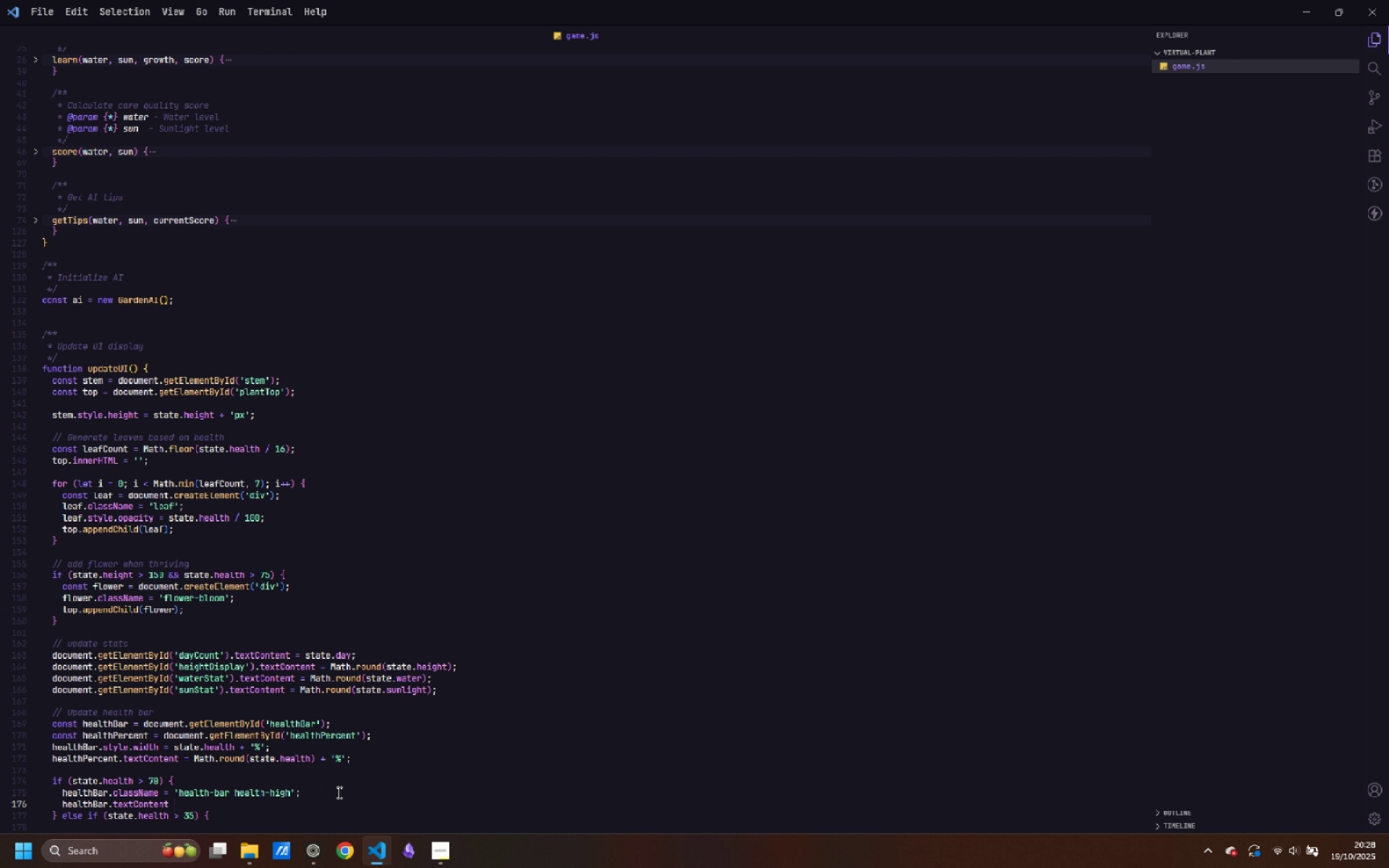 
type( = 'Health)
key(Backspace)
type(hy & String)
key(Backspace)
key(Backspace)
key(Backspace)
type(ong)
 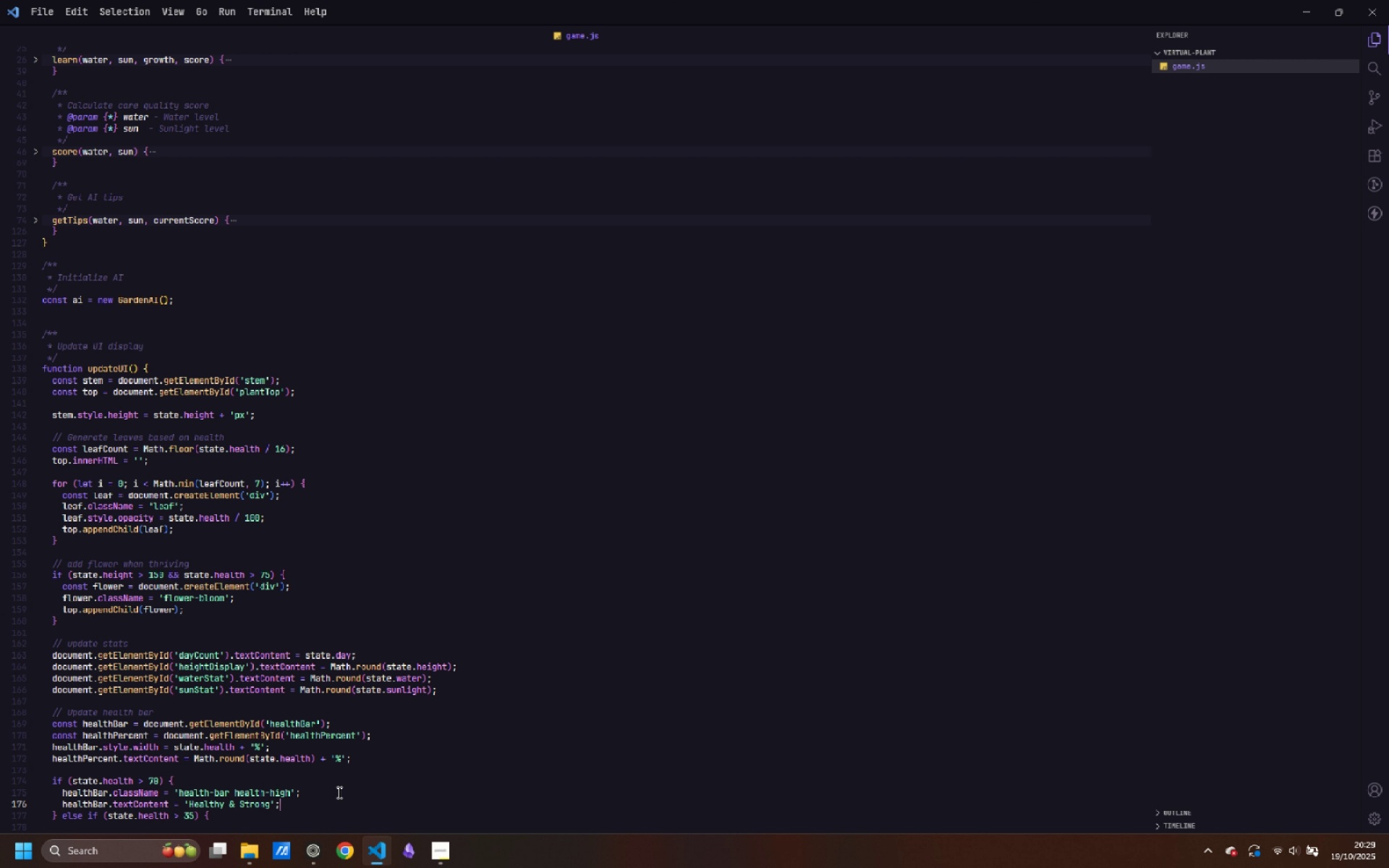 
 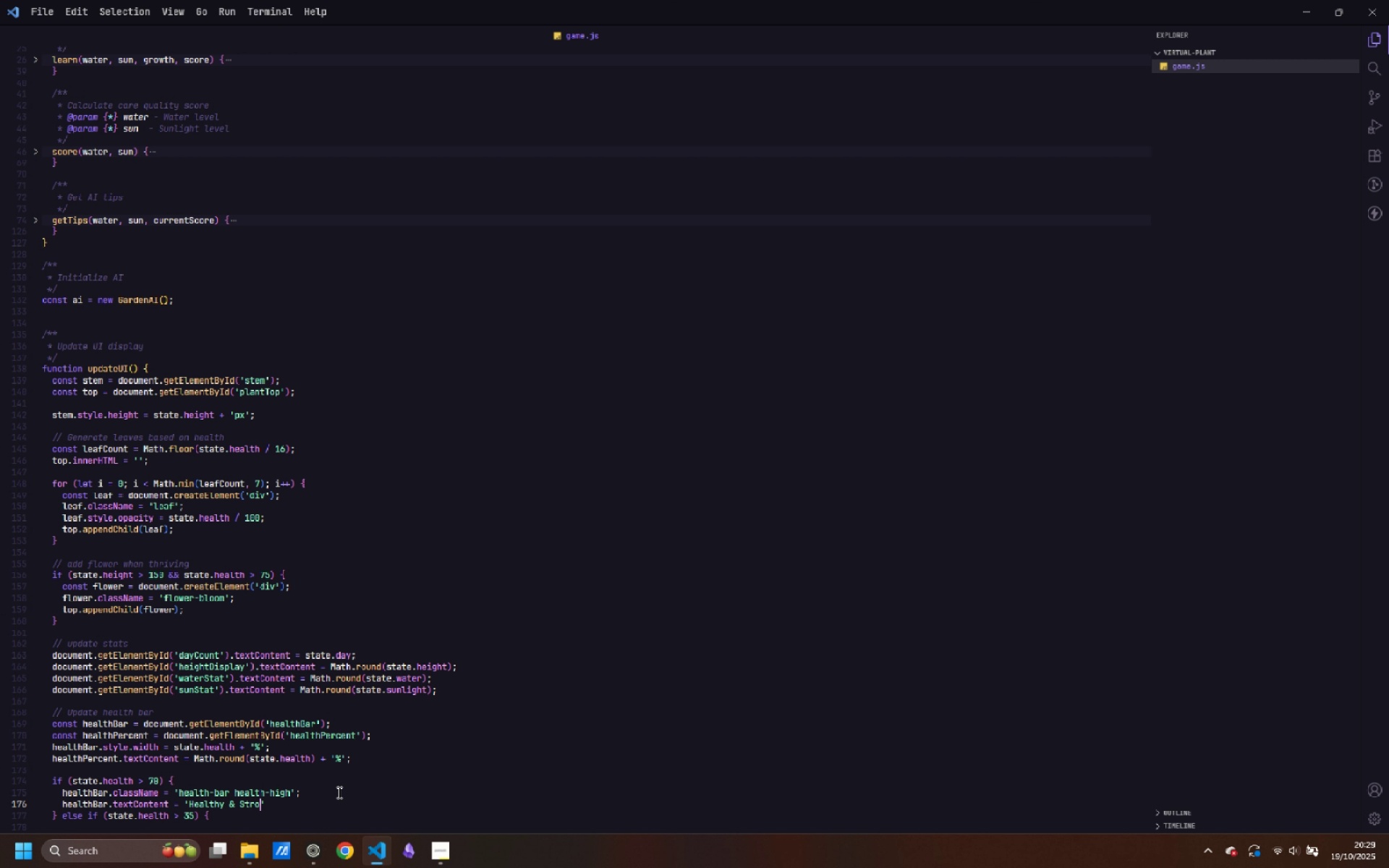 
key(ArrowRight)
 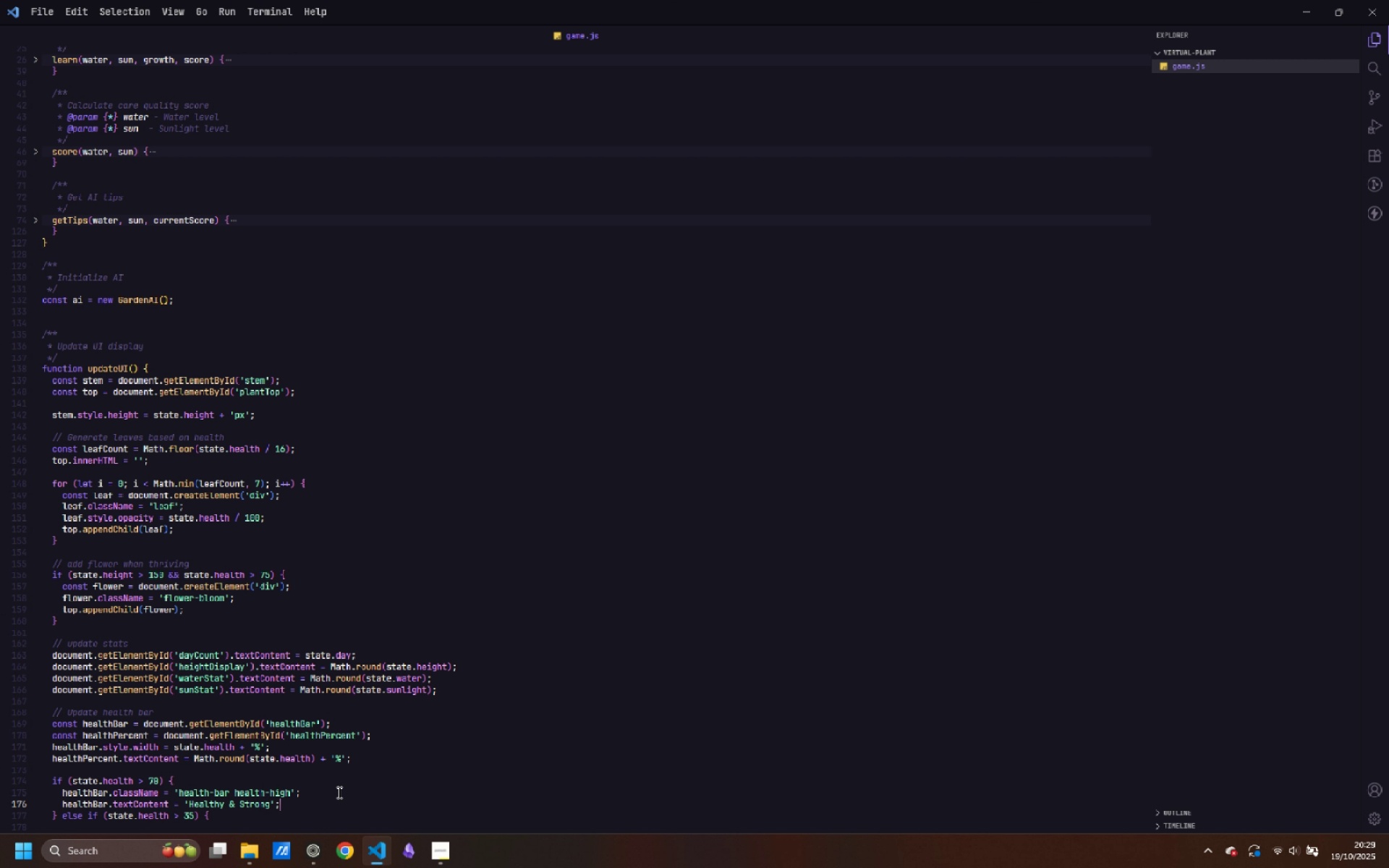 
key(Semicolon)
 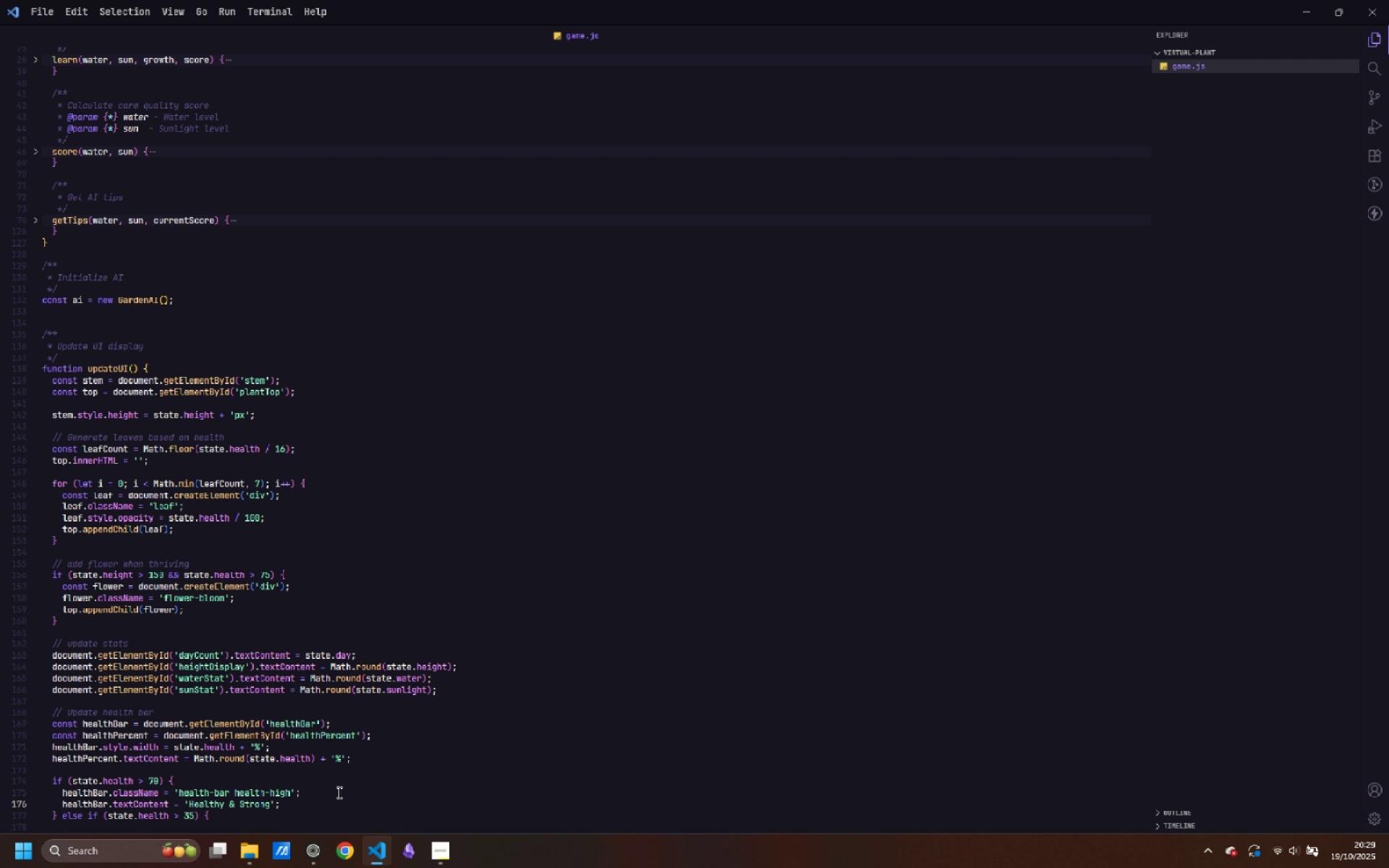 
key(ArrowDown)
 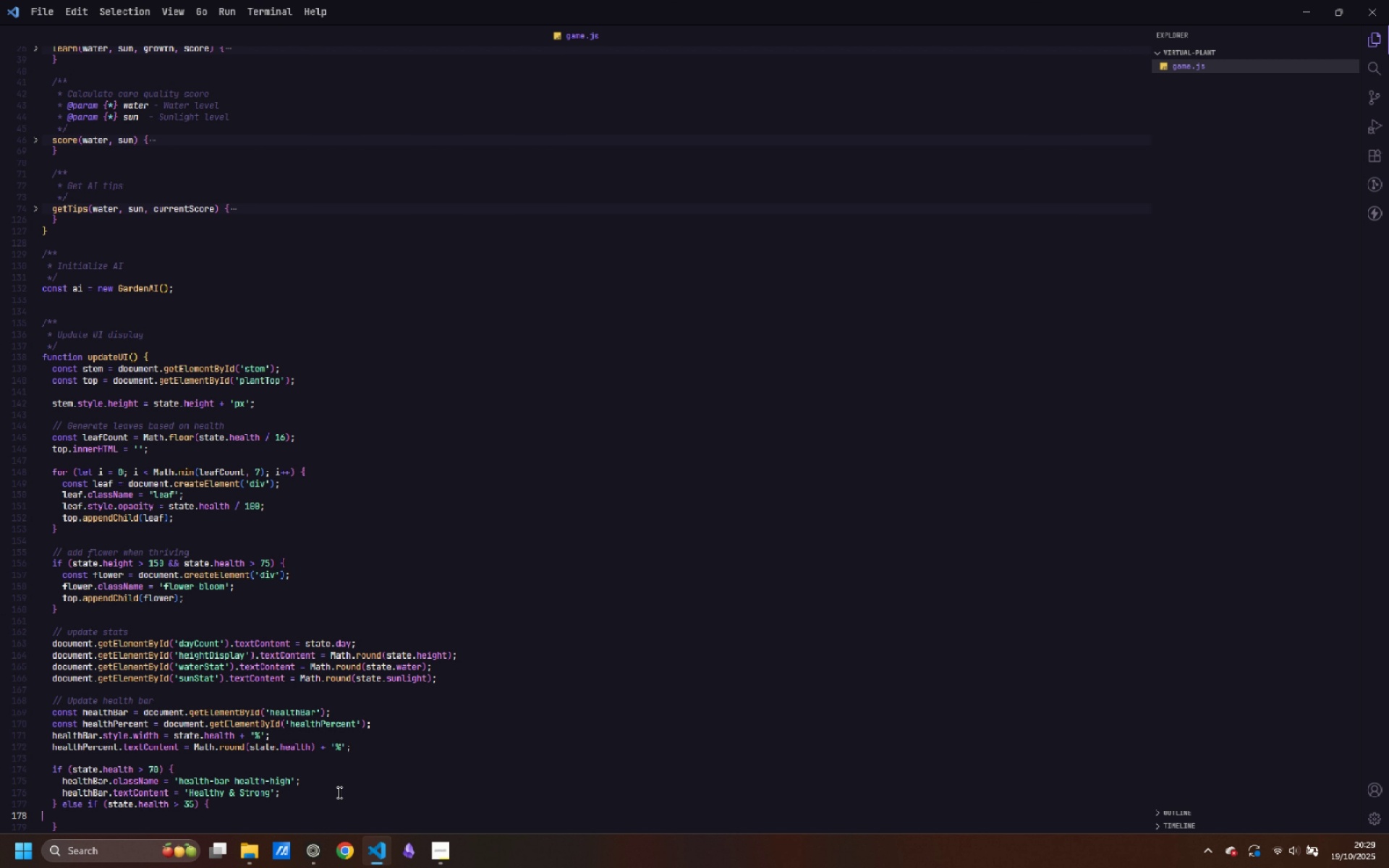 
key(ArrowDown)
 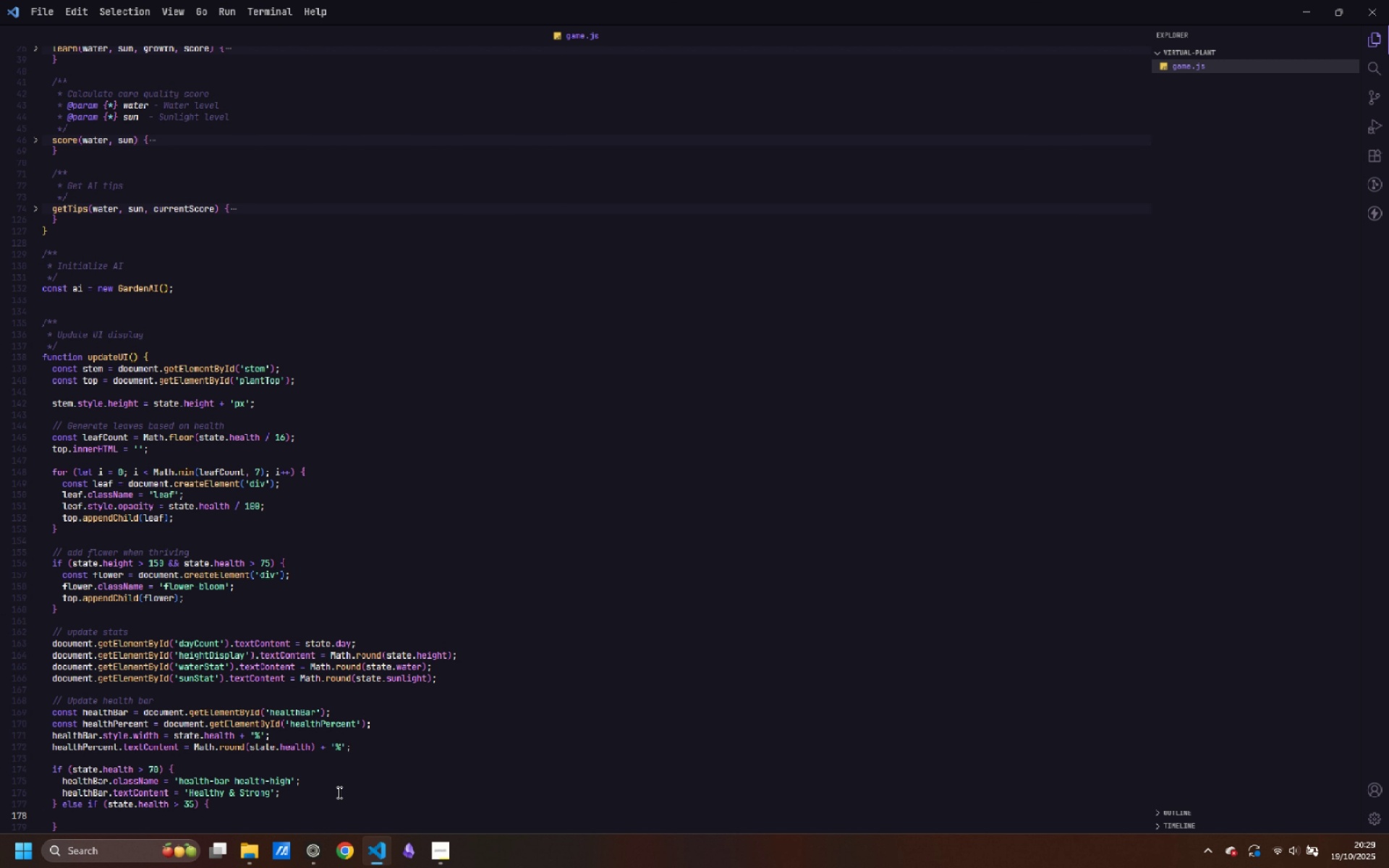 
key(Tab)
 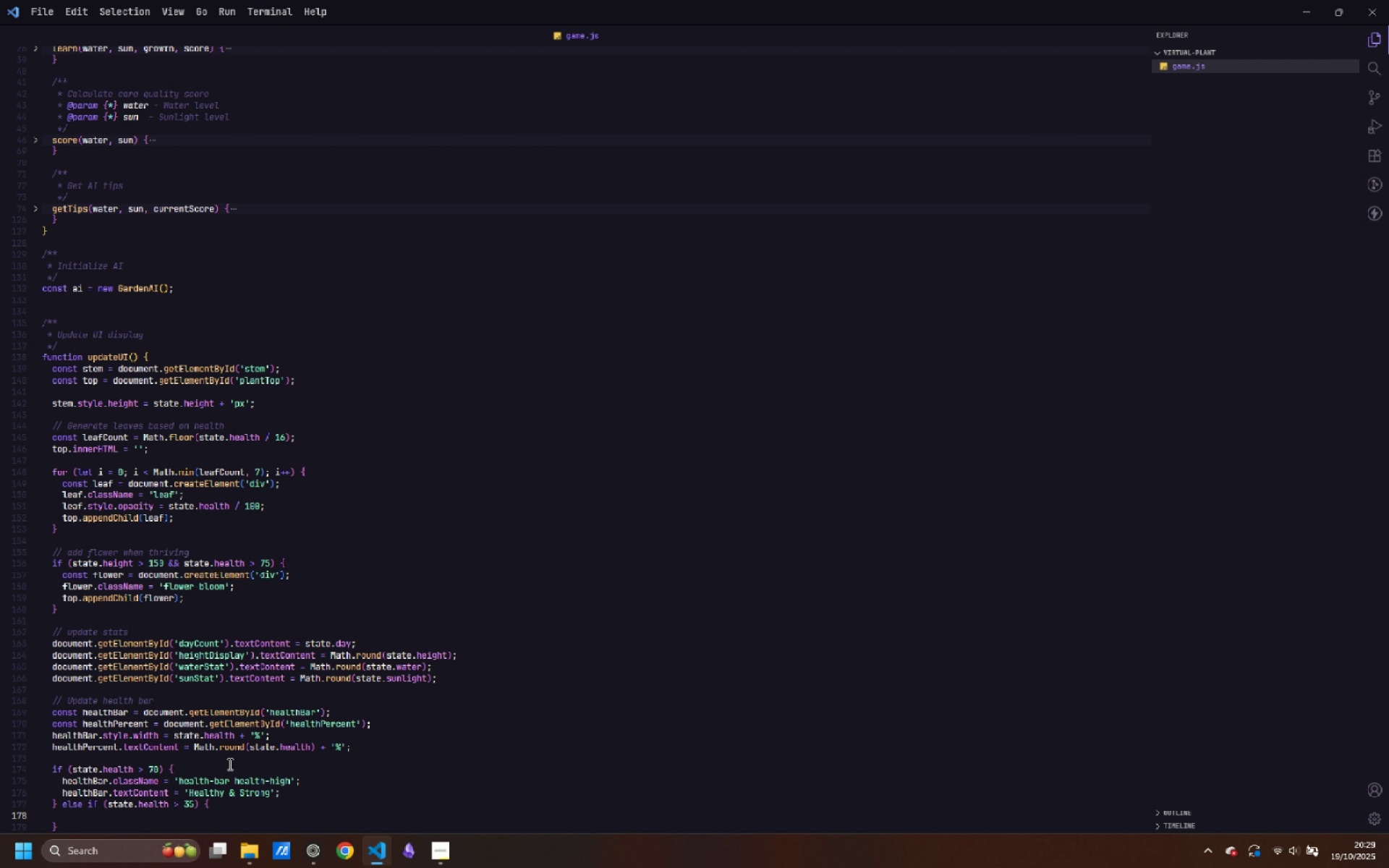 
left_click_drag(start_coordinate=[295, 790], to_coordinate=[61, 780])
 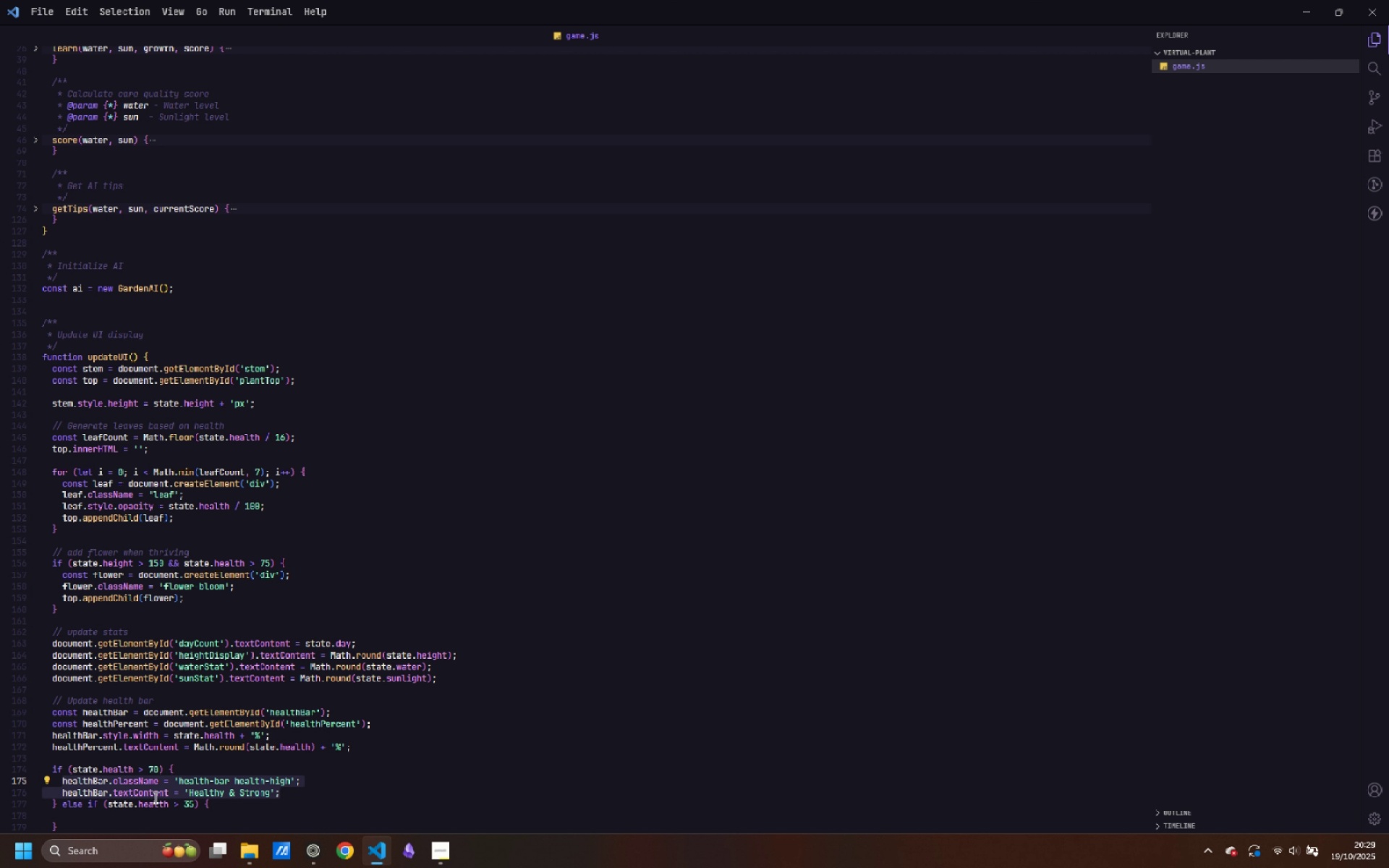 
key(Control+C)
 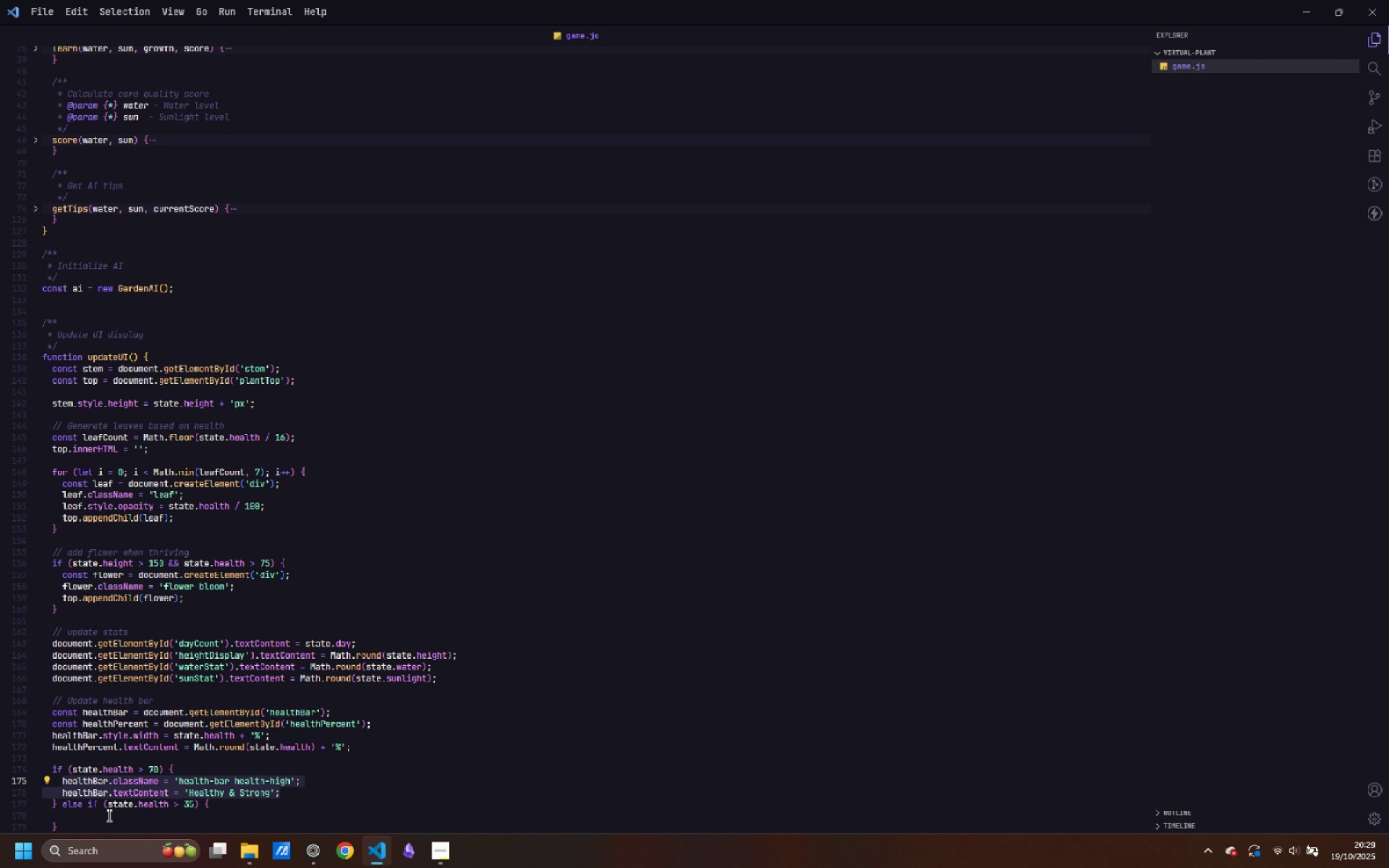 
left_click([108, 815])
 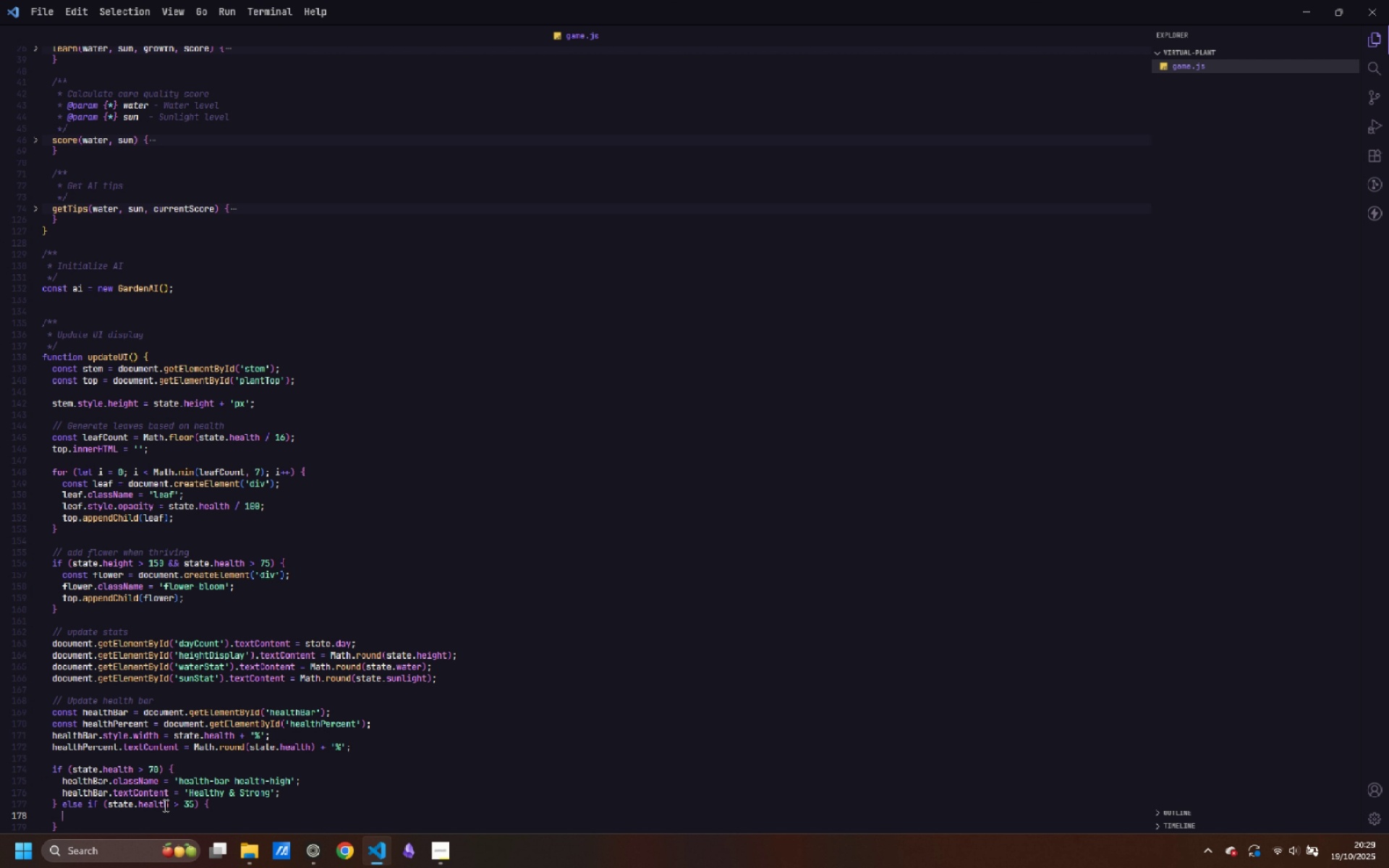 
key(Control+ControlLeft)
 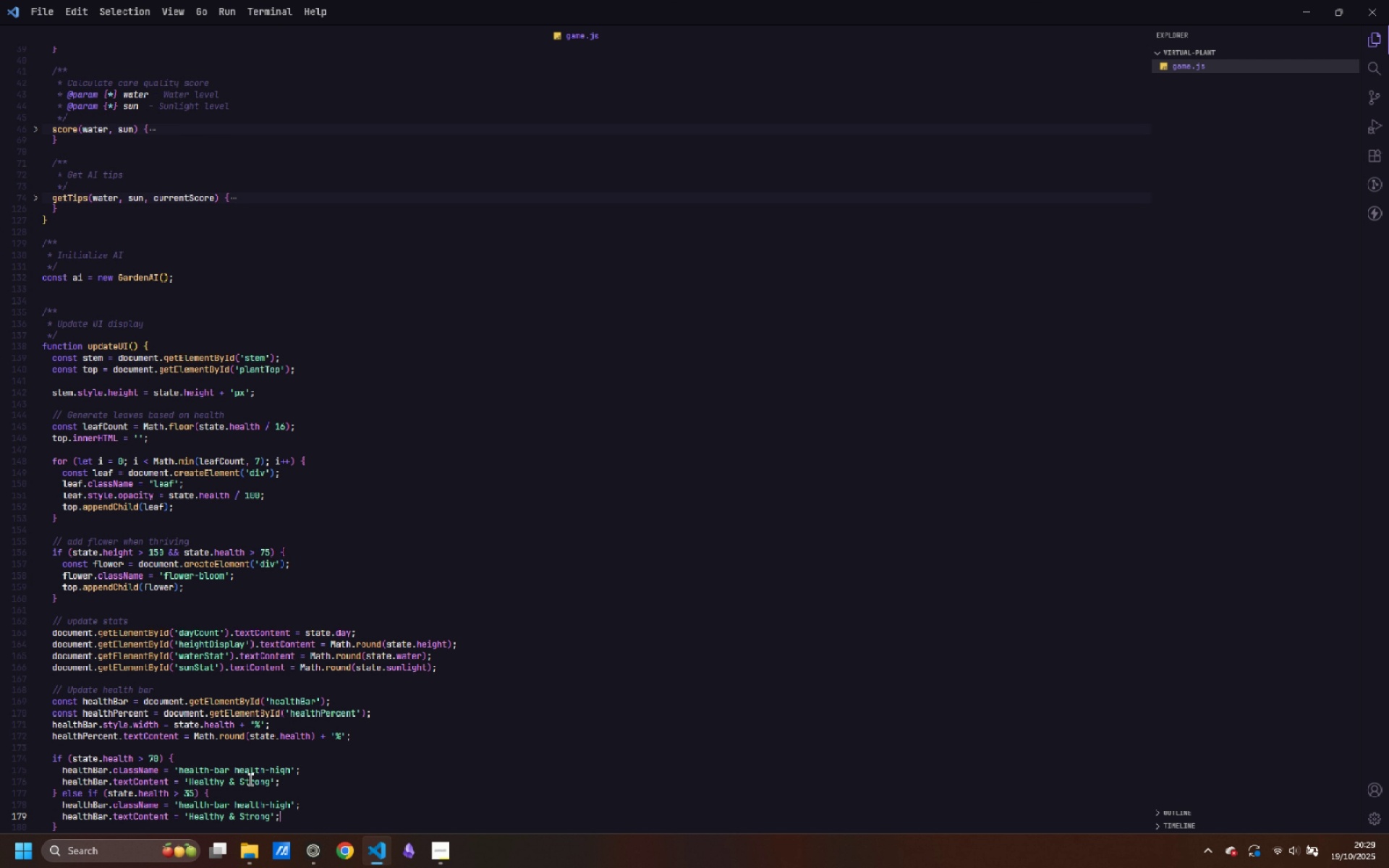 
key(Control+V)
 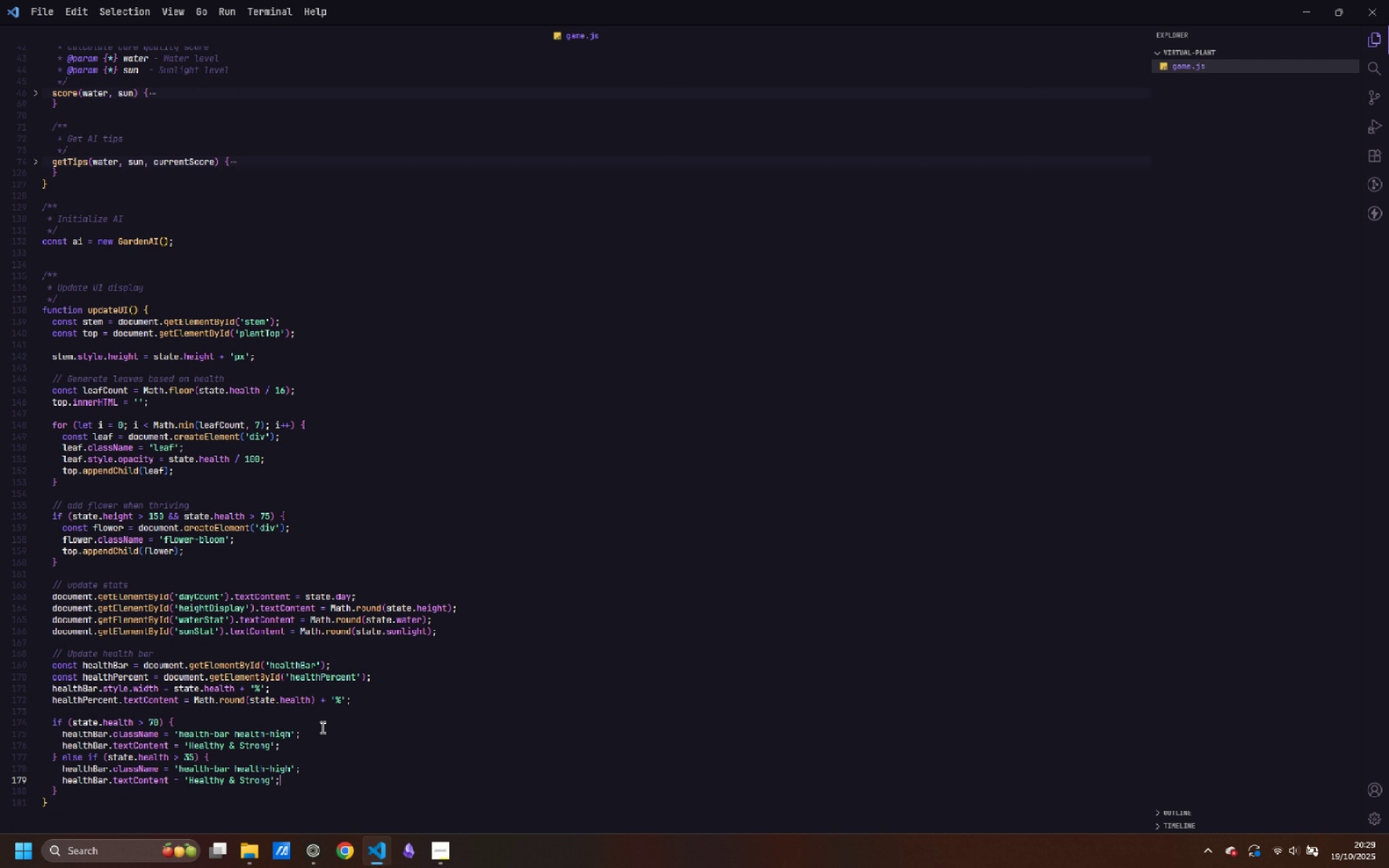 
scroll: coordinate [321, 727], scroll_direction: down, amount: 2.0
 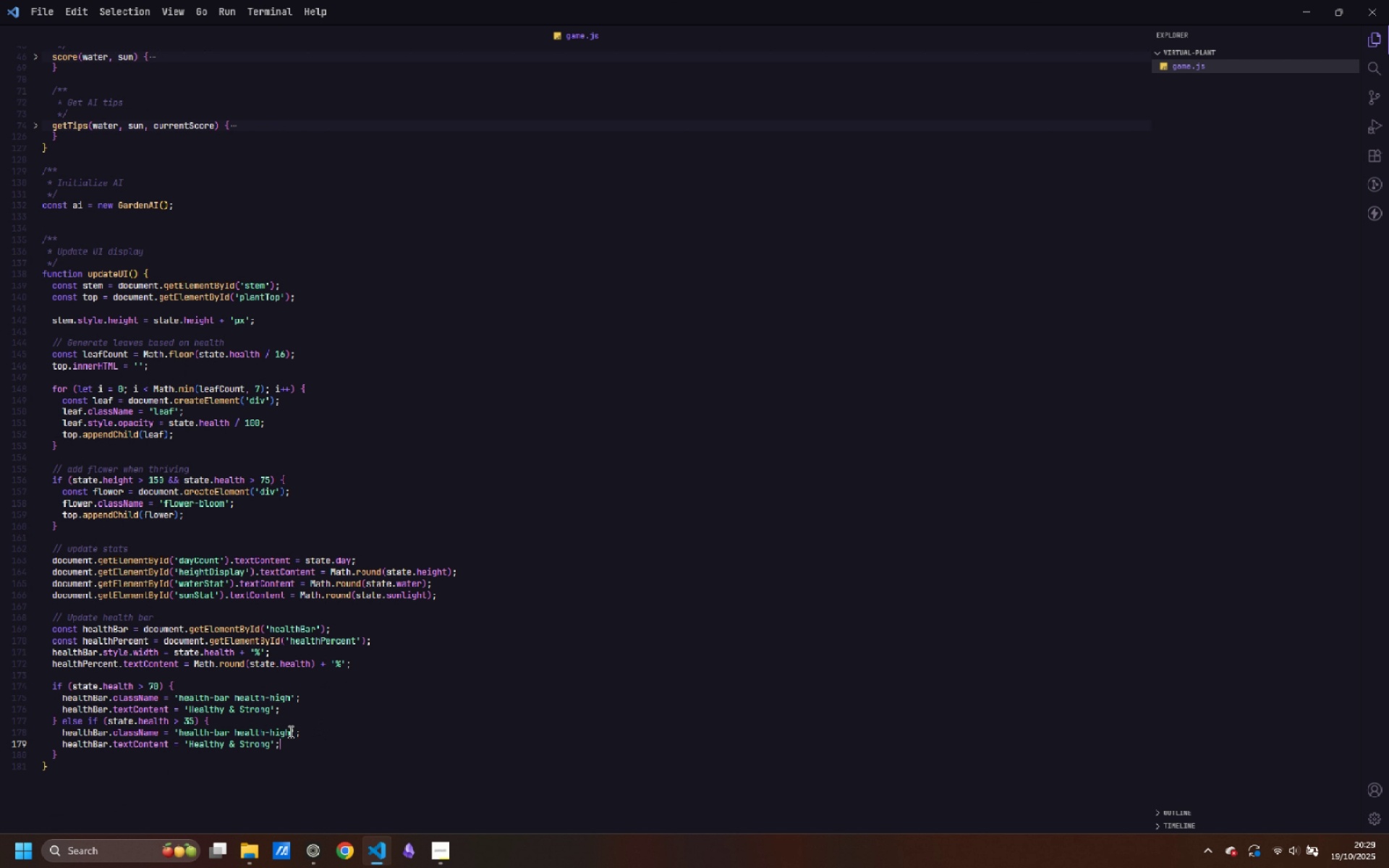 
left_click_drag(start_coordinate=[289, 731], to_coordinate=[235, 733])
 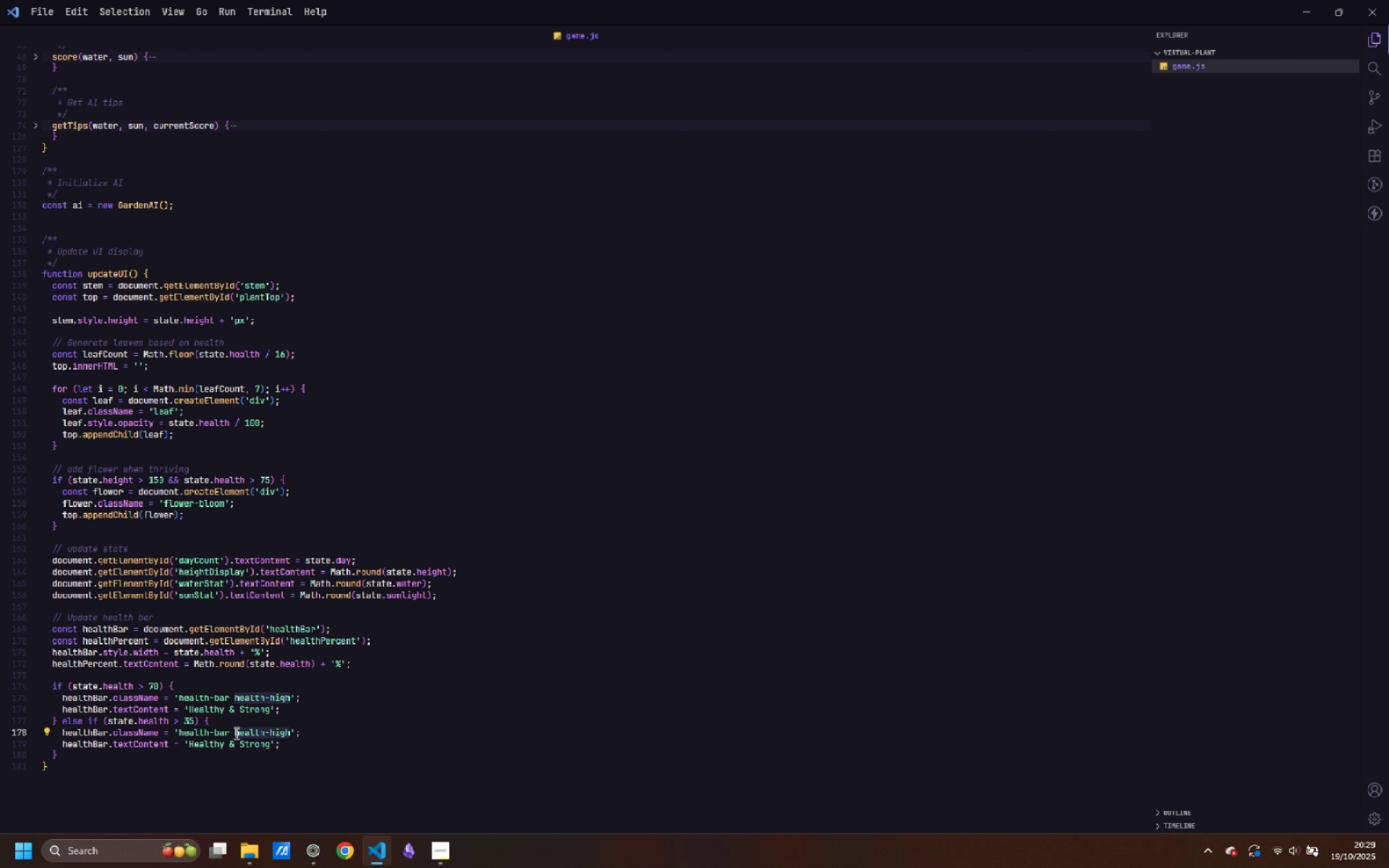 
key(ArrowRight)
 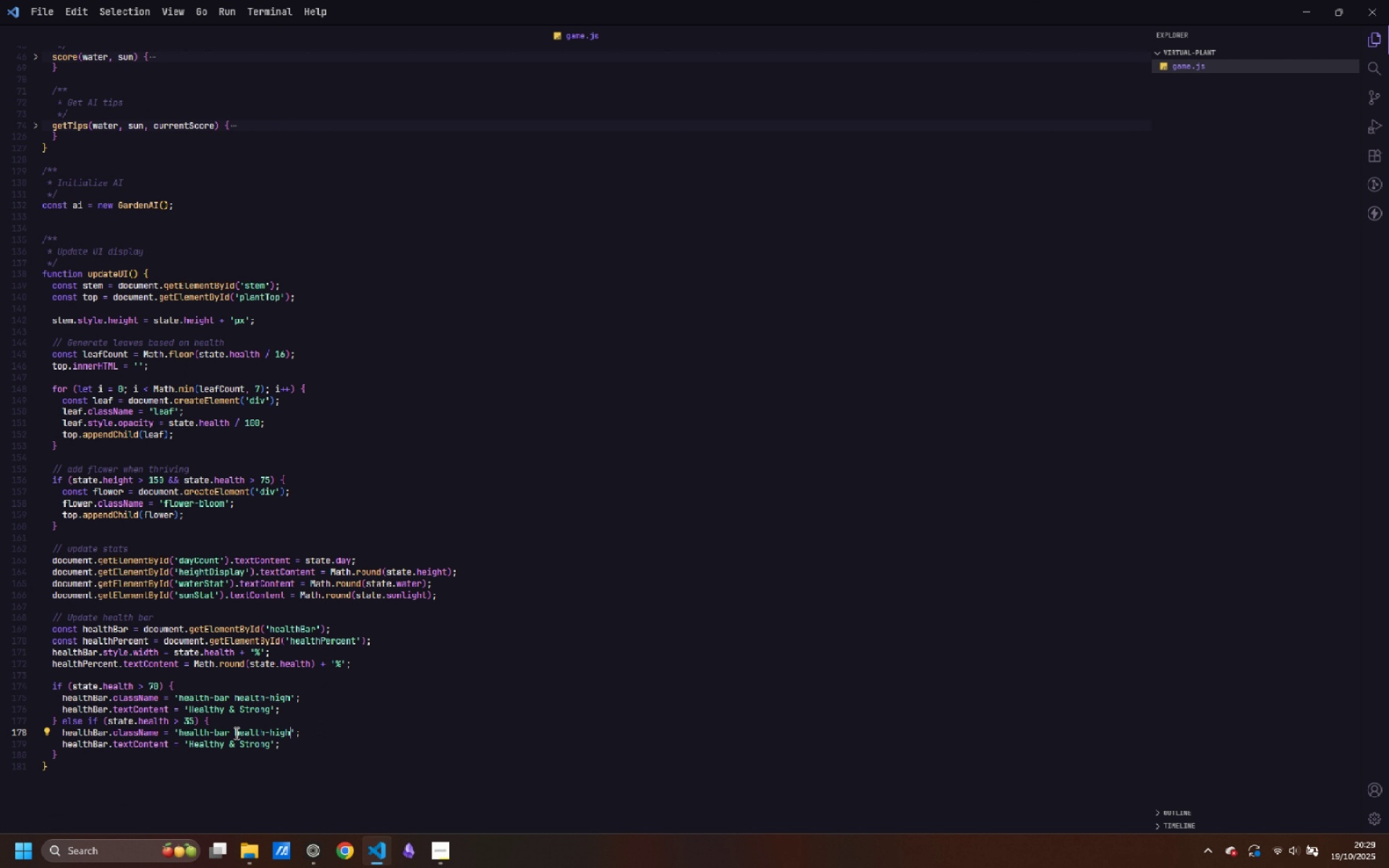 
key(Control+ControlLeft)
 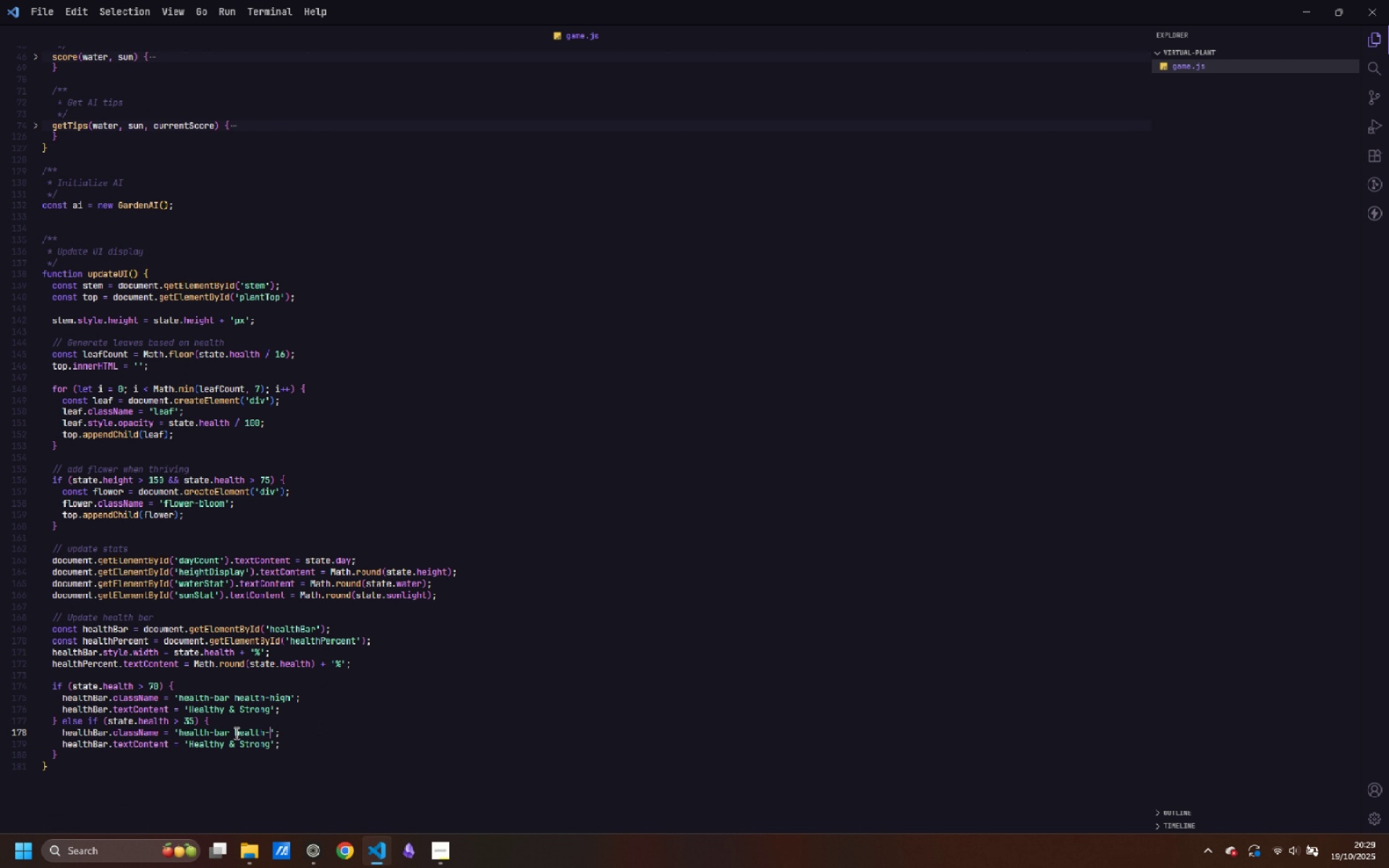 
key(Control+Backspace)
 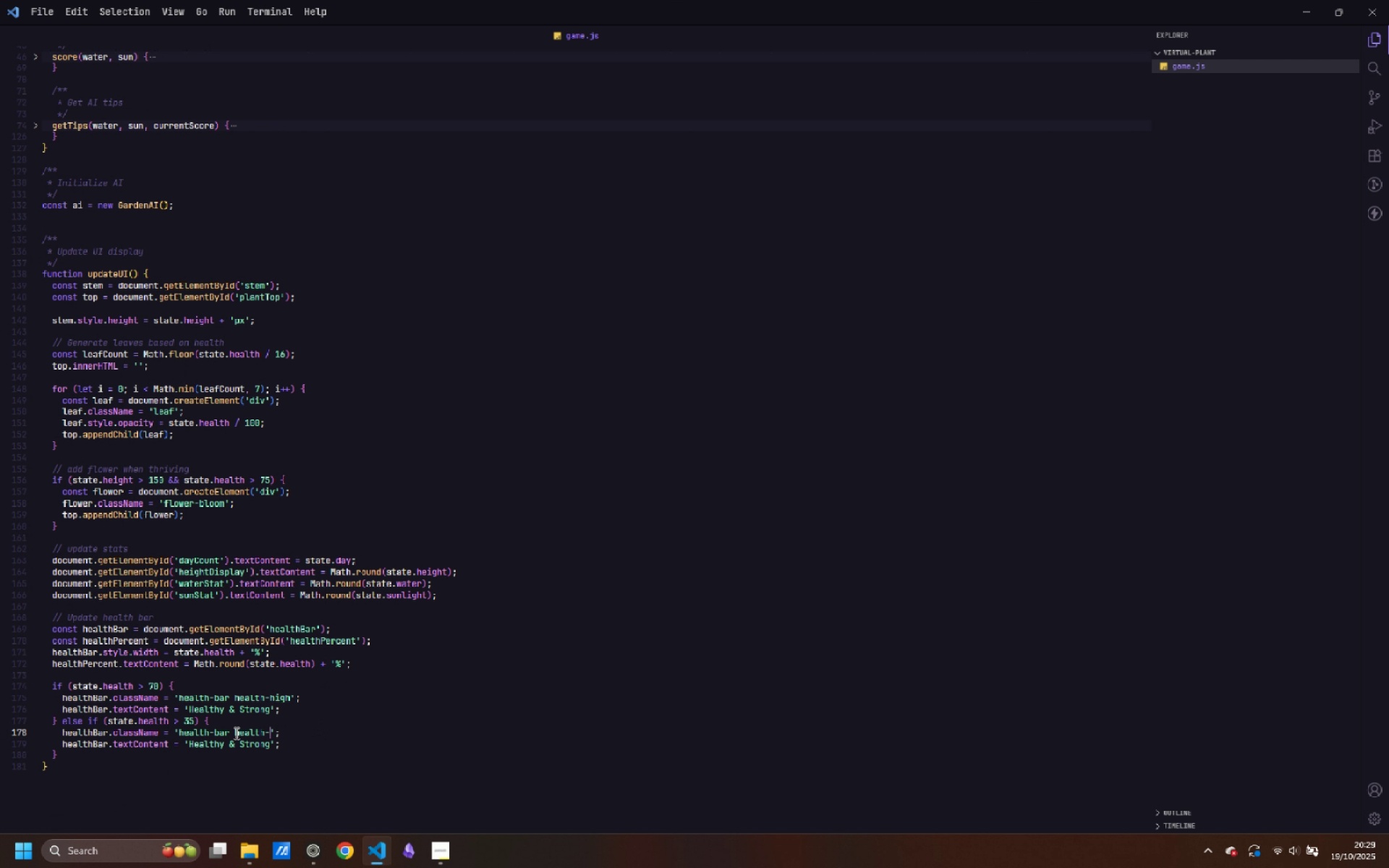 
type(e)
key(Backspace)
type(medium)
 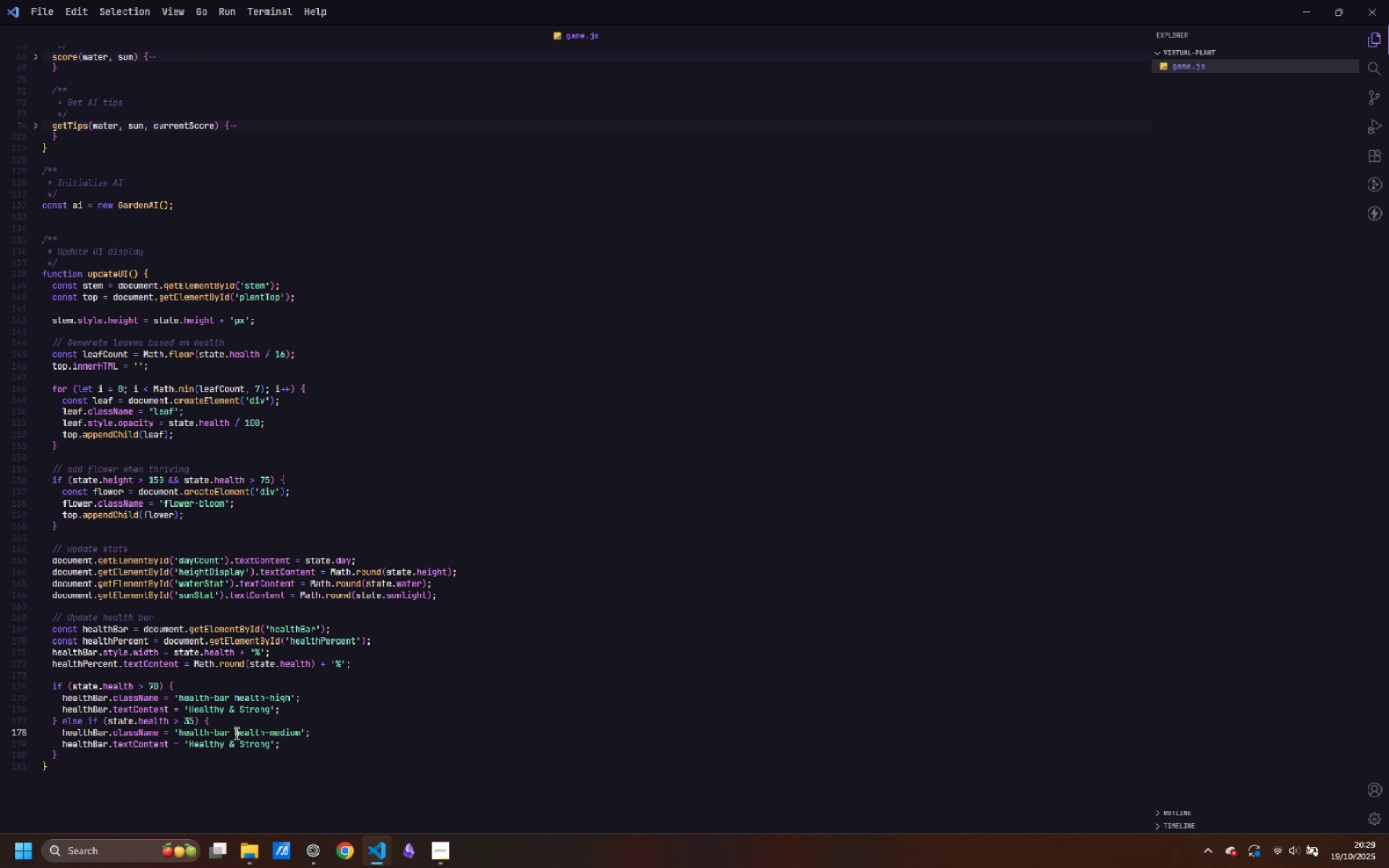 
key(ArrowDown)
 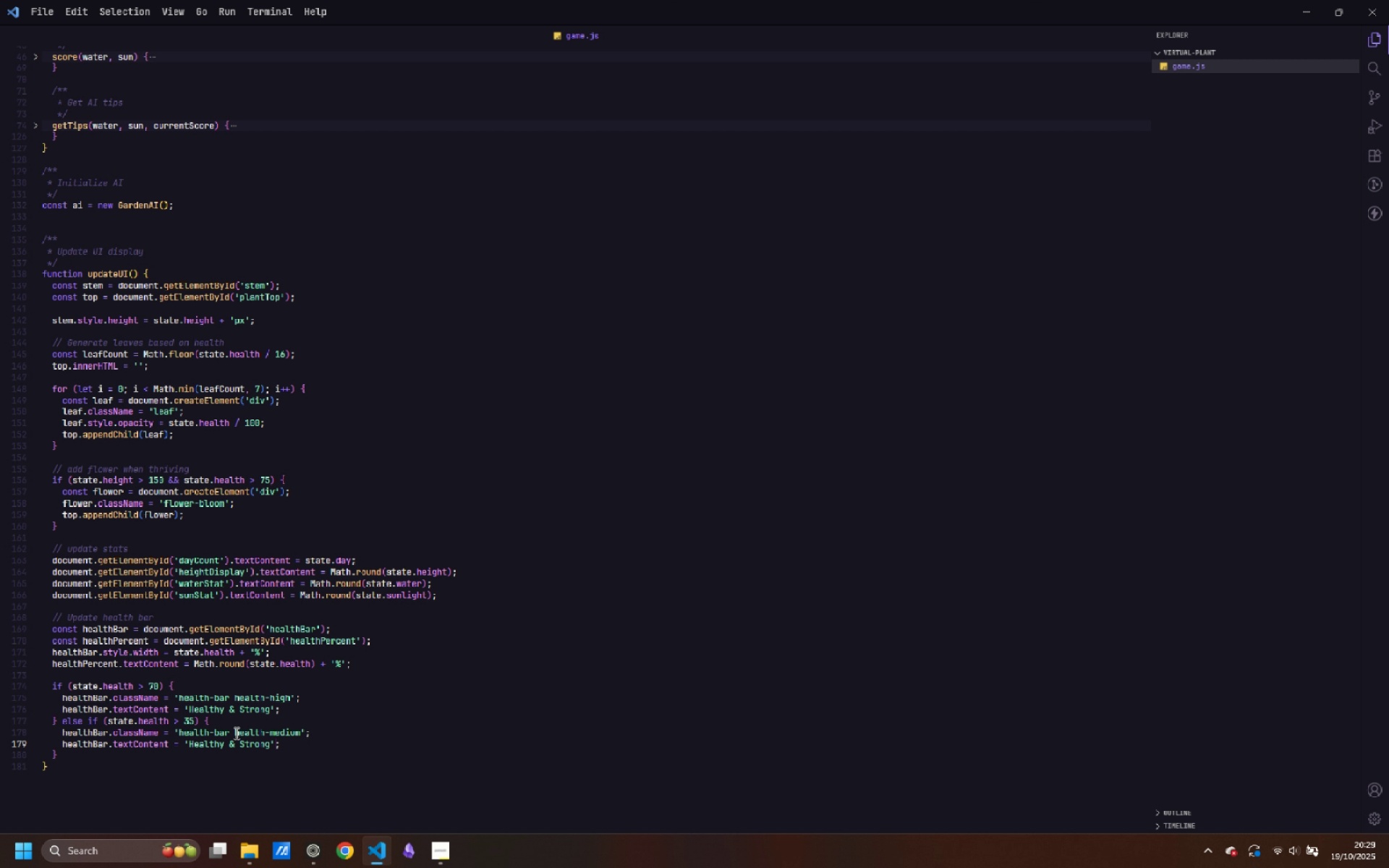 
key(ArrowLeft)
 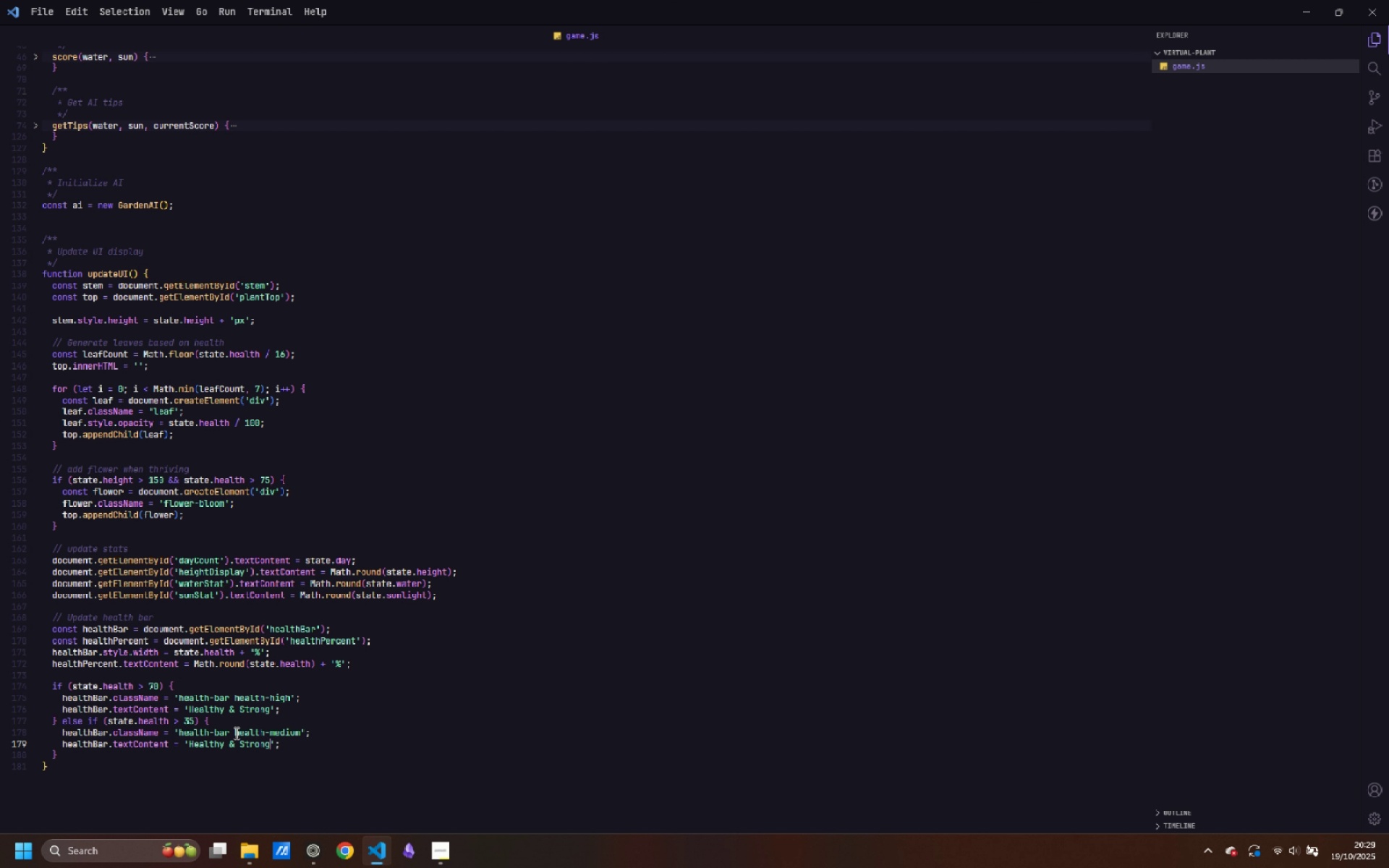 
key(ArrowLeft)
 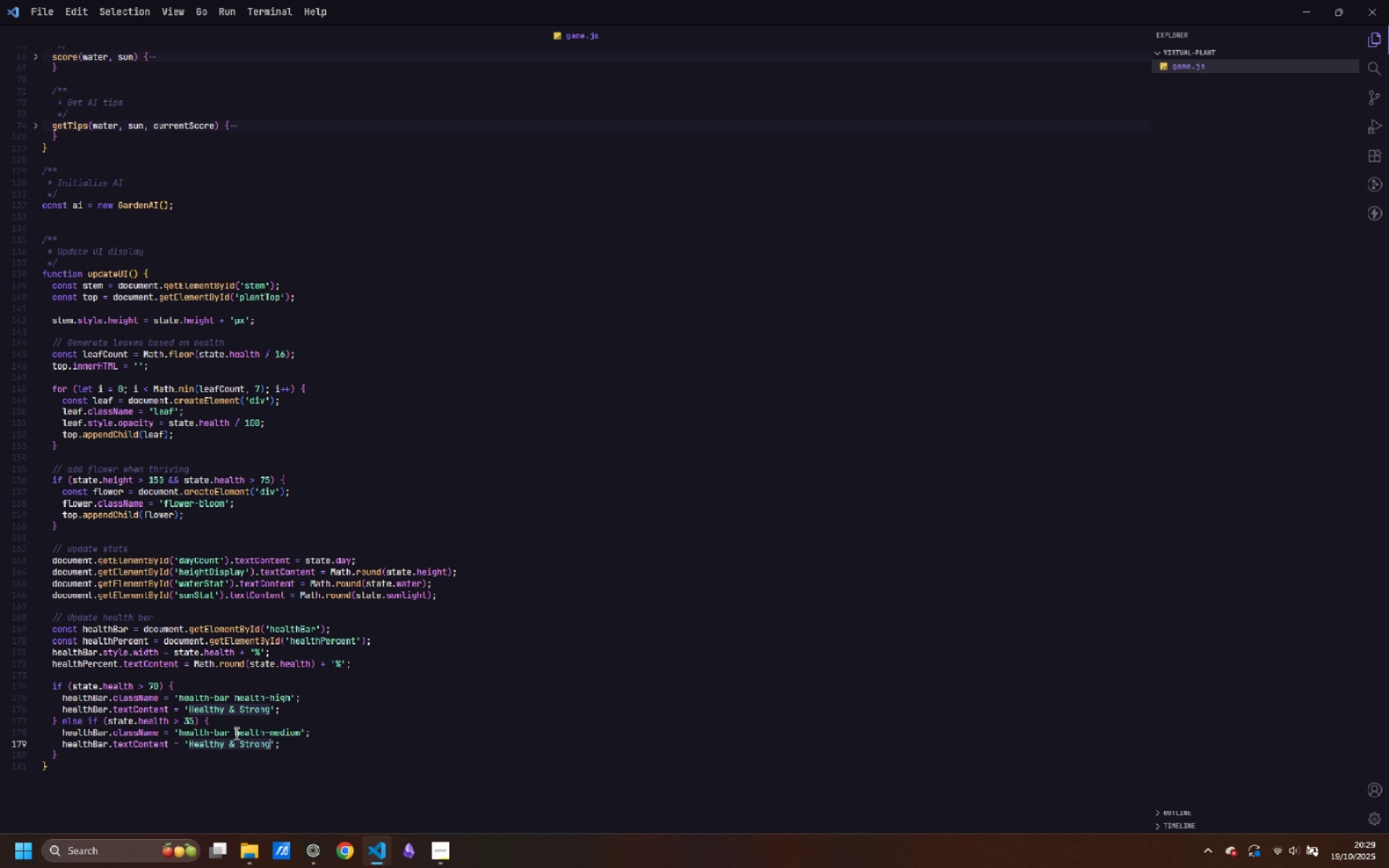 
key(Control+Backspace)
 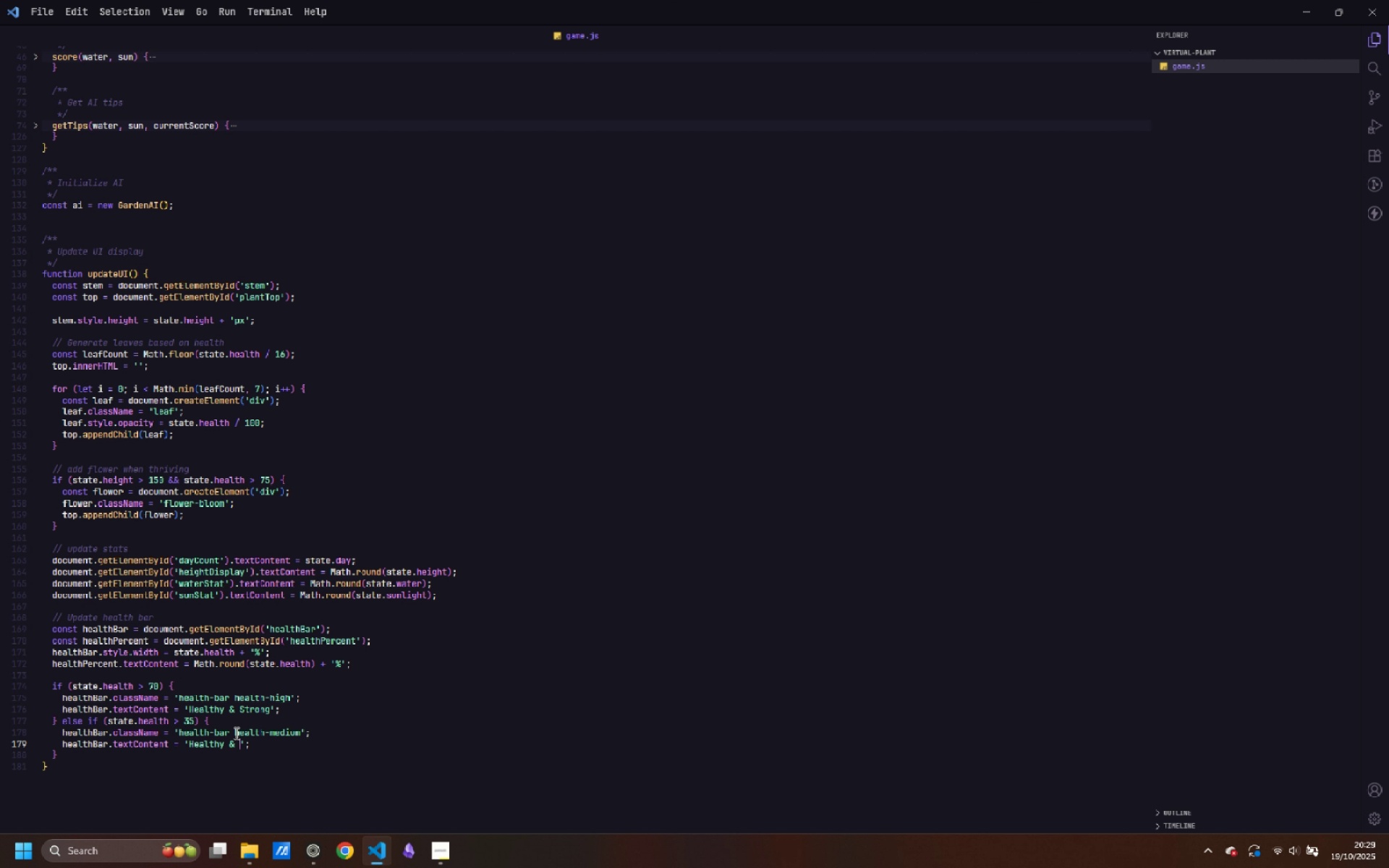 
key(Control+Backspace)
 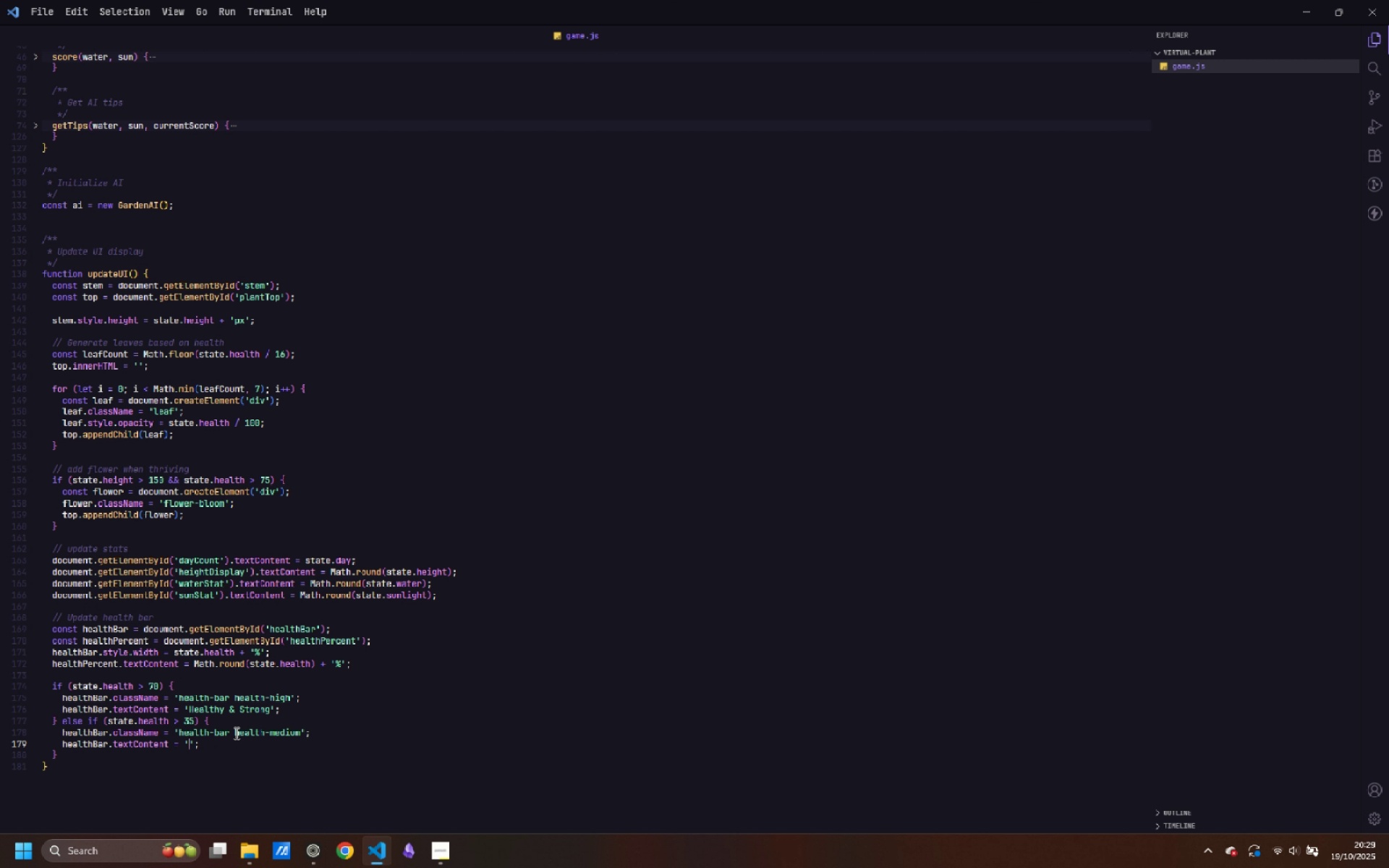 
key(Control+Backspace)
 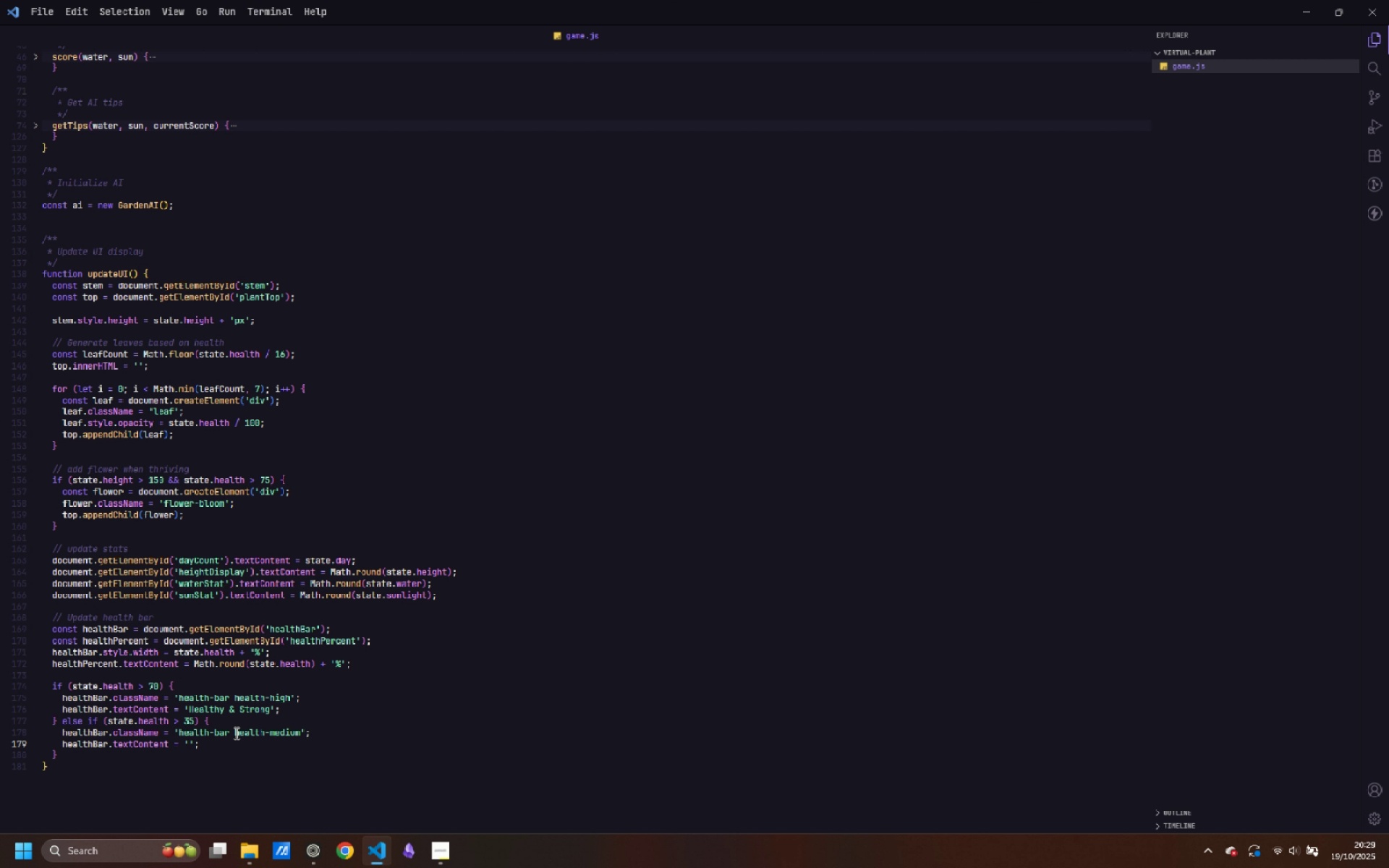 
type(Needs Care)
 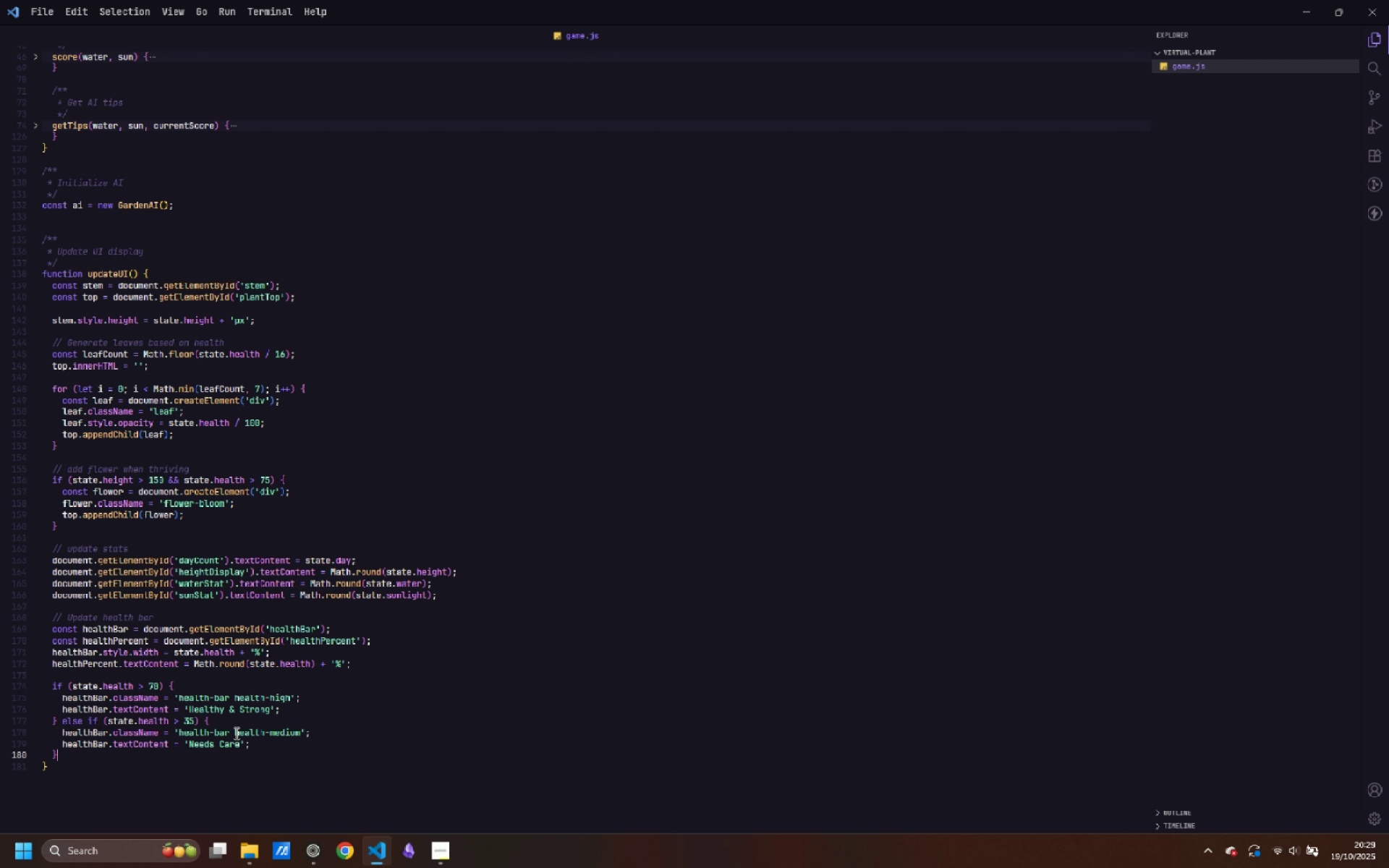 
key(ArrowDown)
 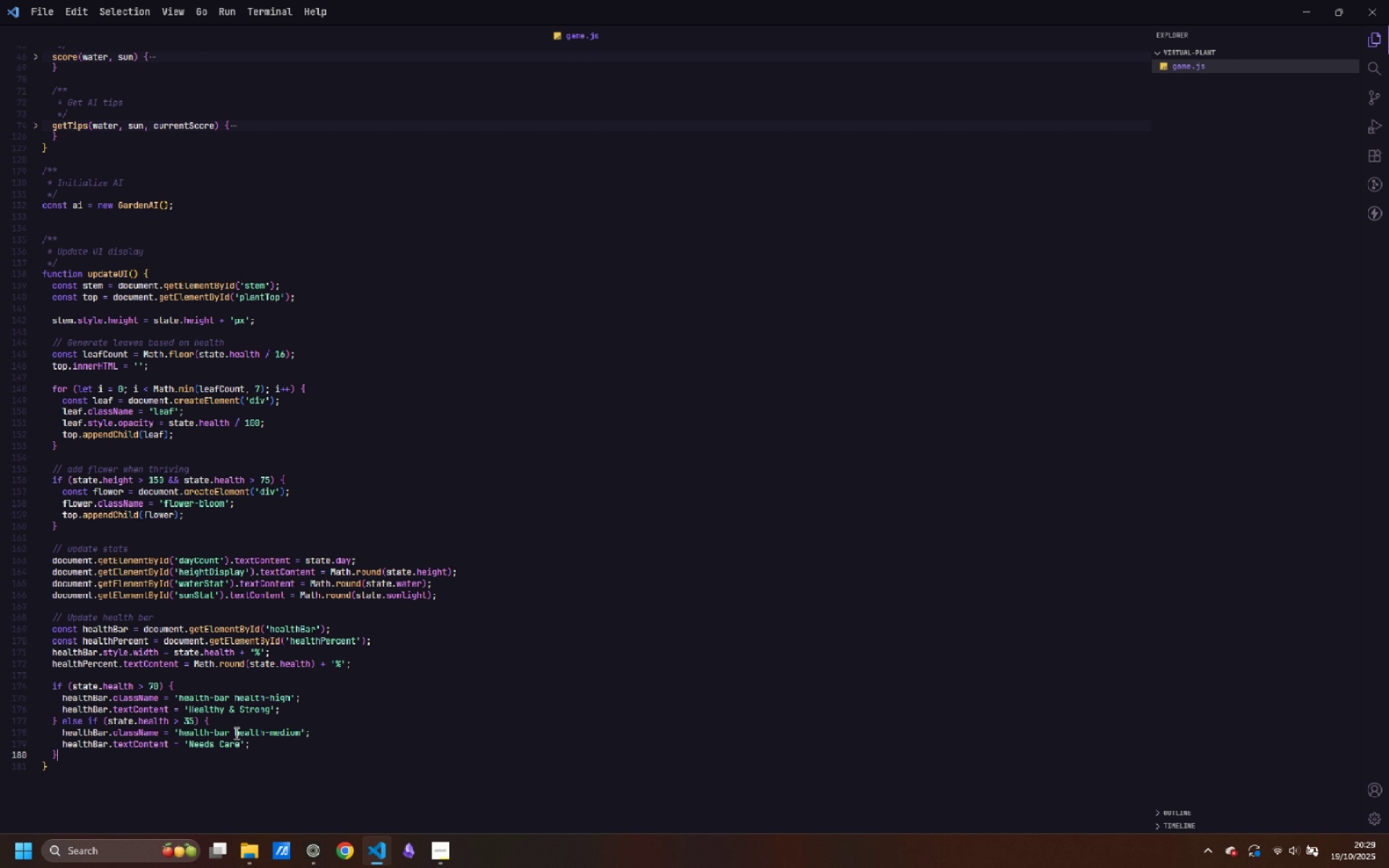 
type( else {)
 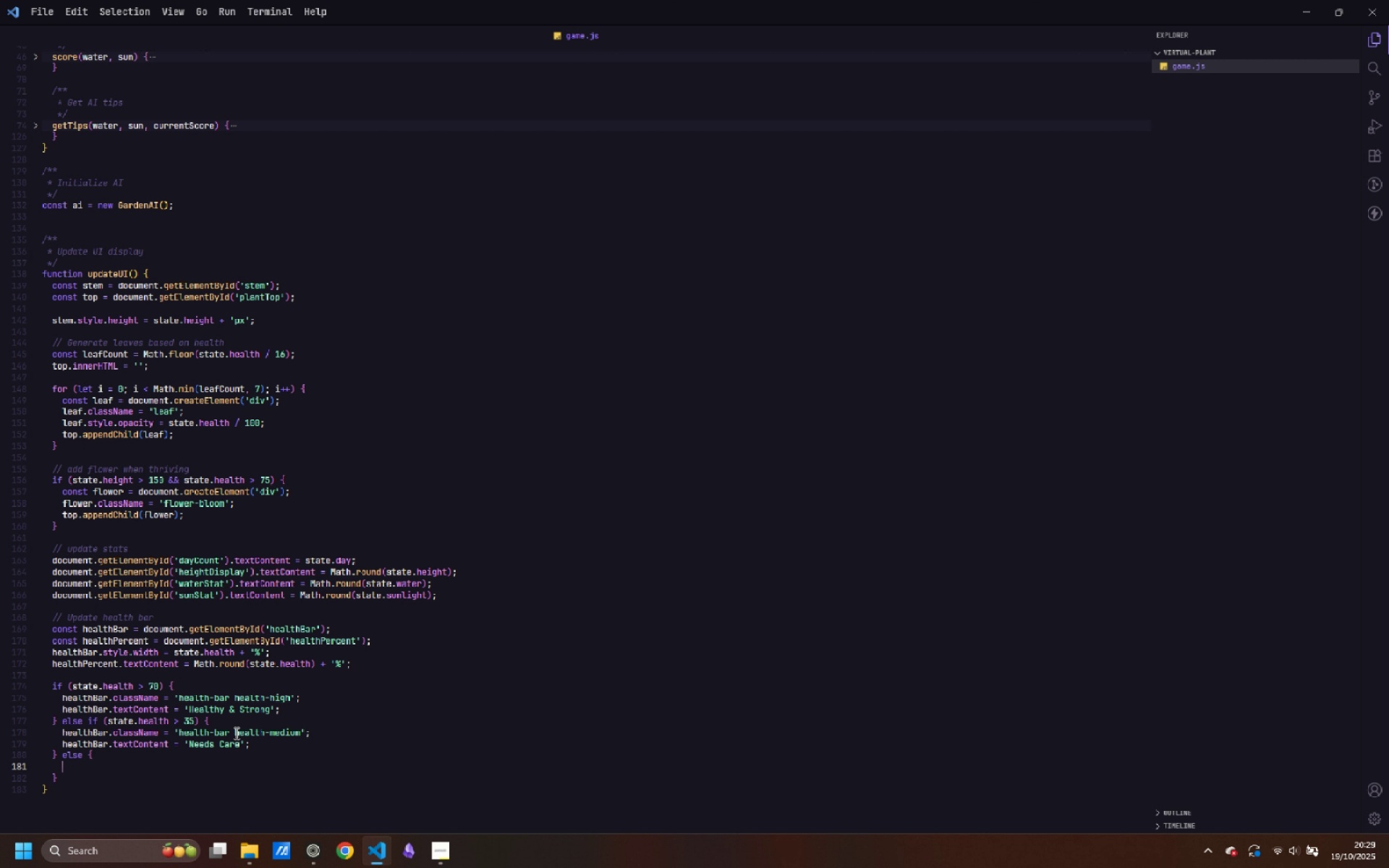 
key(Enter)
 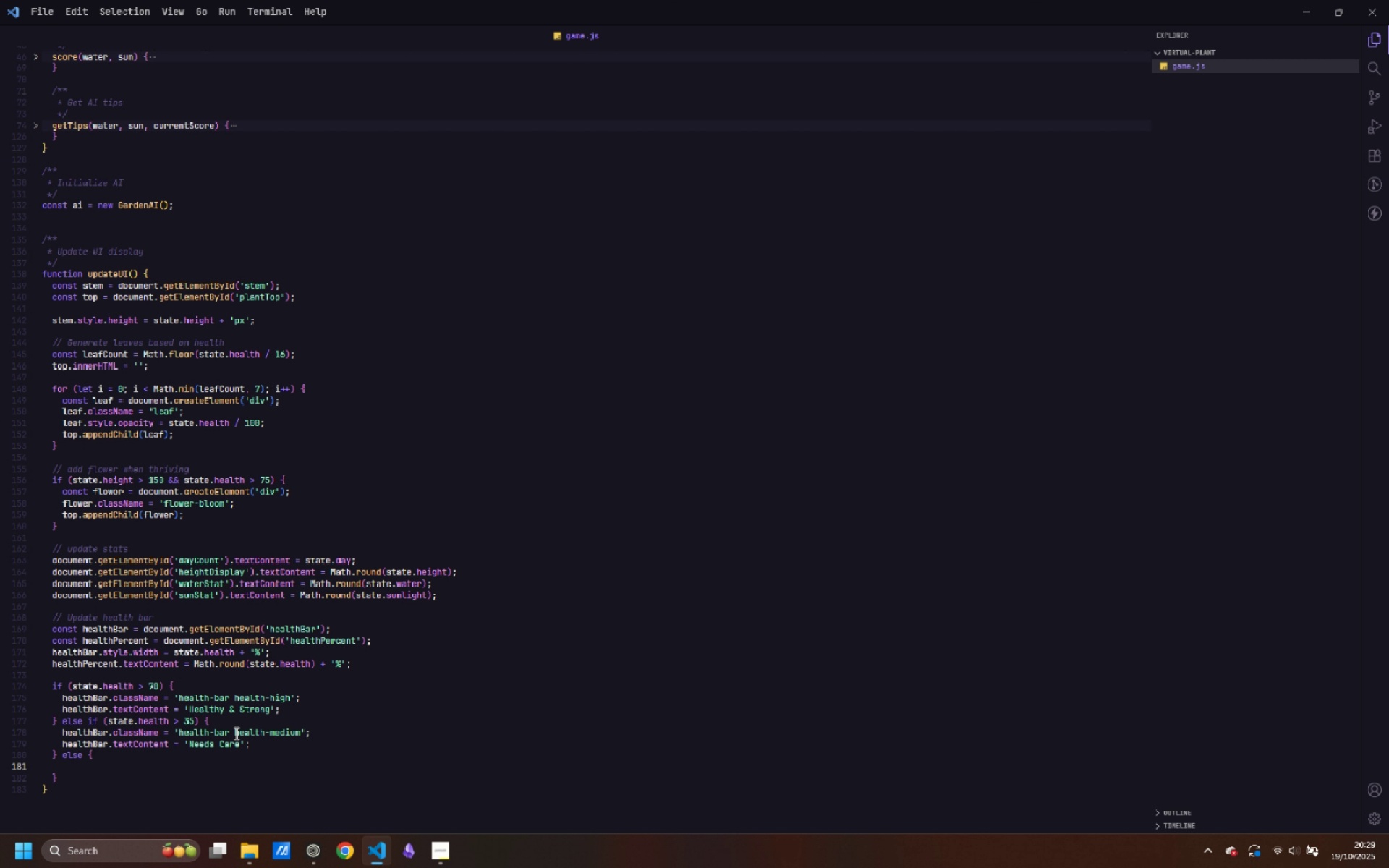 
key(Control+ControlLeft)
 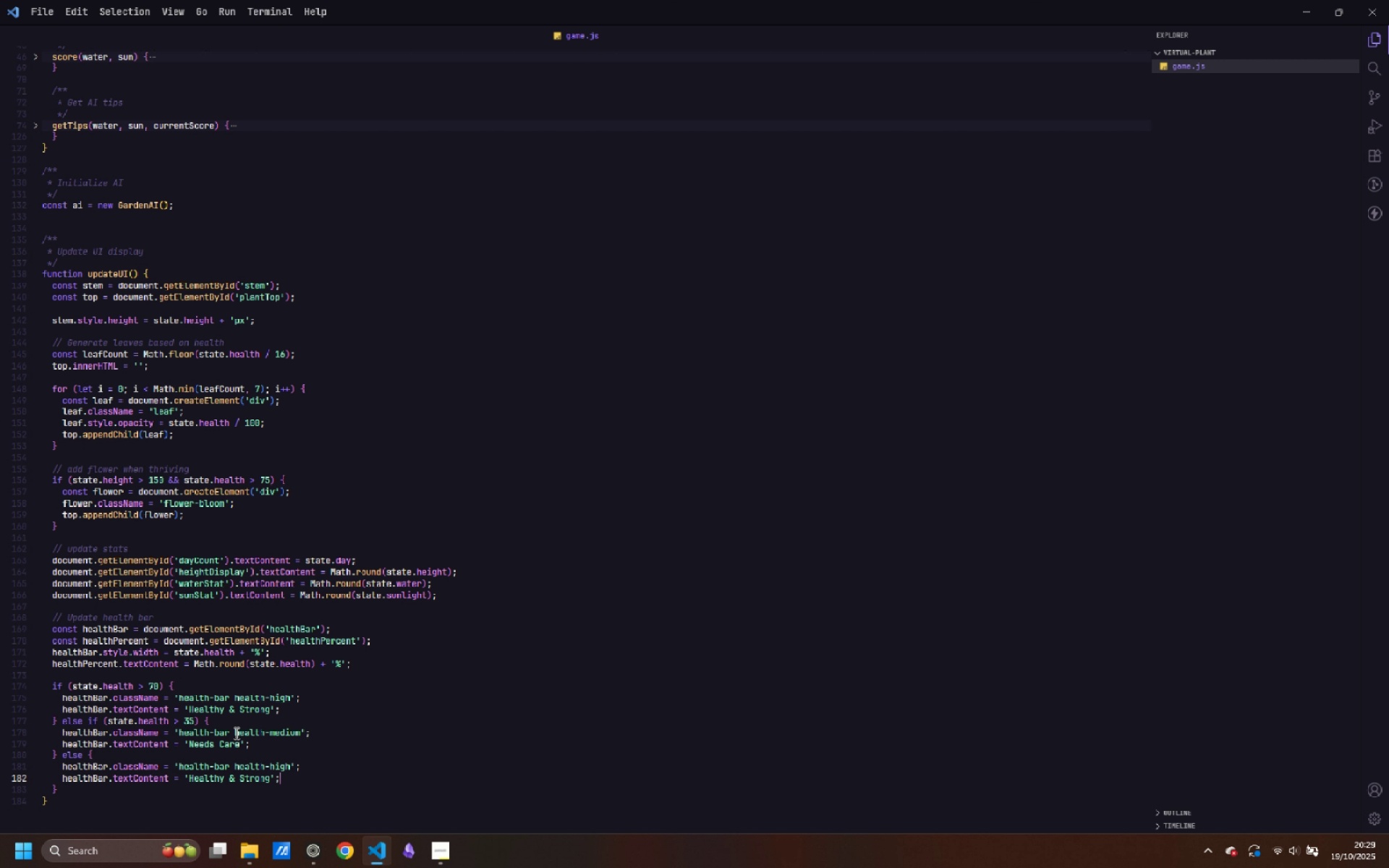 
key(Control+V)
 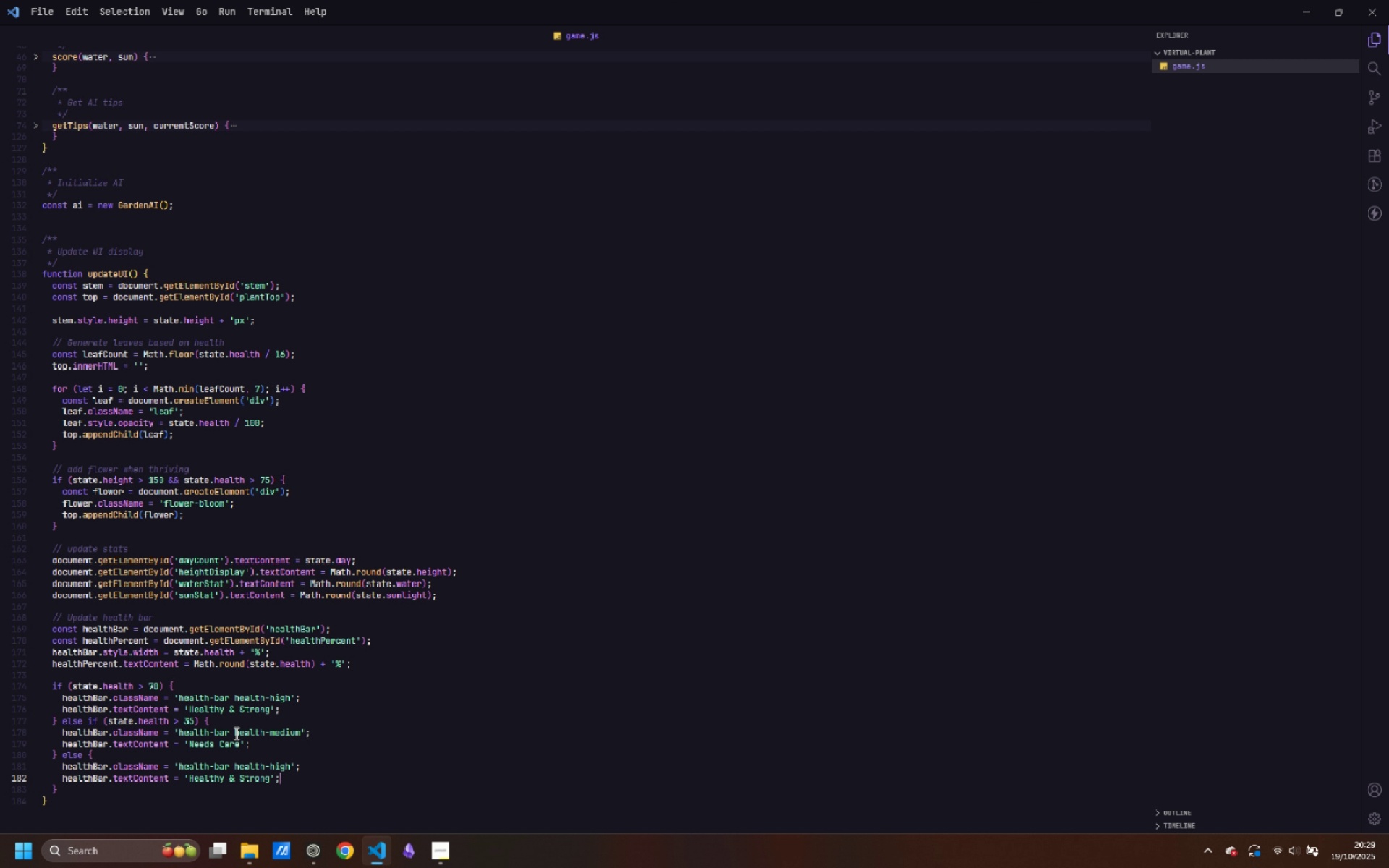 
key(ArrowUp)
 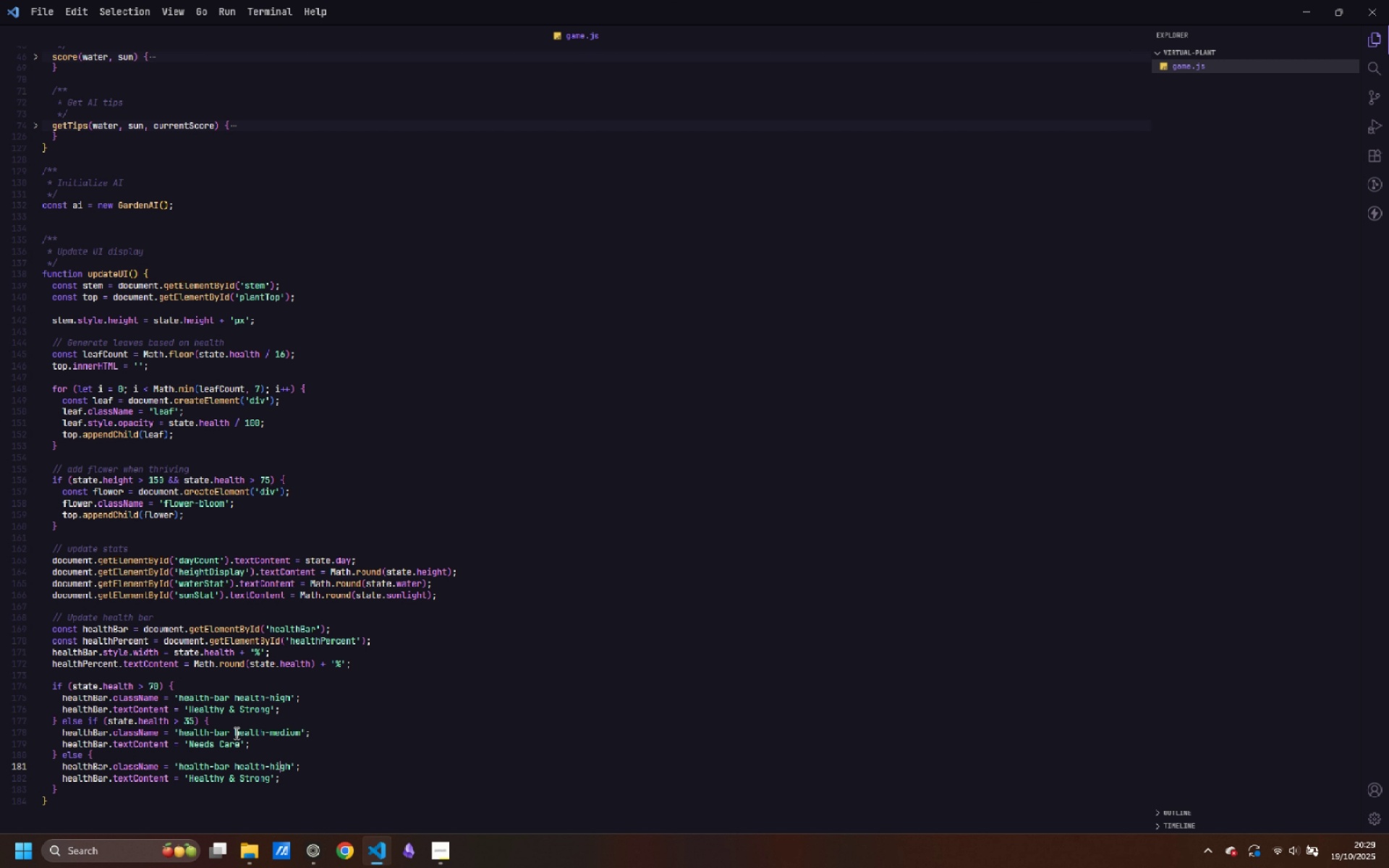 
key(Control+ArrowRight)
 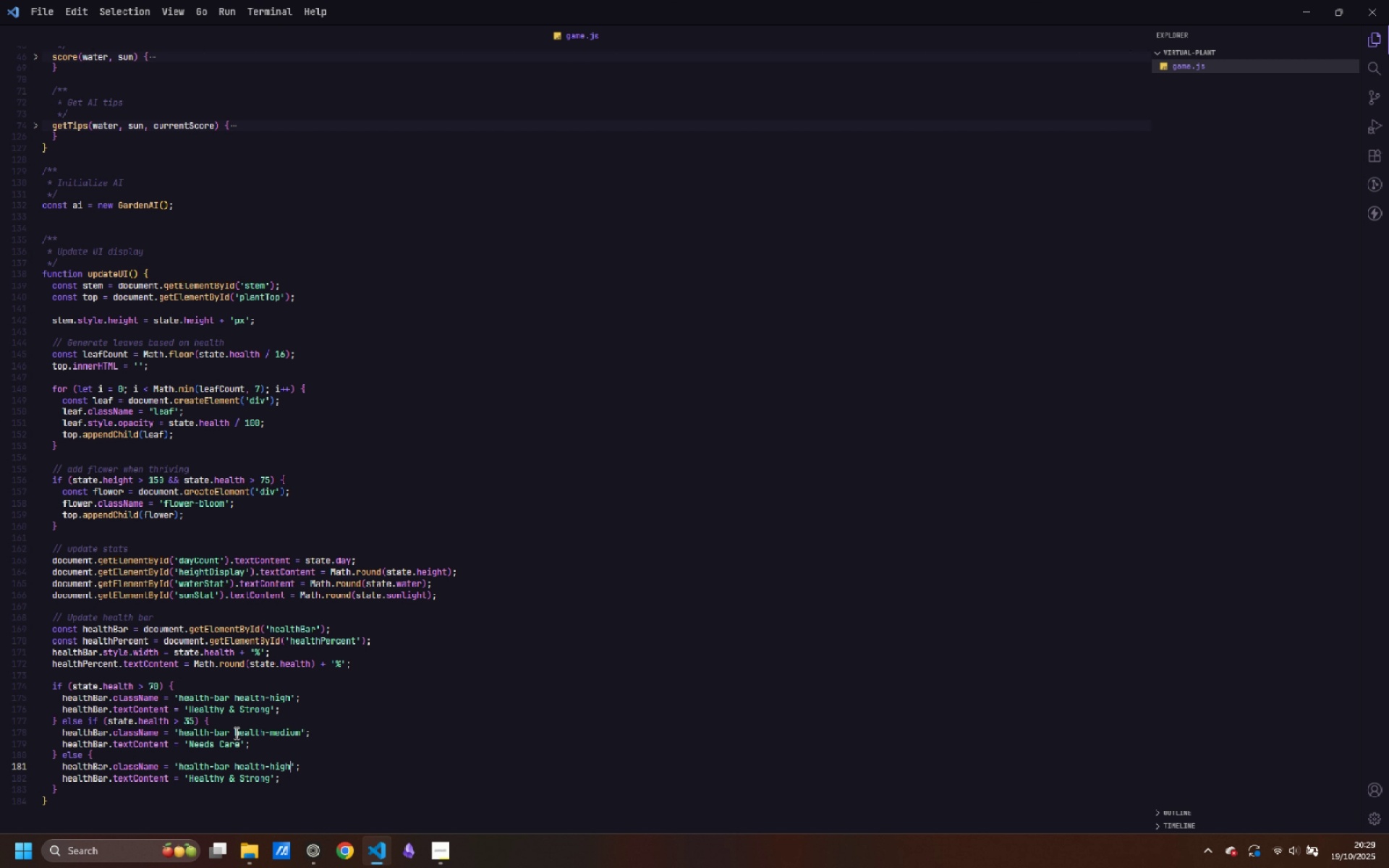 
key(Control+Backspace)
 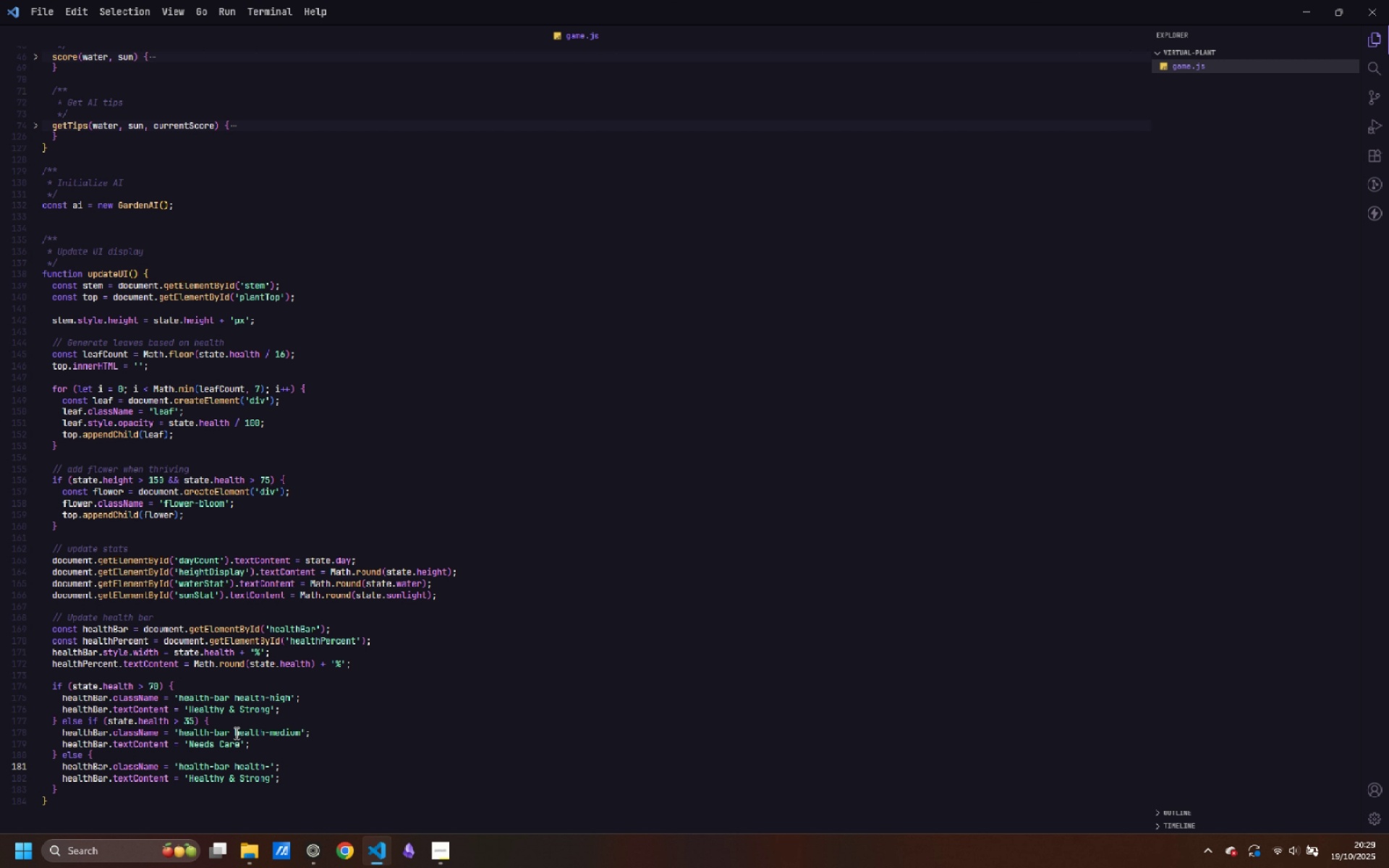 
type(low)
 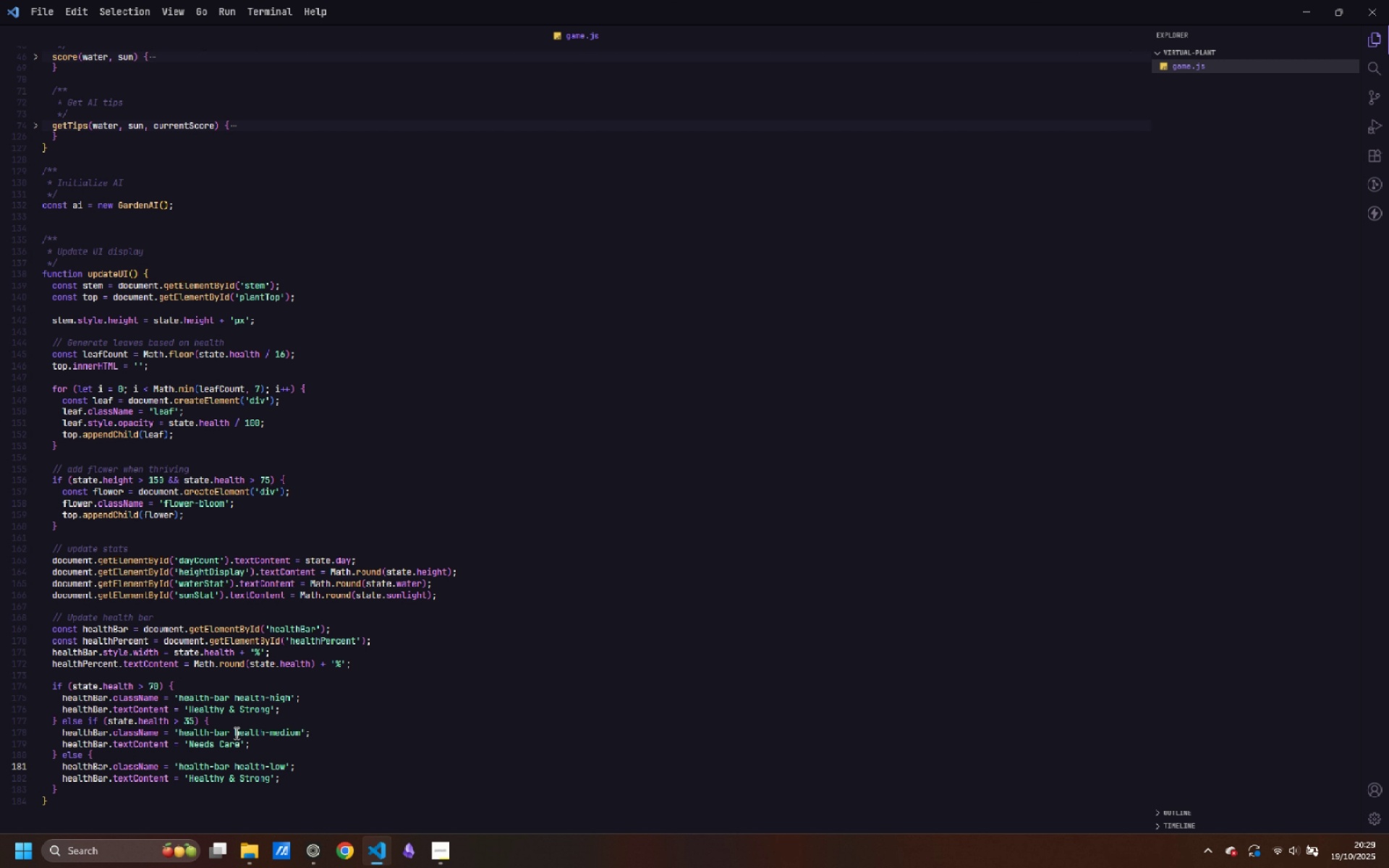 
key(ArrowDown)
 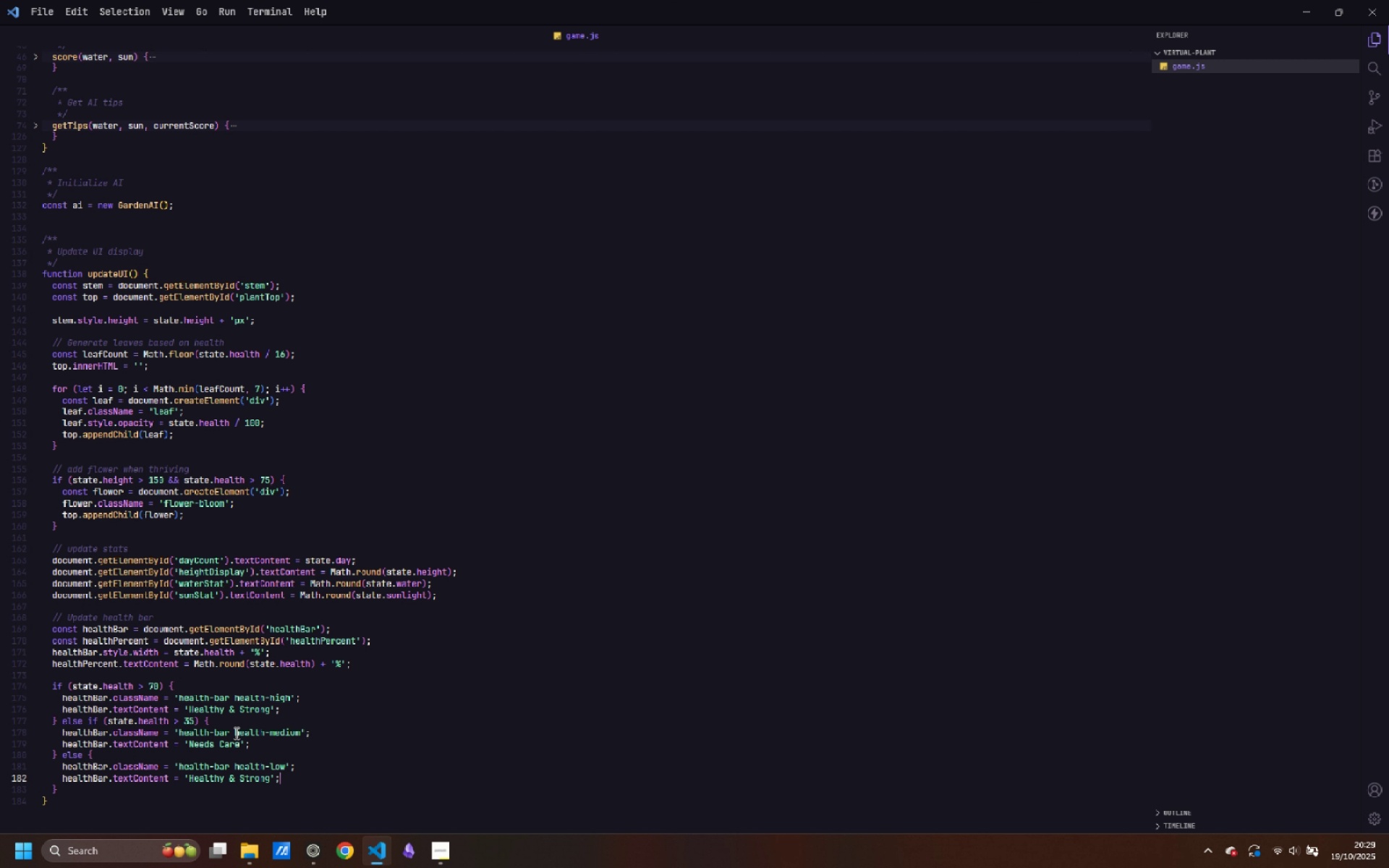 
key(ArrowLeft)
 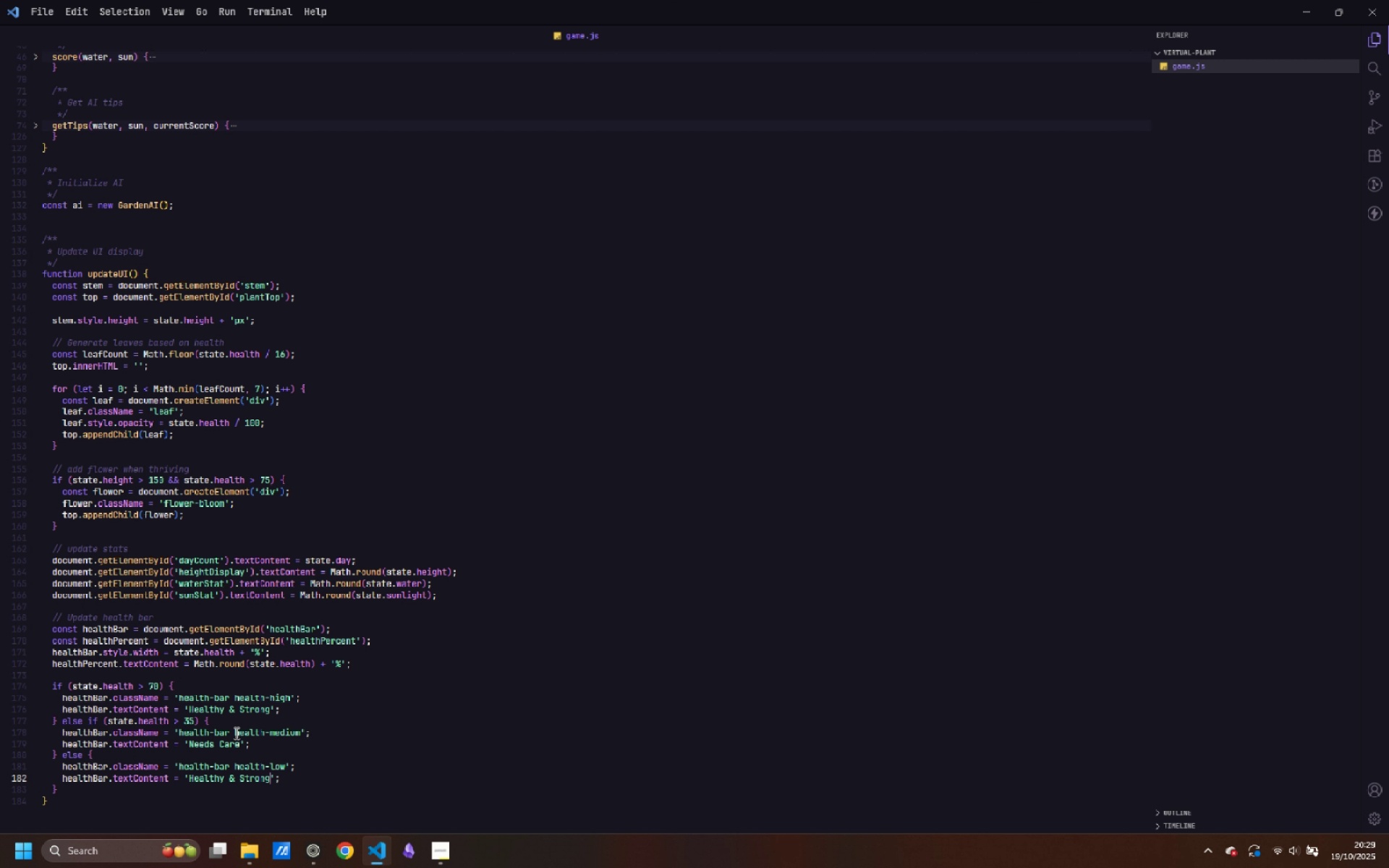 
key(ArrowLeft)
 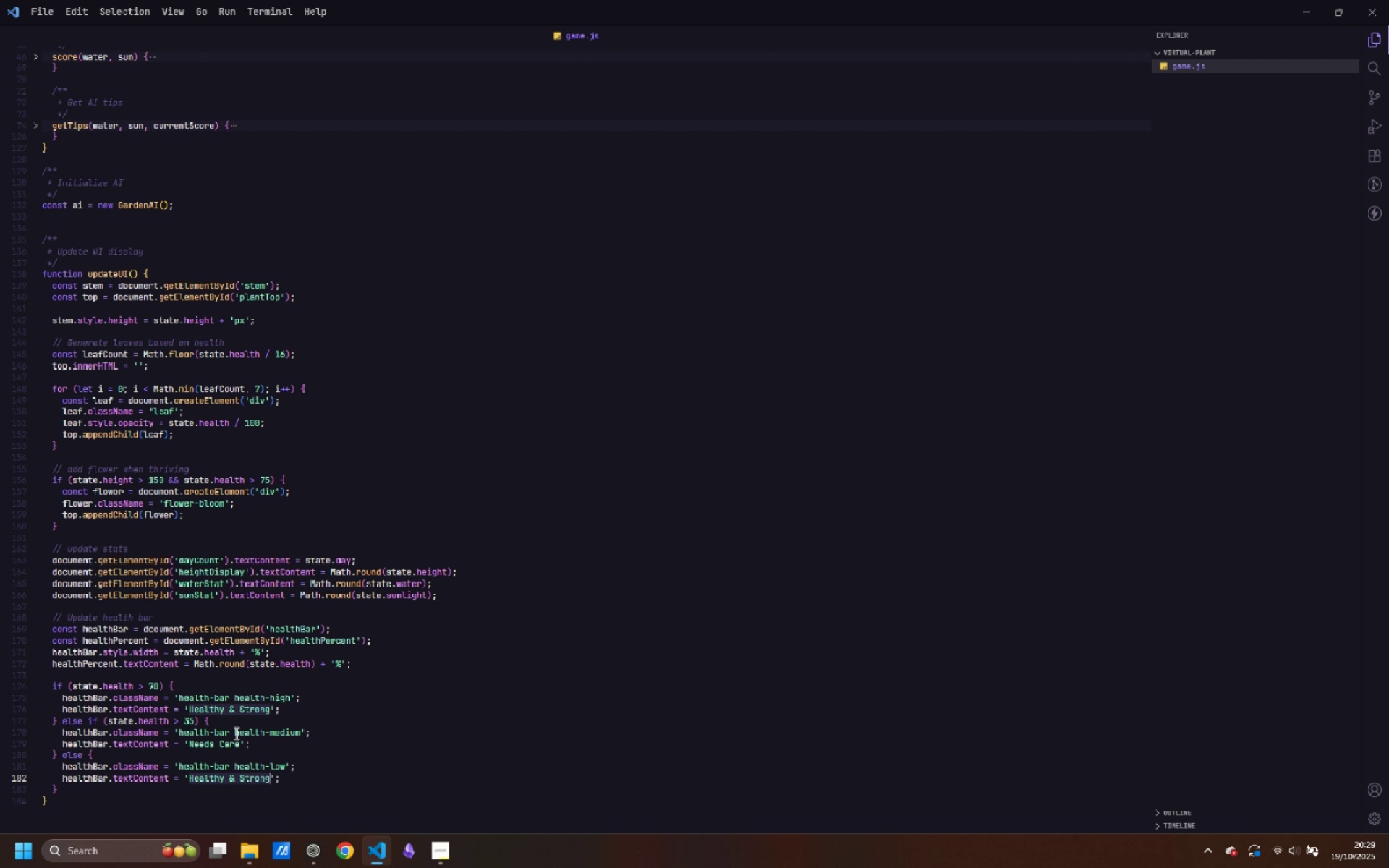 
key(Control+Backspace)
 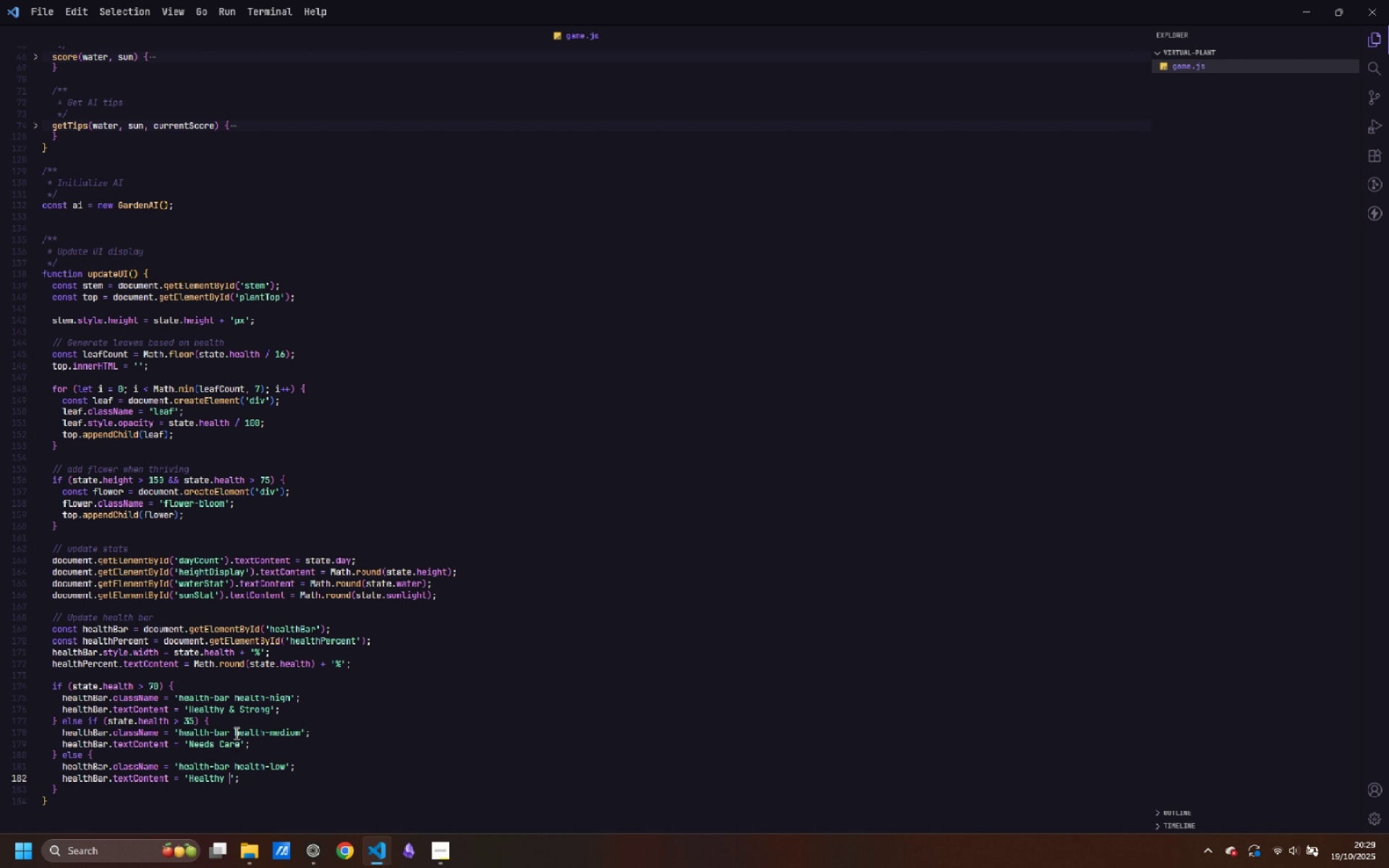 
key(Control+Backspace)
 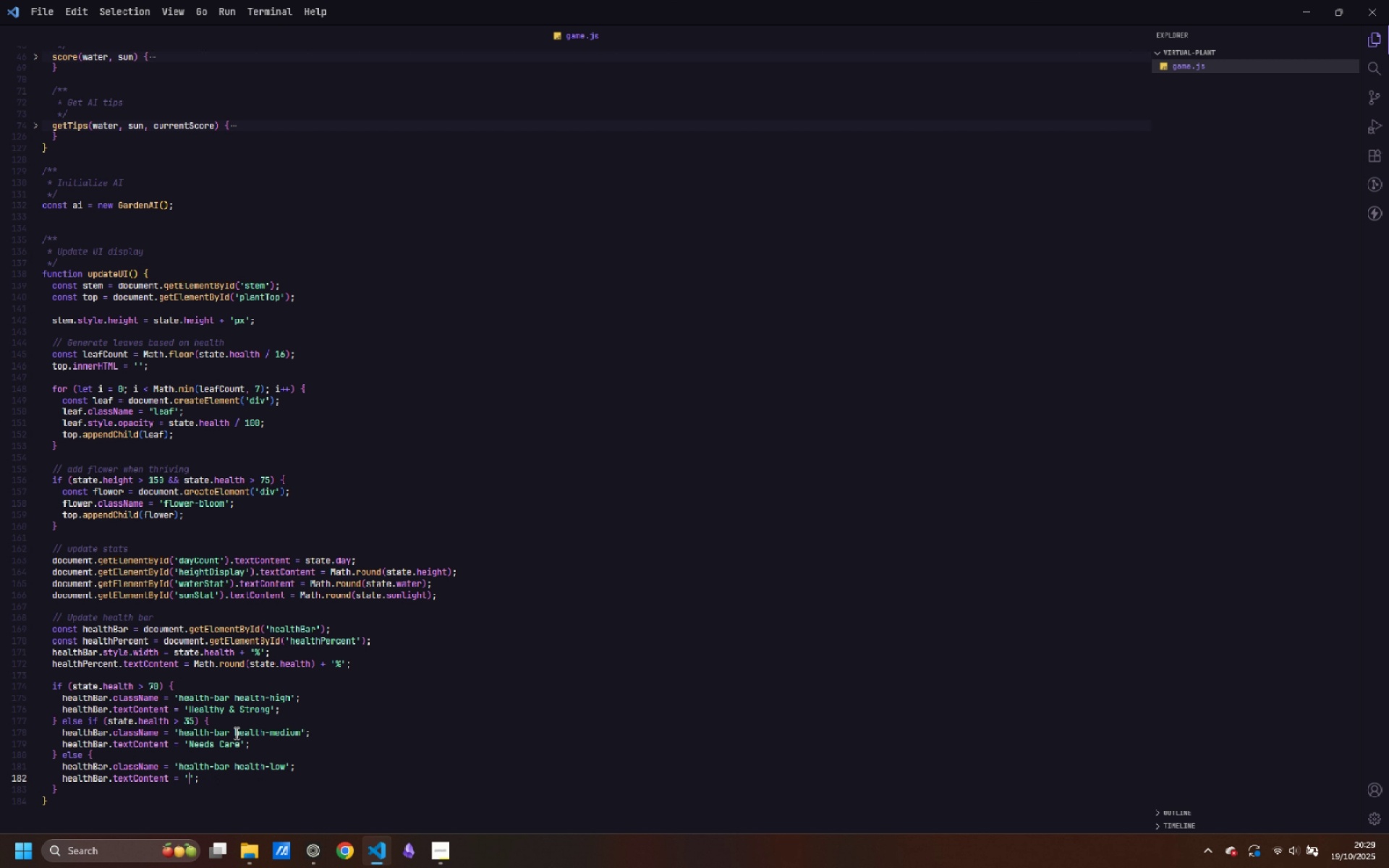 
key(Control+Backspace)
 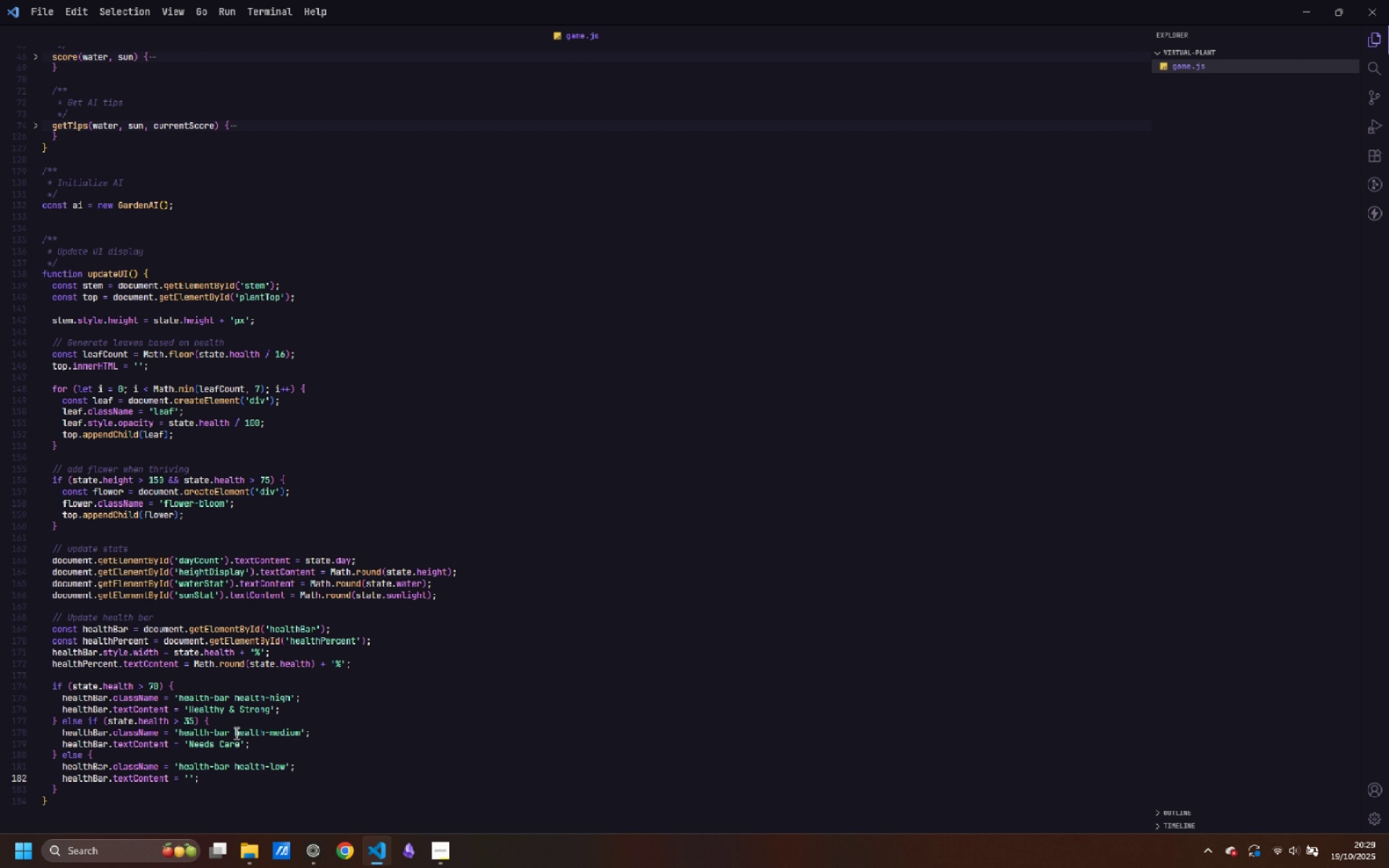 
type(Critical!)
 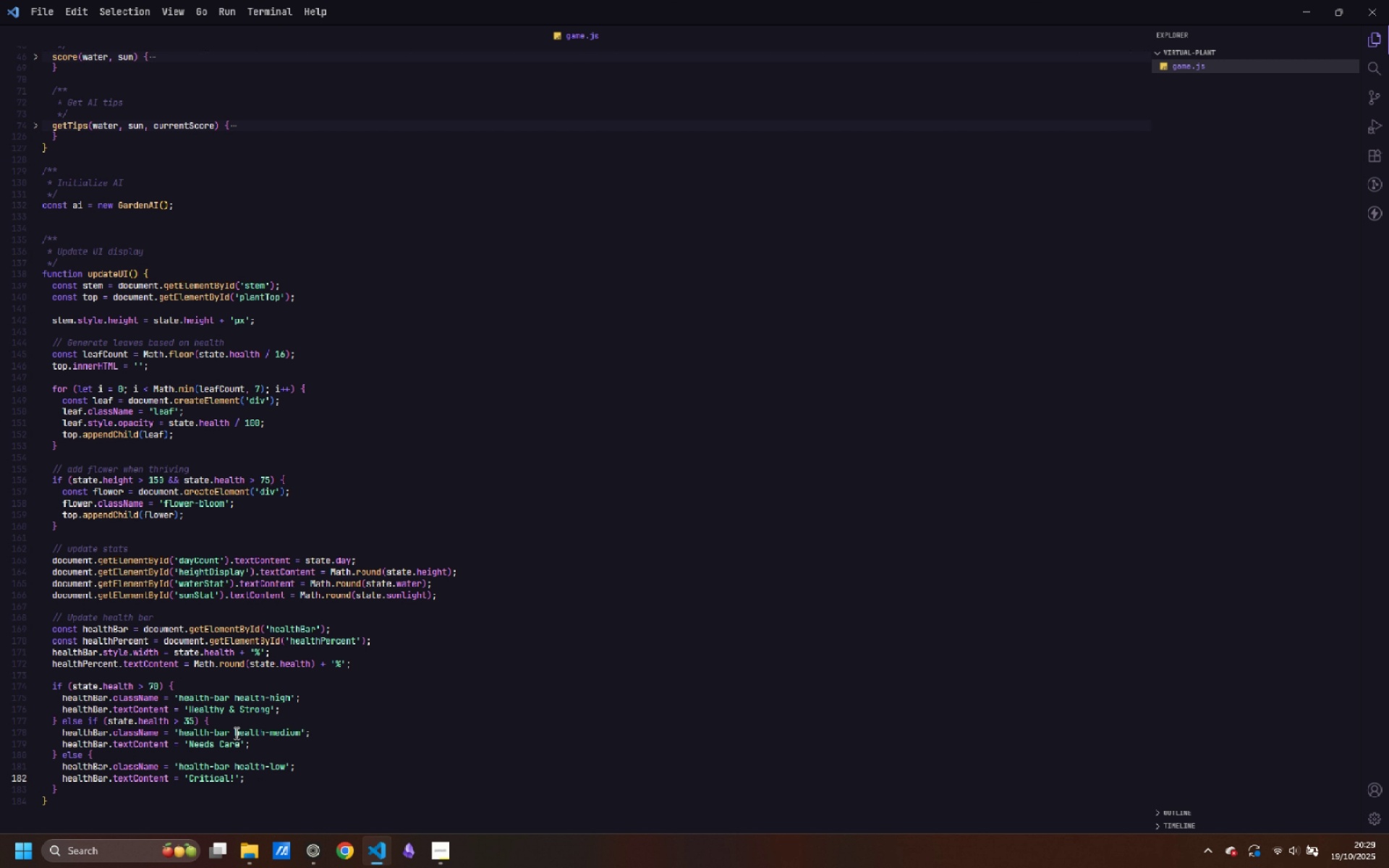 
key(ArrowDown)
 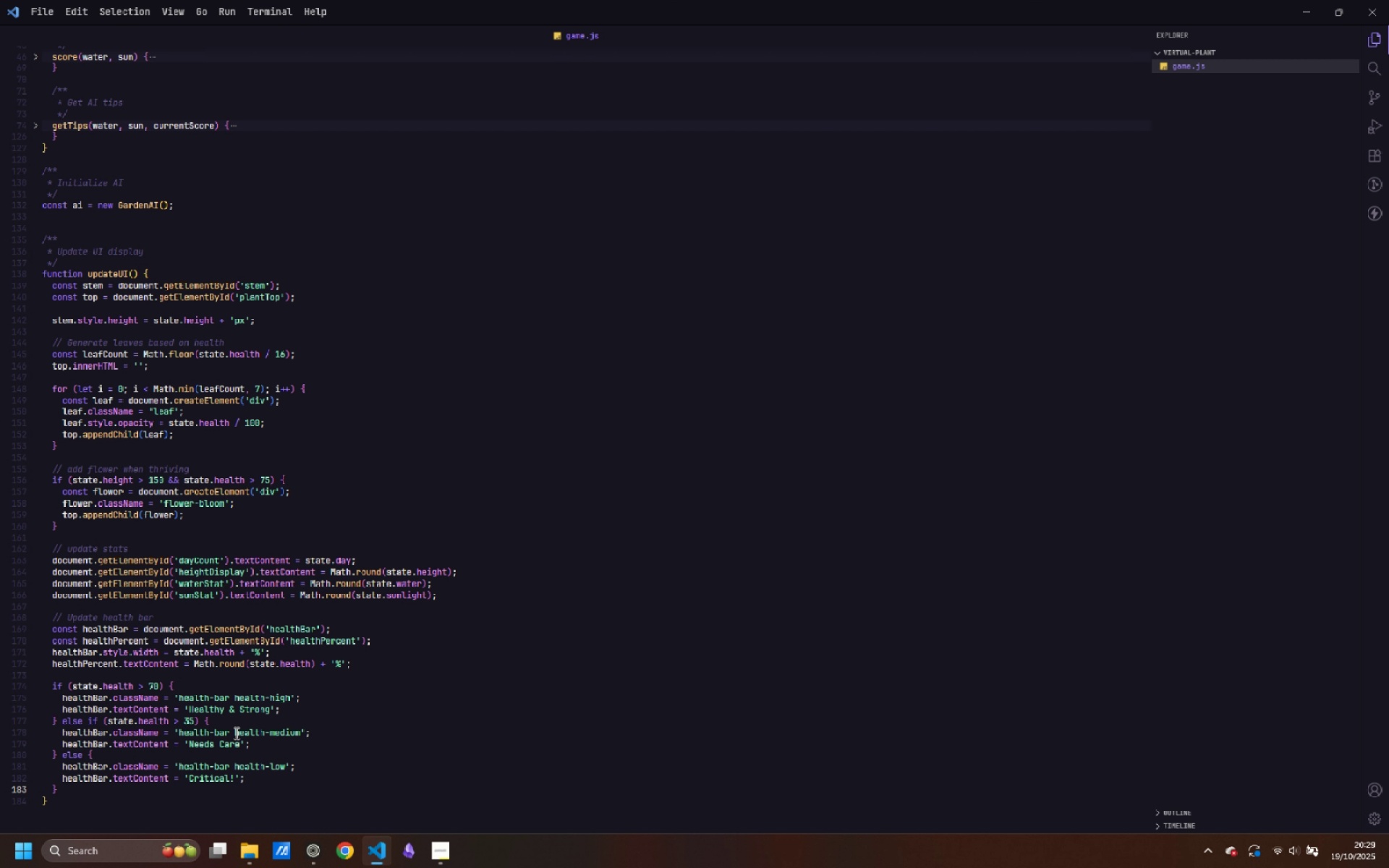 
key(ArrowDown)
 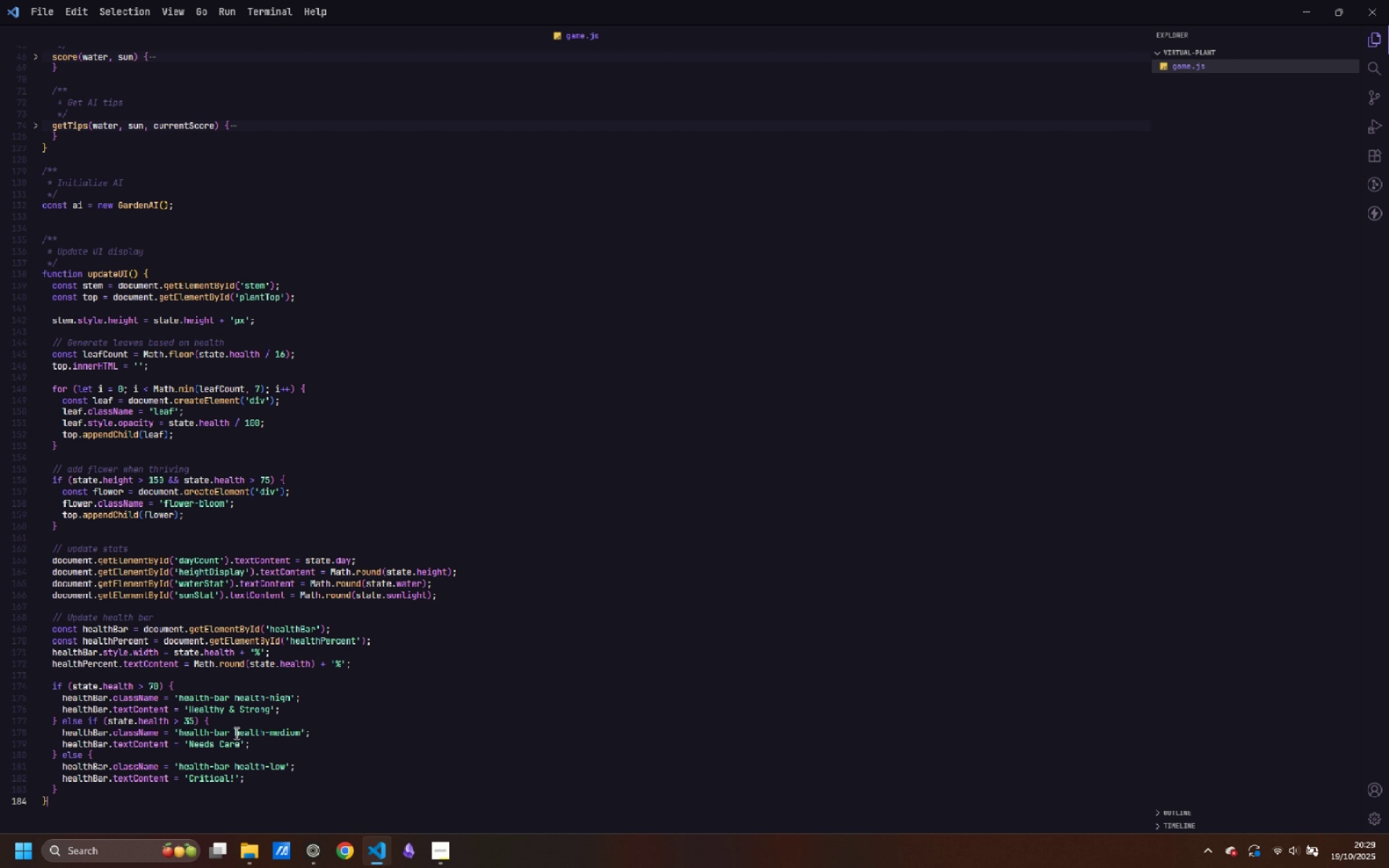 
key(ArrowDown)
 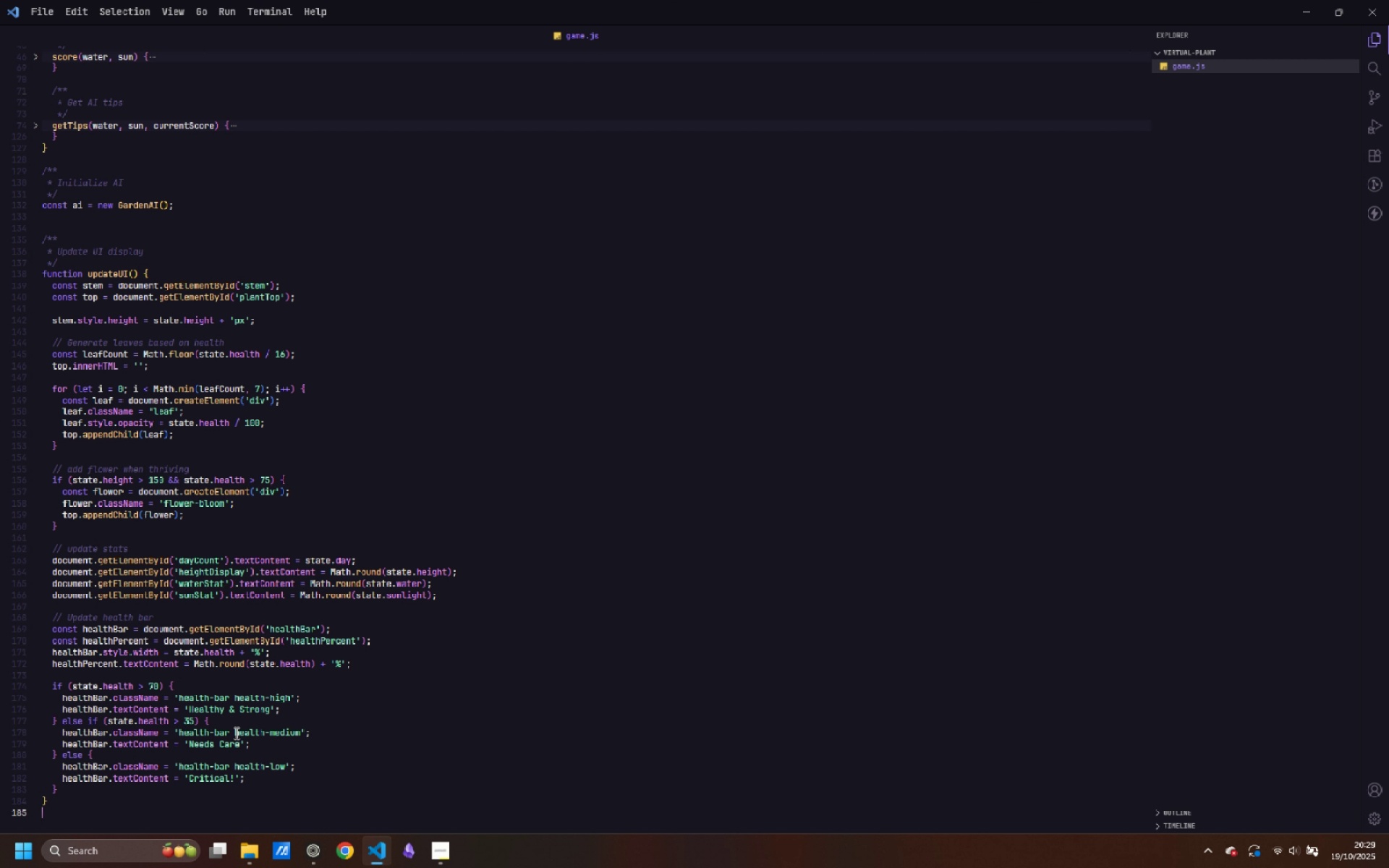 
key(Enter)
 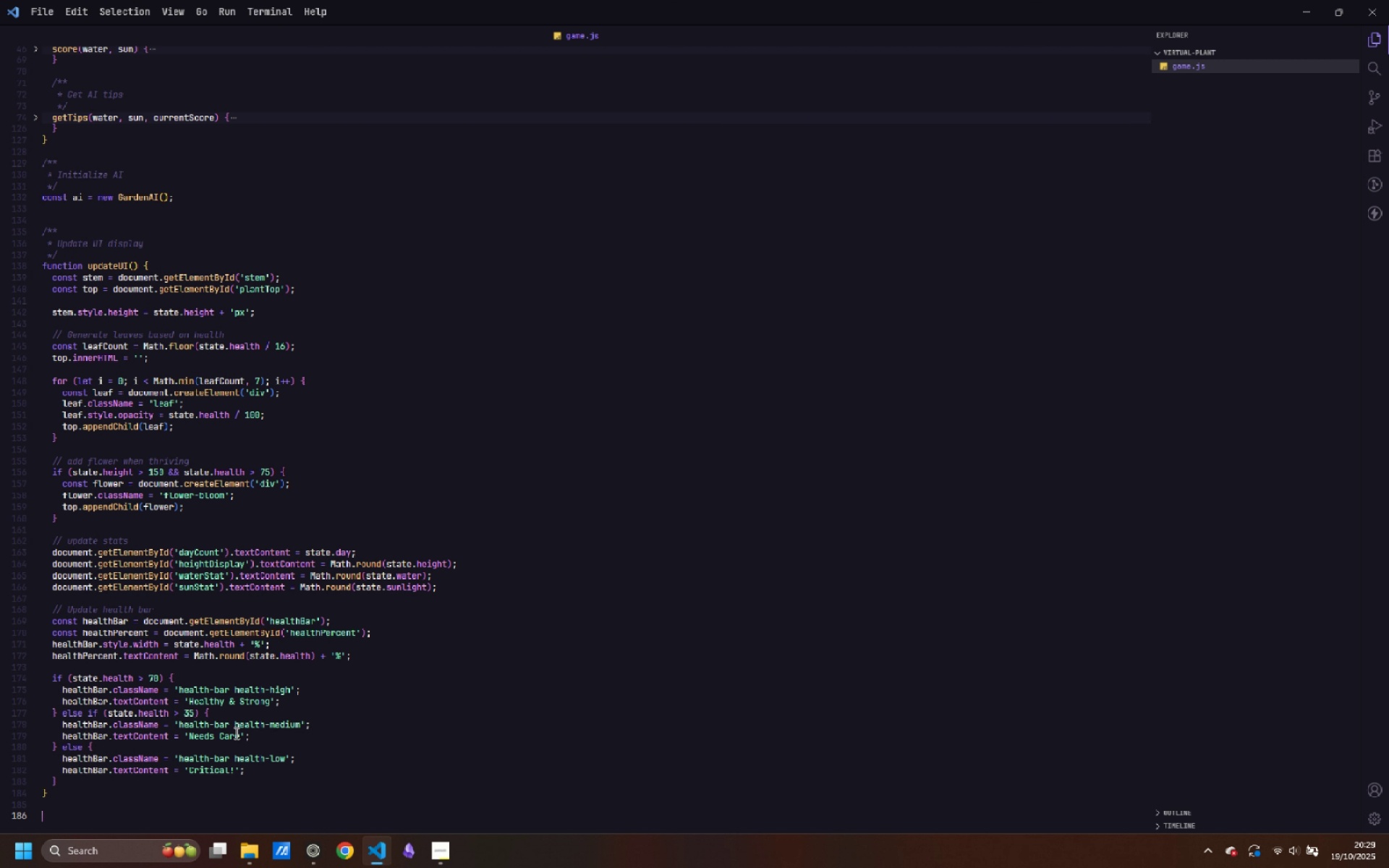 
key(Enter)
 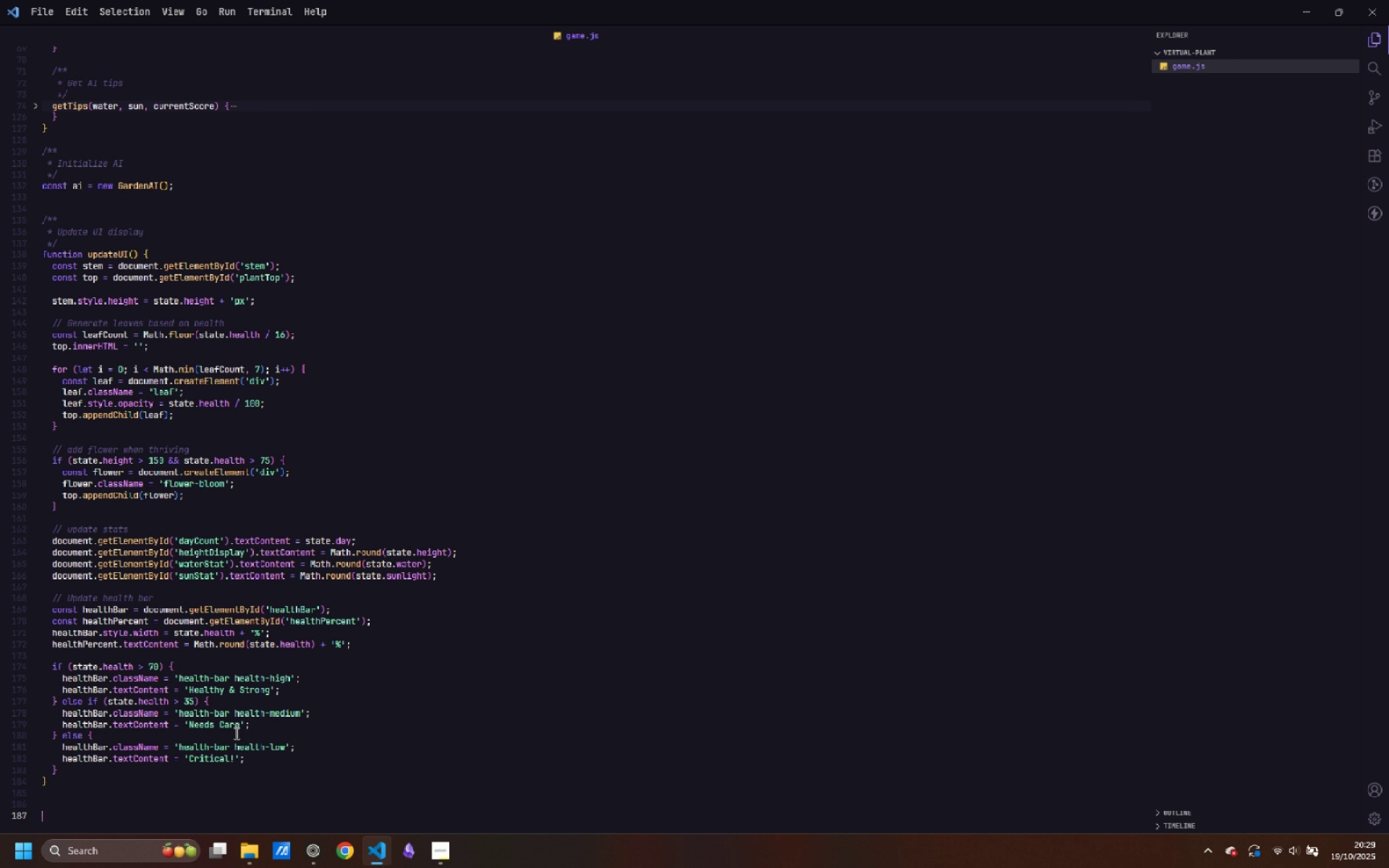 
key(Enter)
 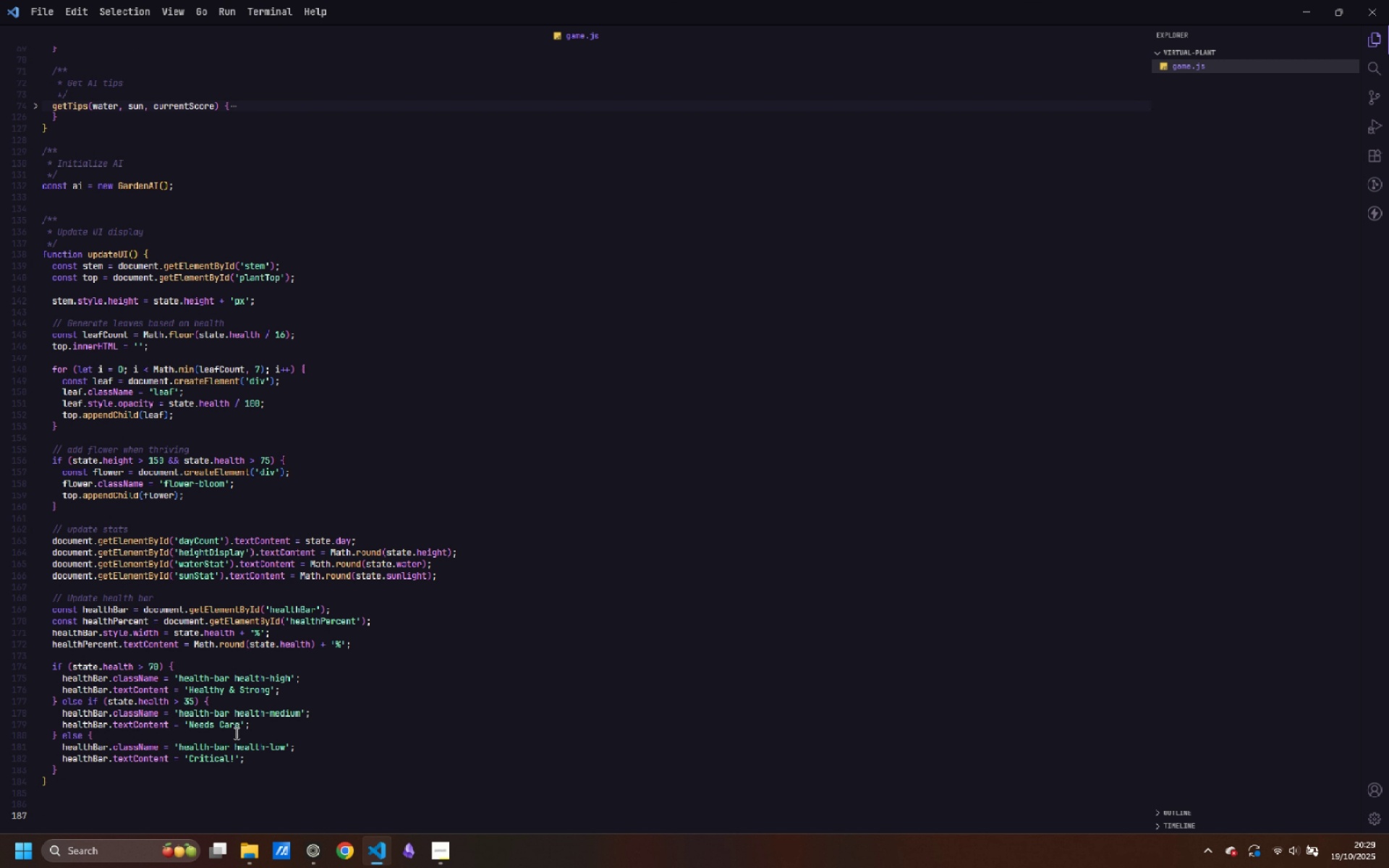 
key(Backspace)
 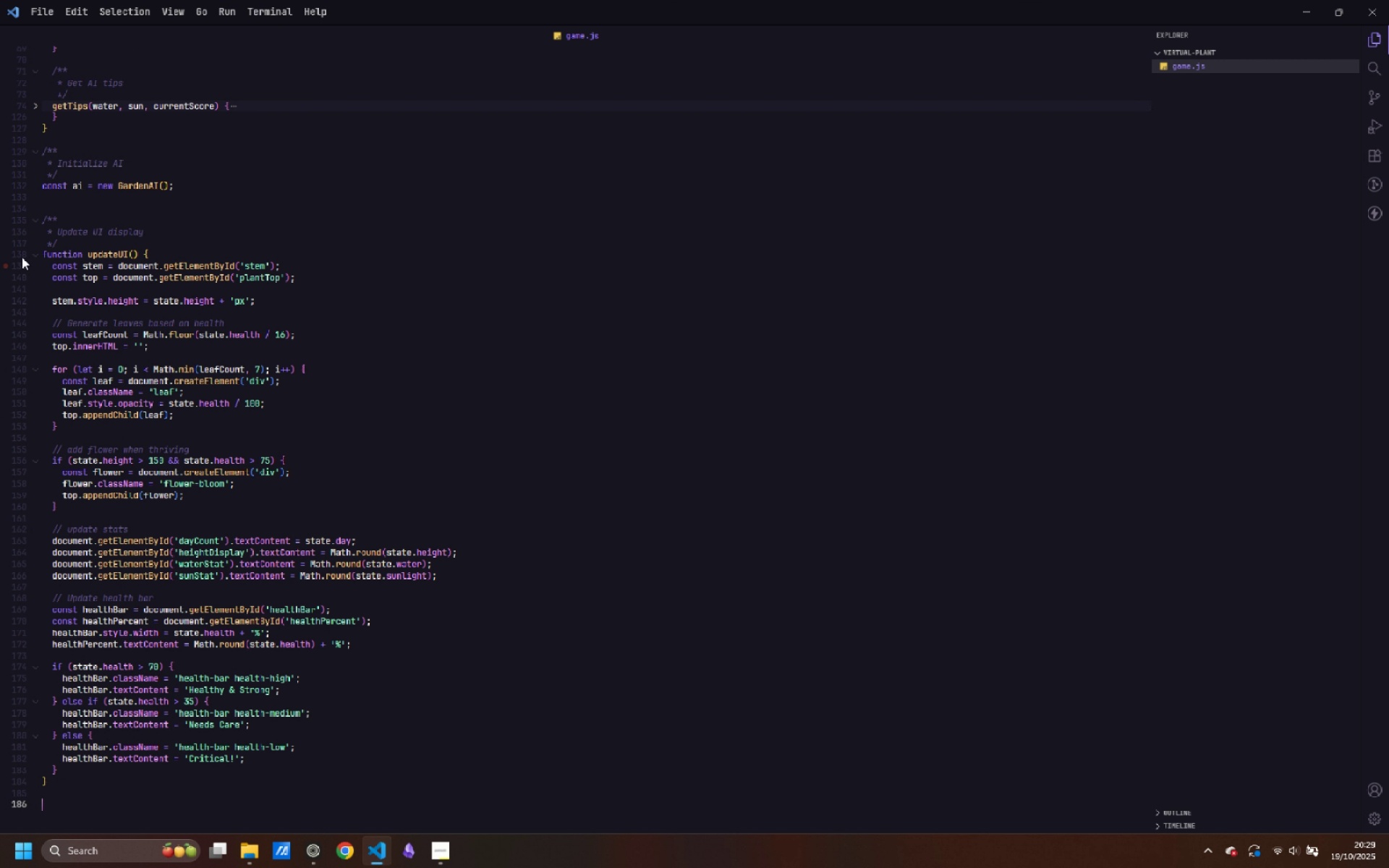 
left_click([33, 254])
 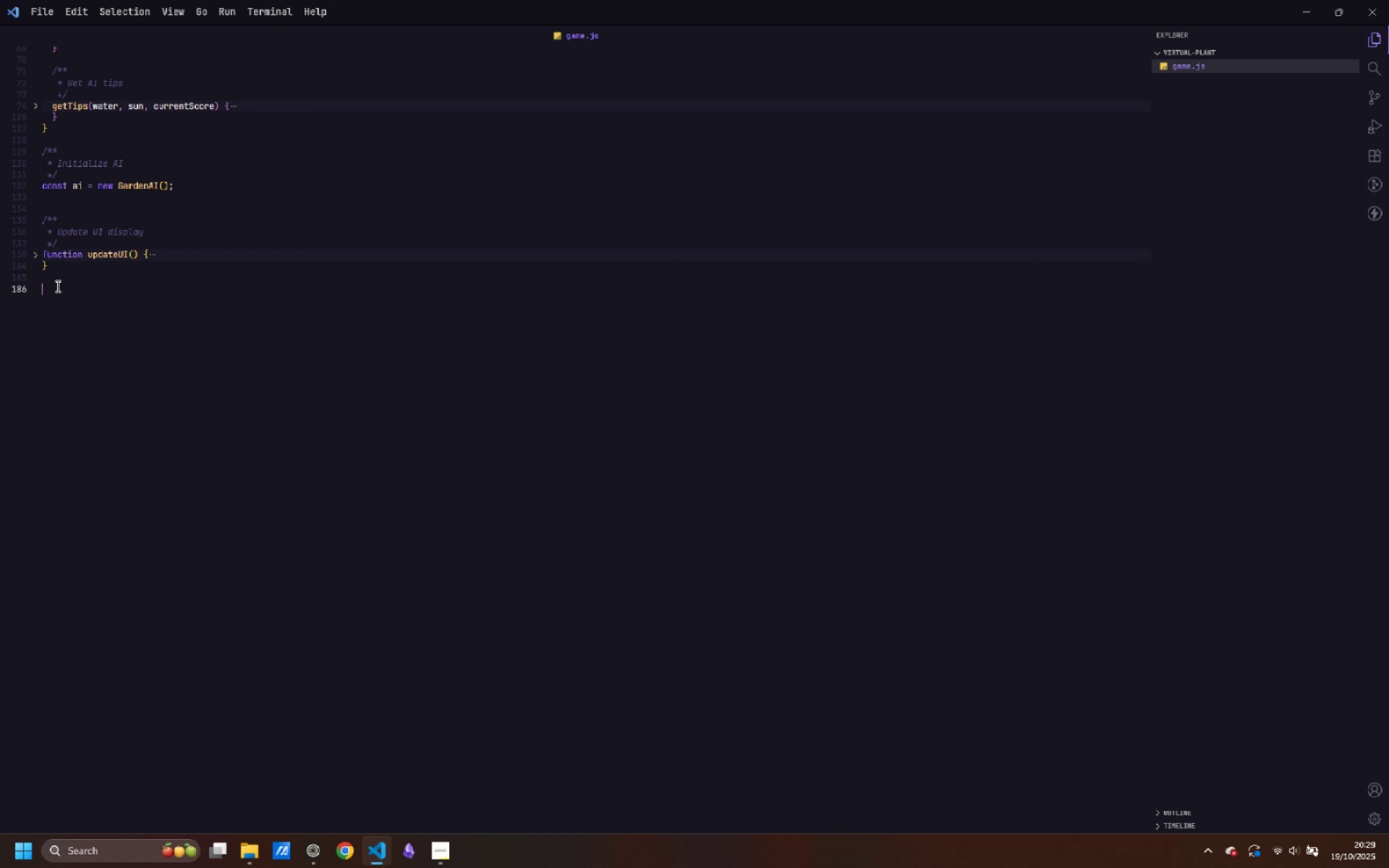 
type(/**)
 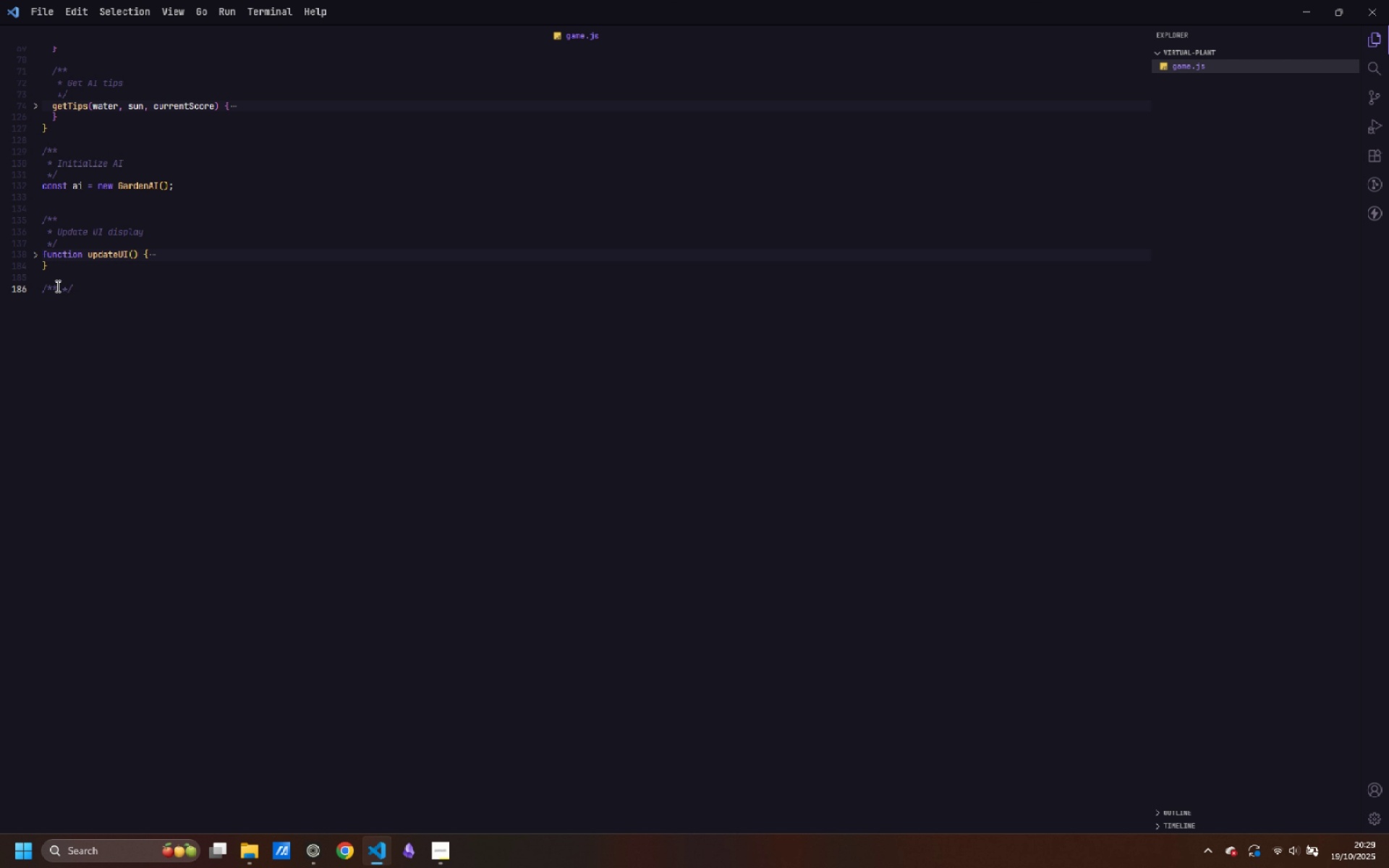 
key(Enter)
 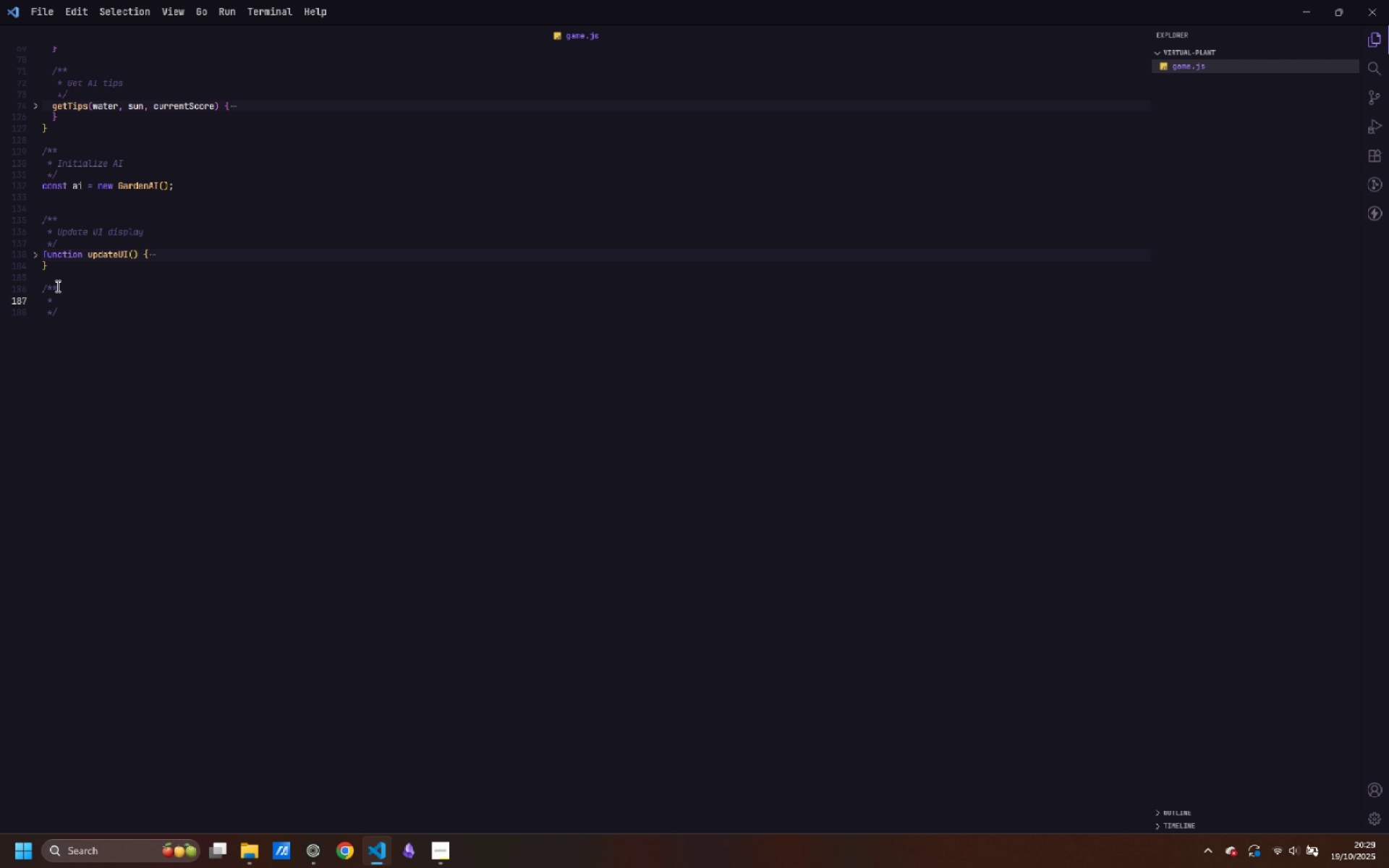 
type(Execute user code)
 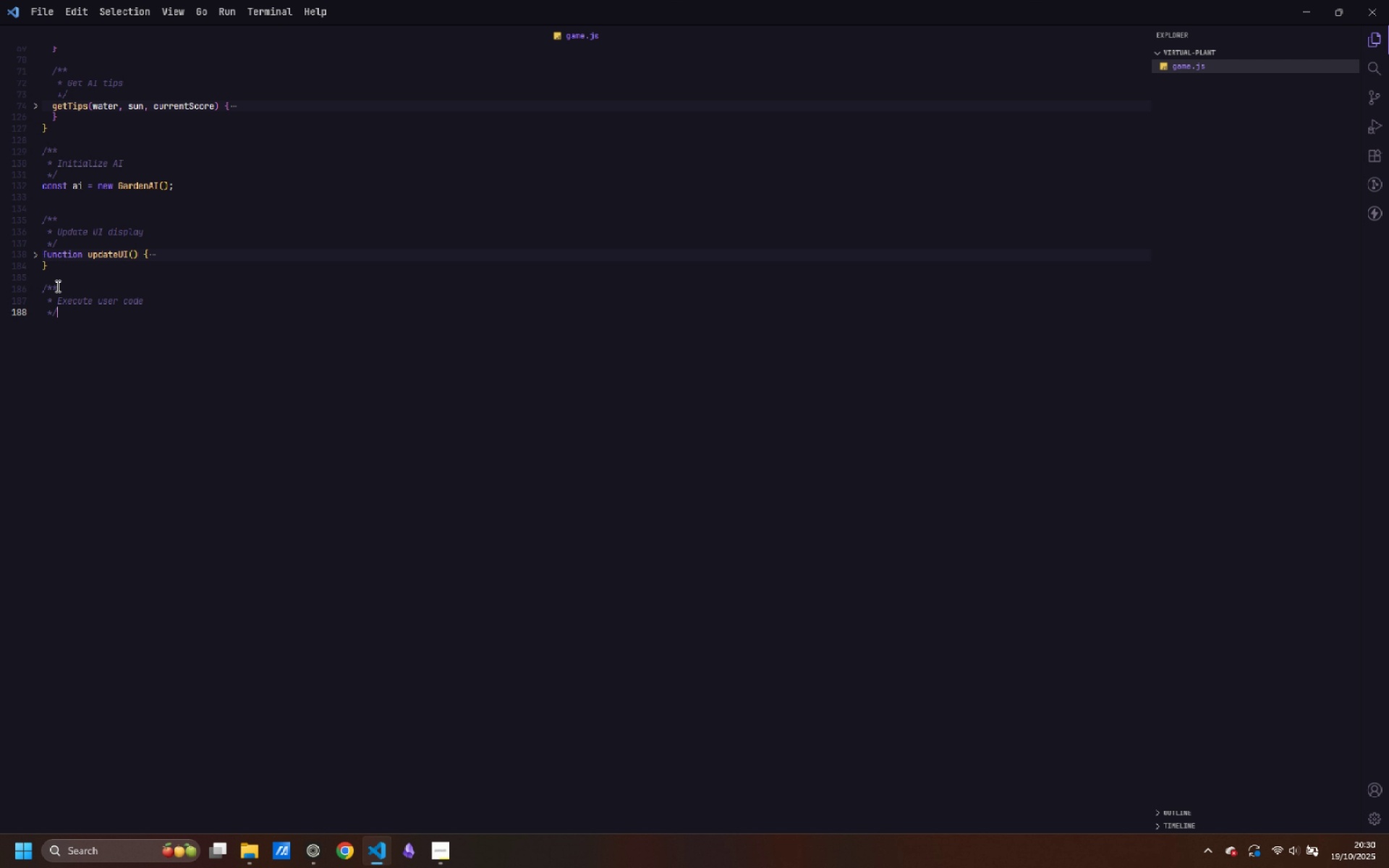 
key(ArrowDown)
 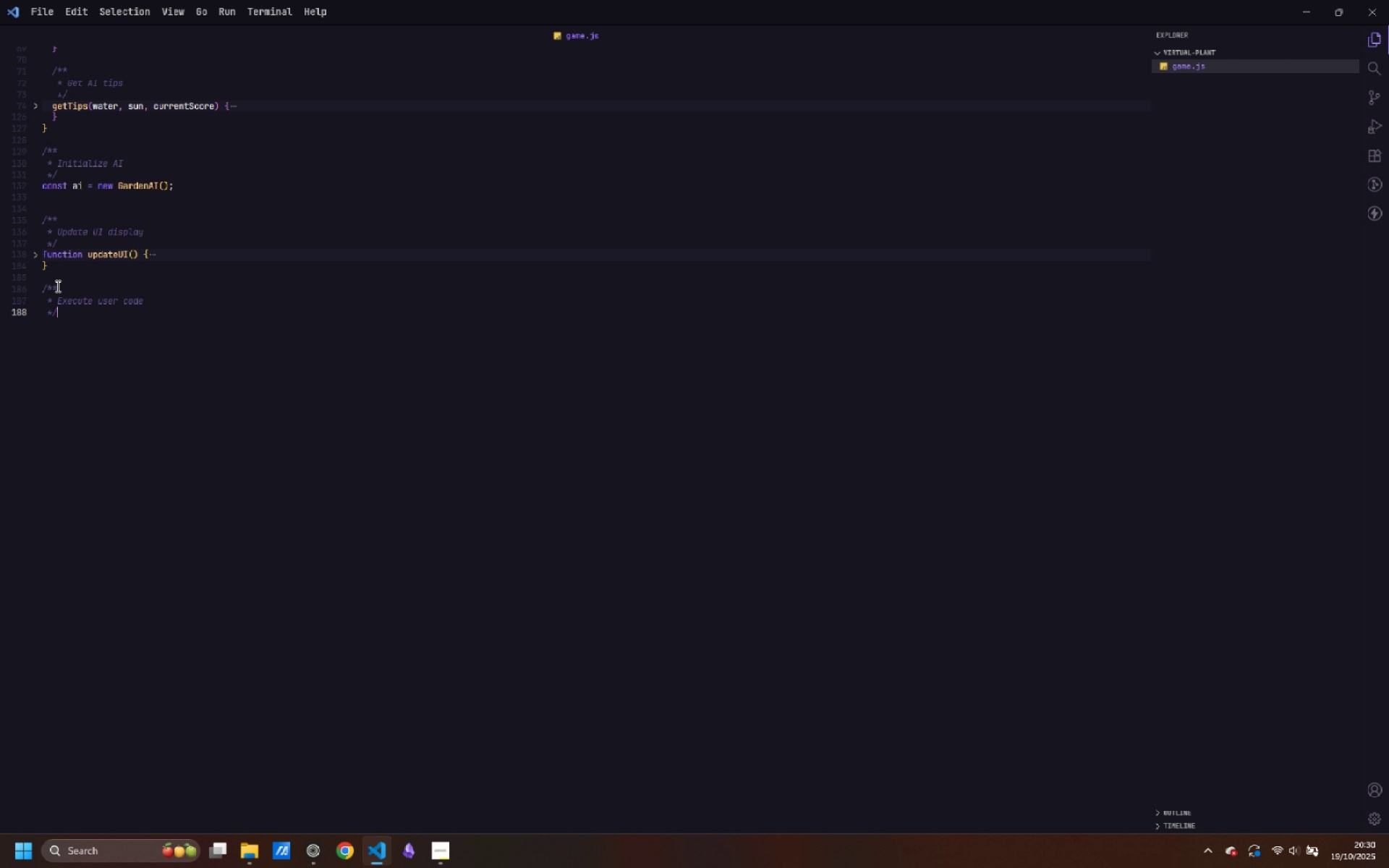 
key(Enter)
 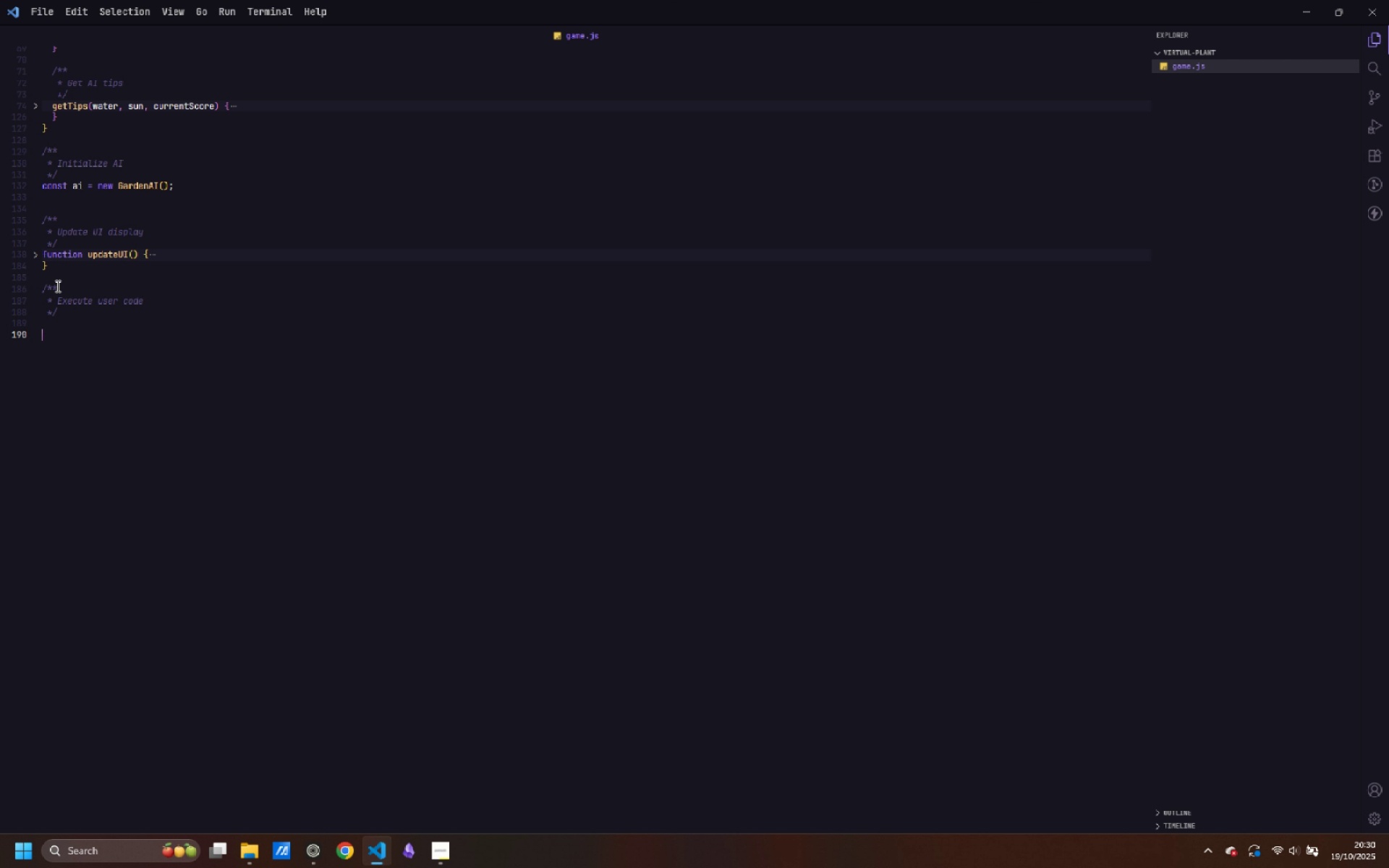 
key(Enter)
 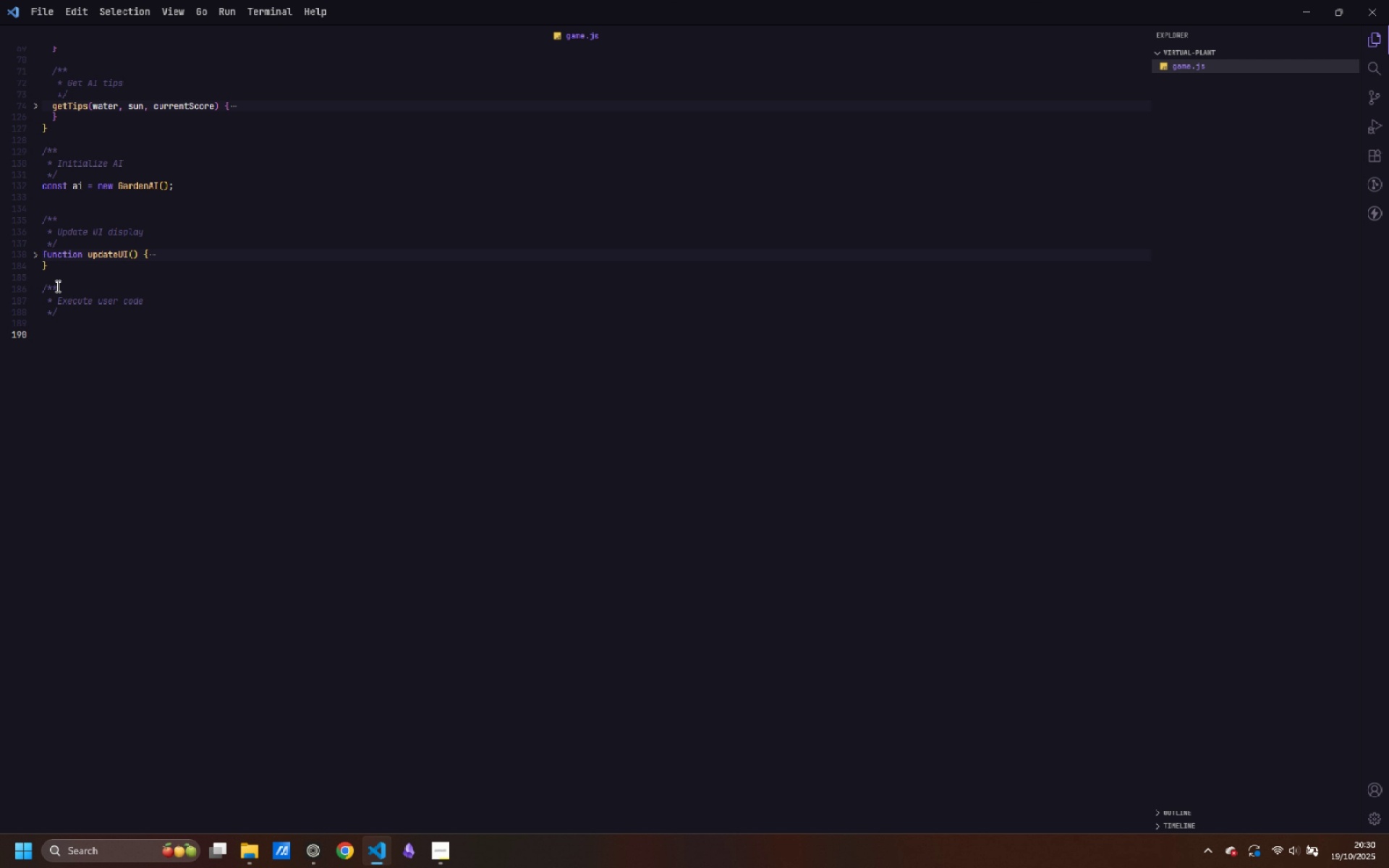 
key(Backspace)
type(function executeCode() {)
 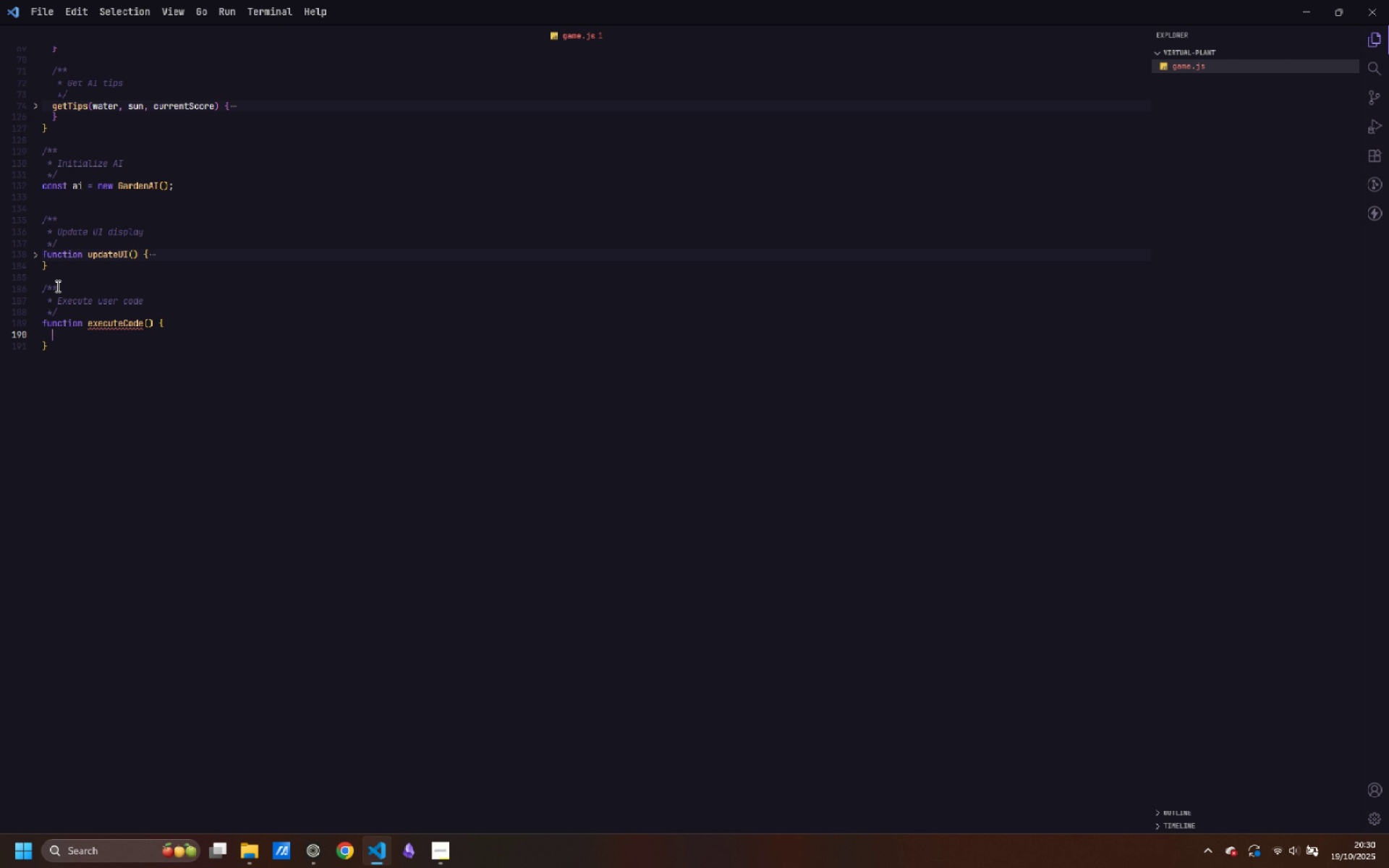 
 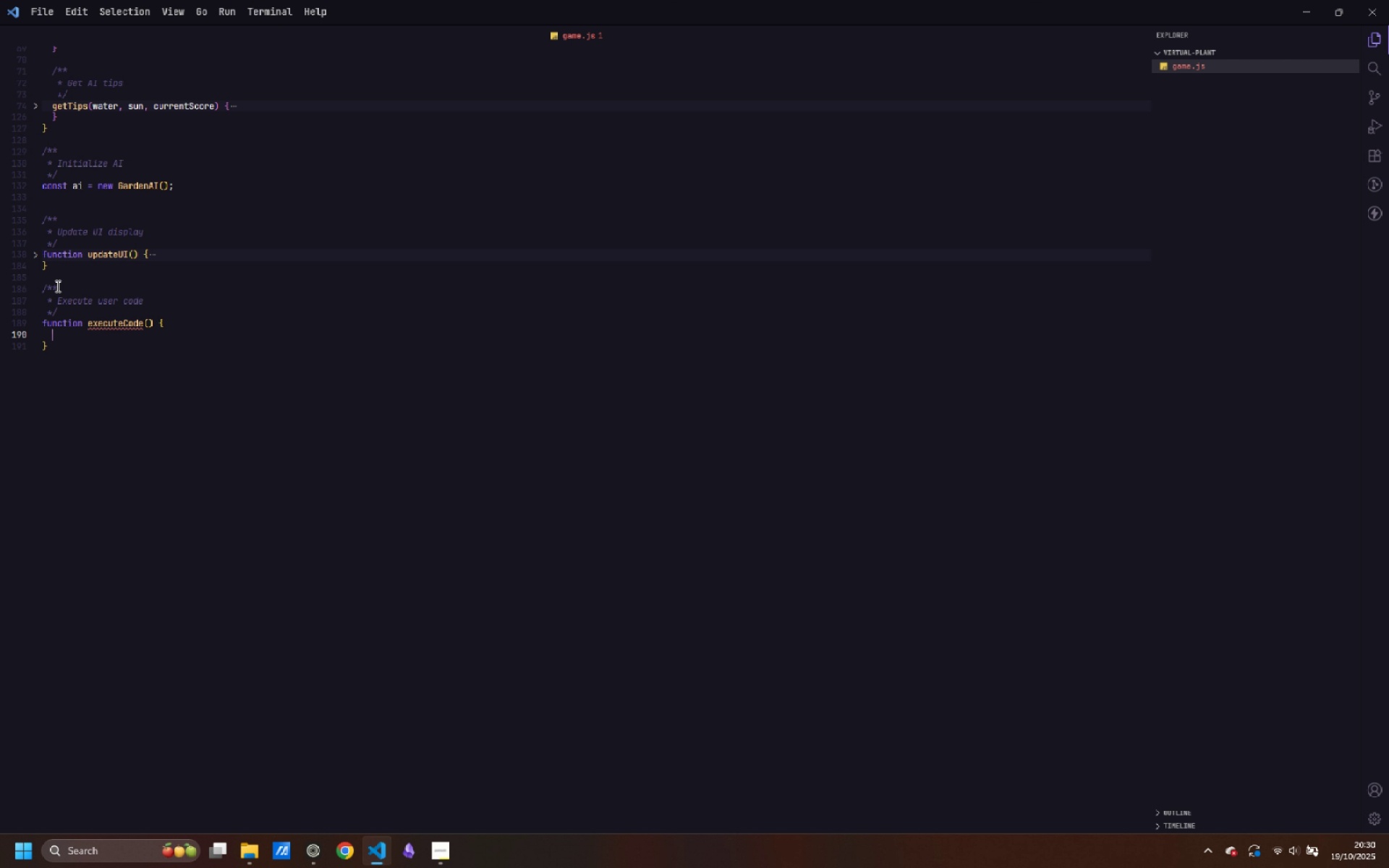 
key(Enter)
 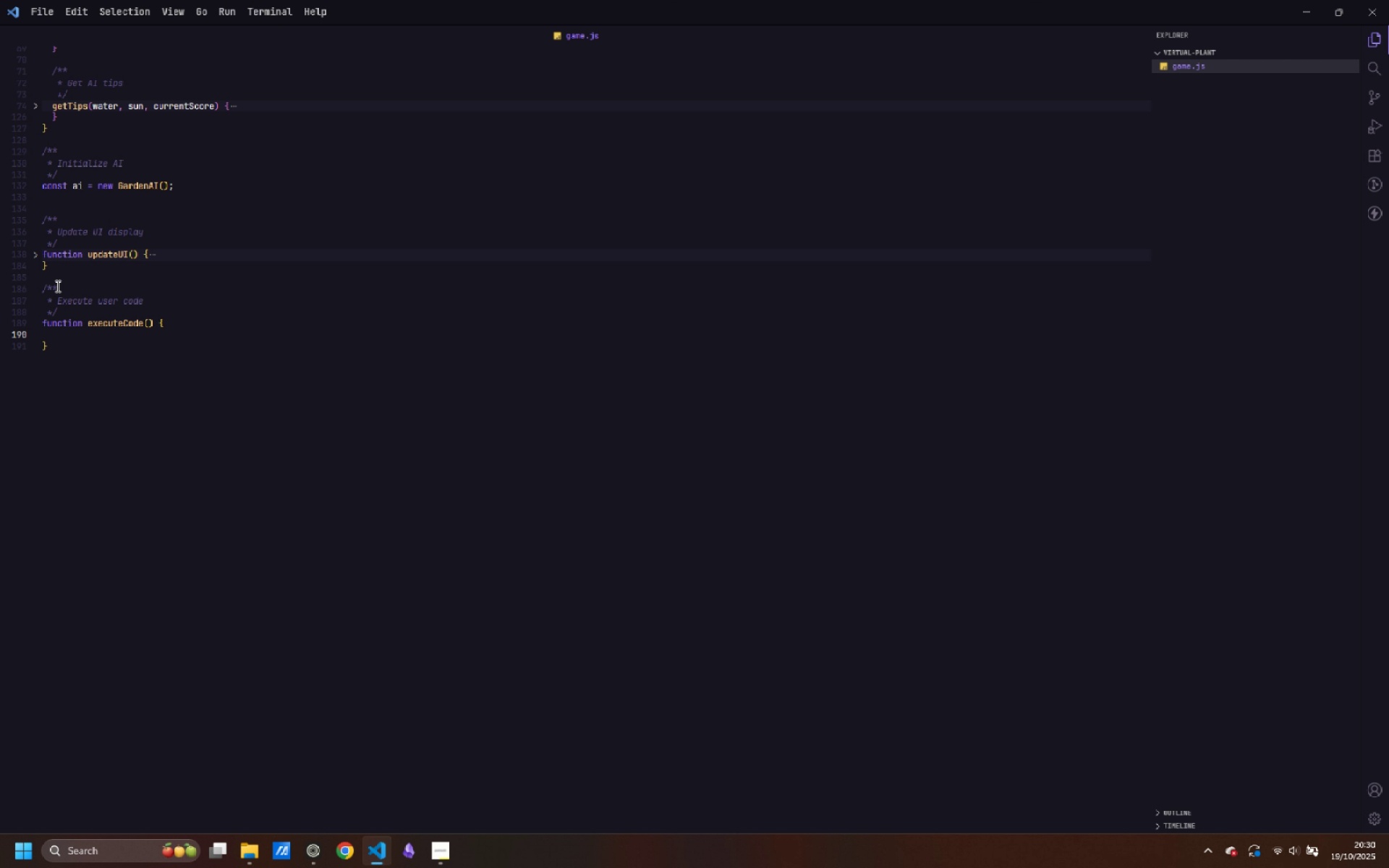 
type(const code = document.getEle)
 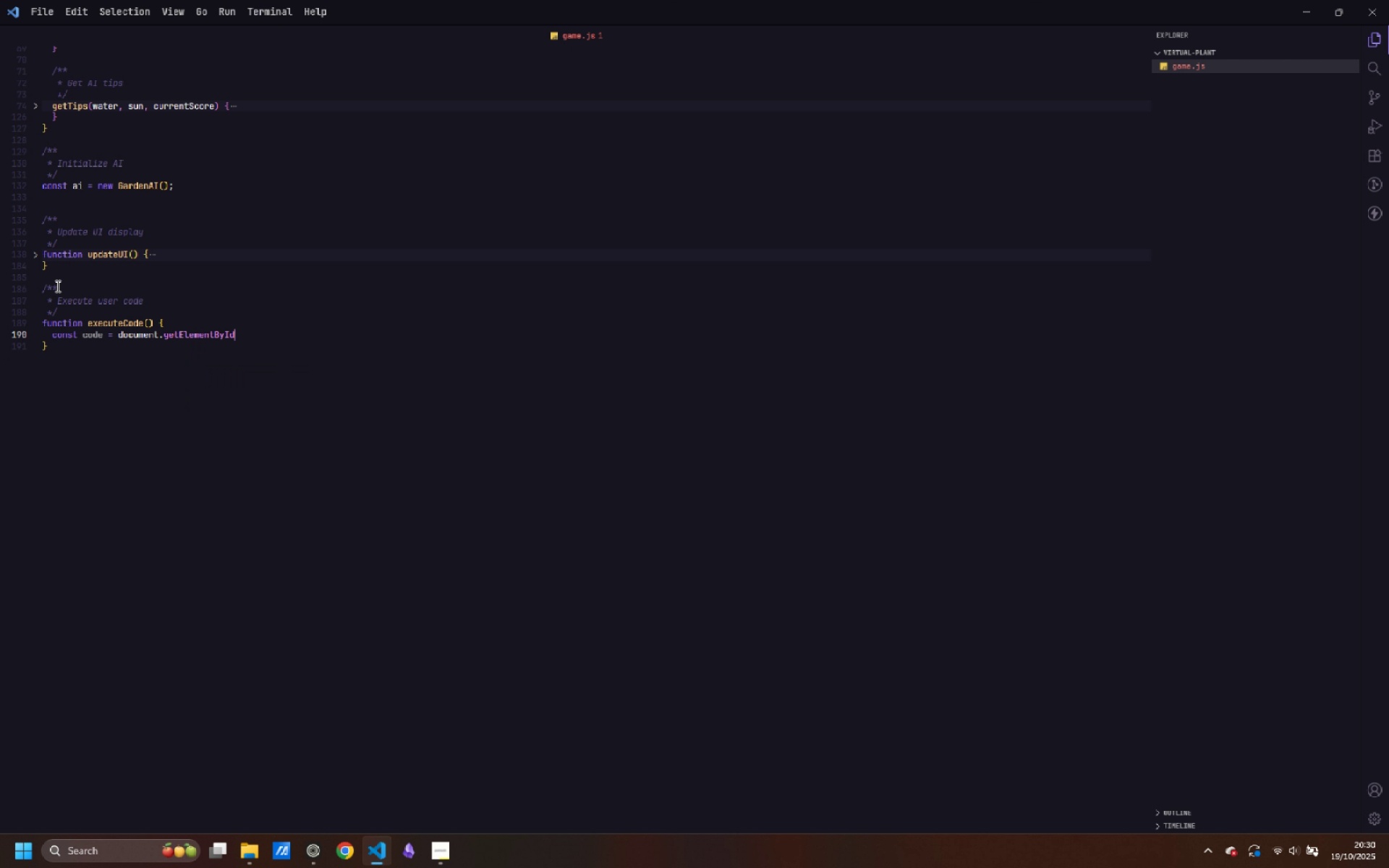 
key(Enter)
 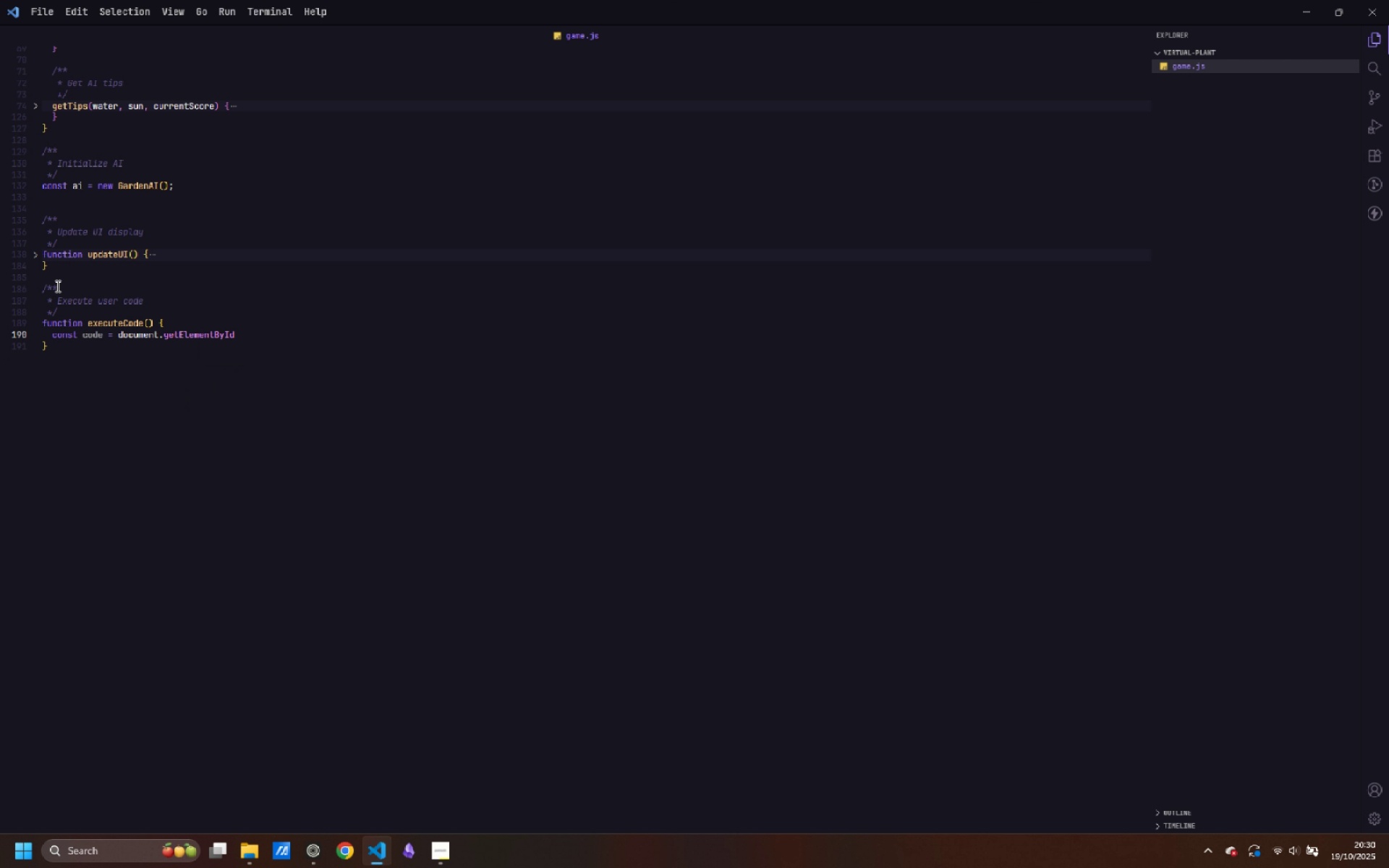 
type(('codeInput)
 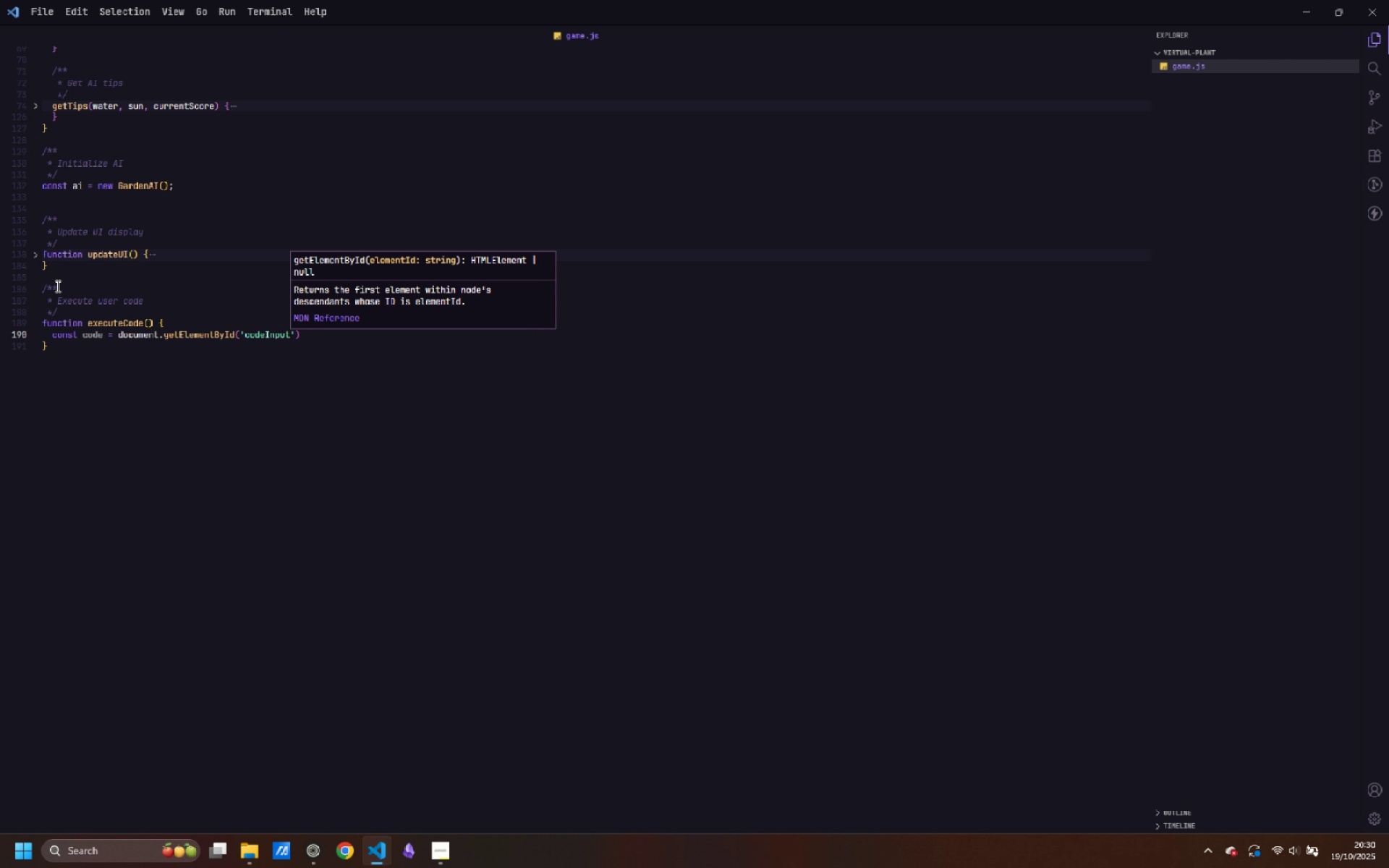 
key(ArrowRight)
 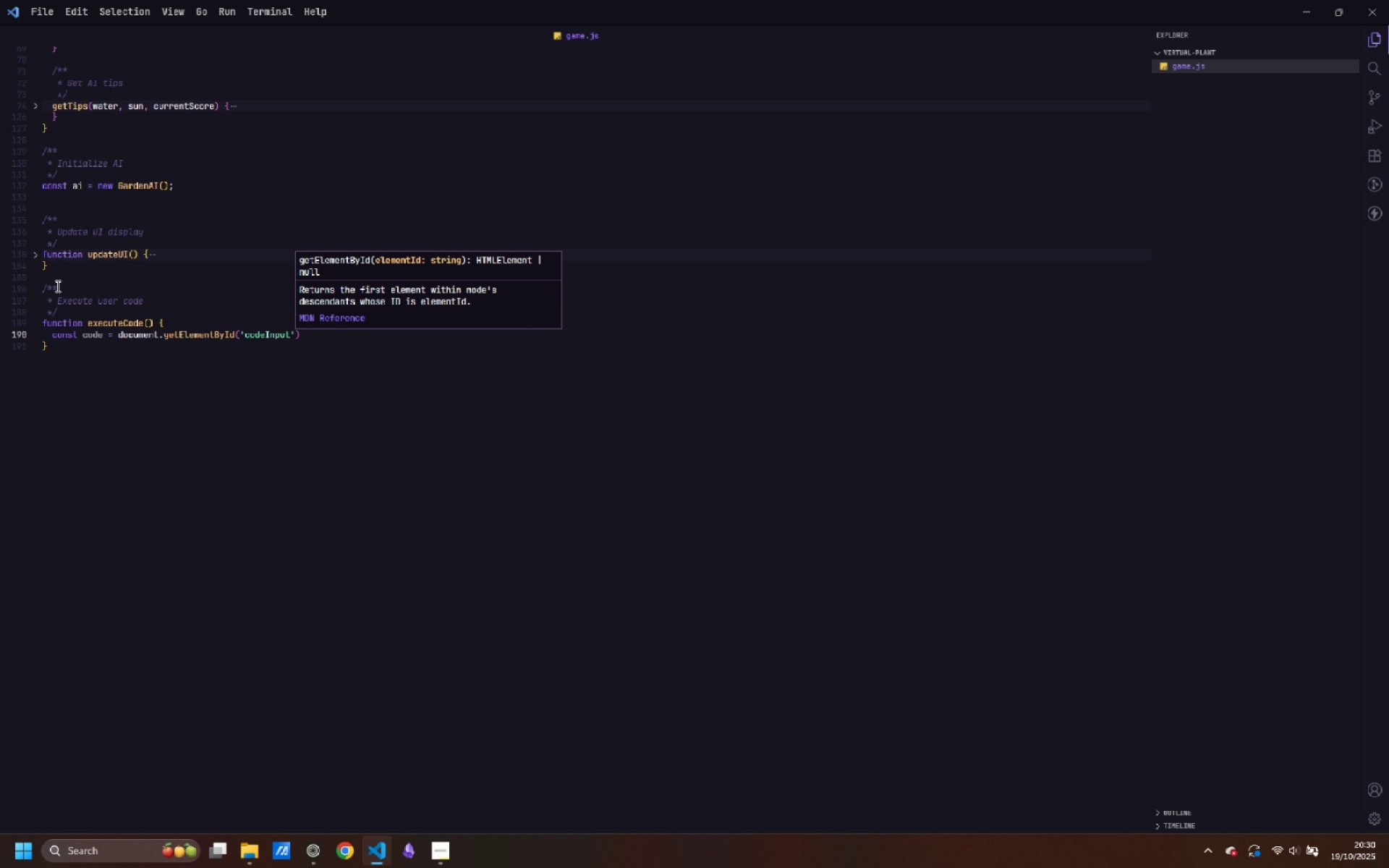 
key(ArrowRight)
 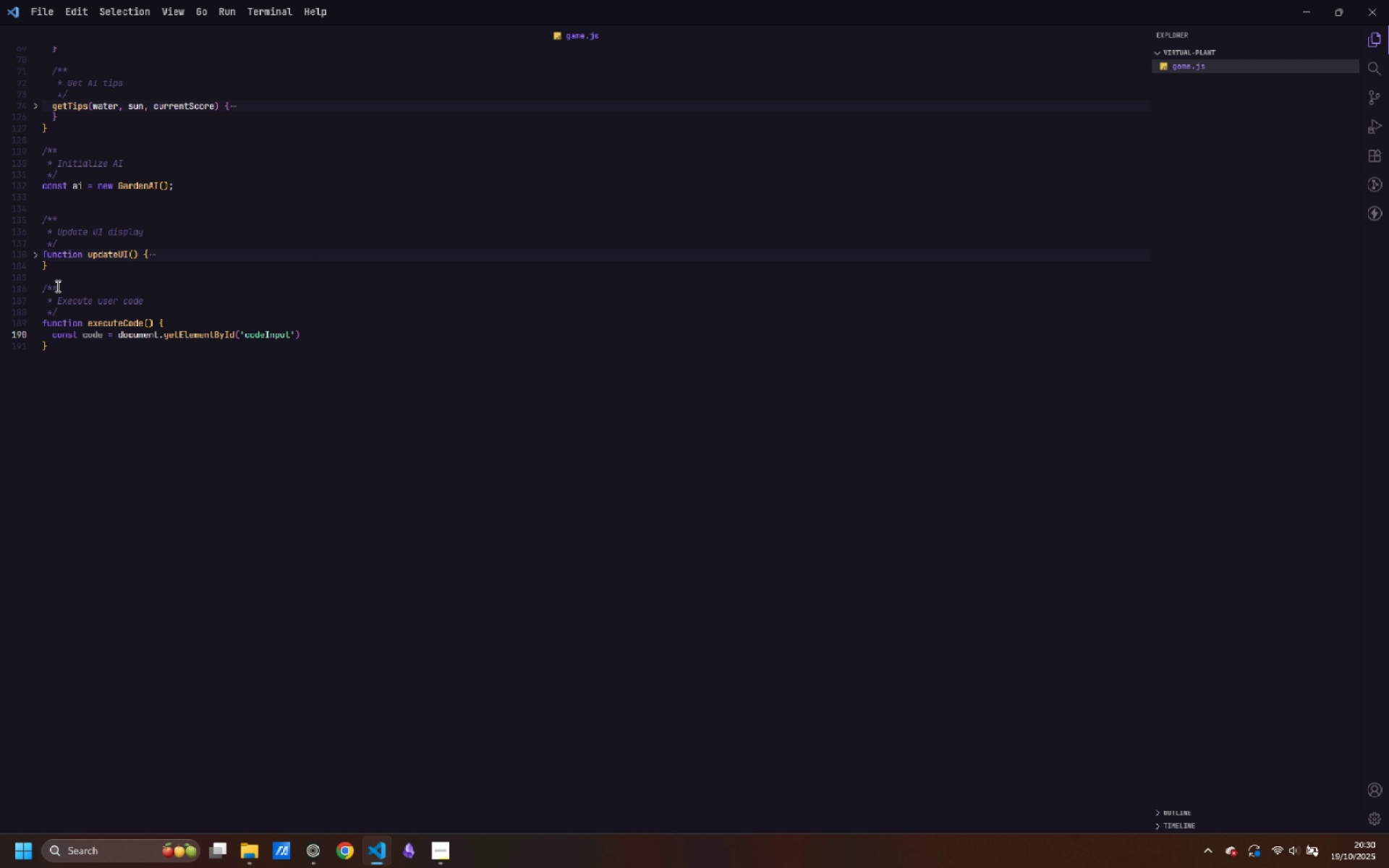 
type(.value;)
 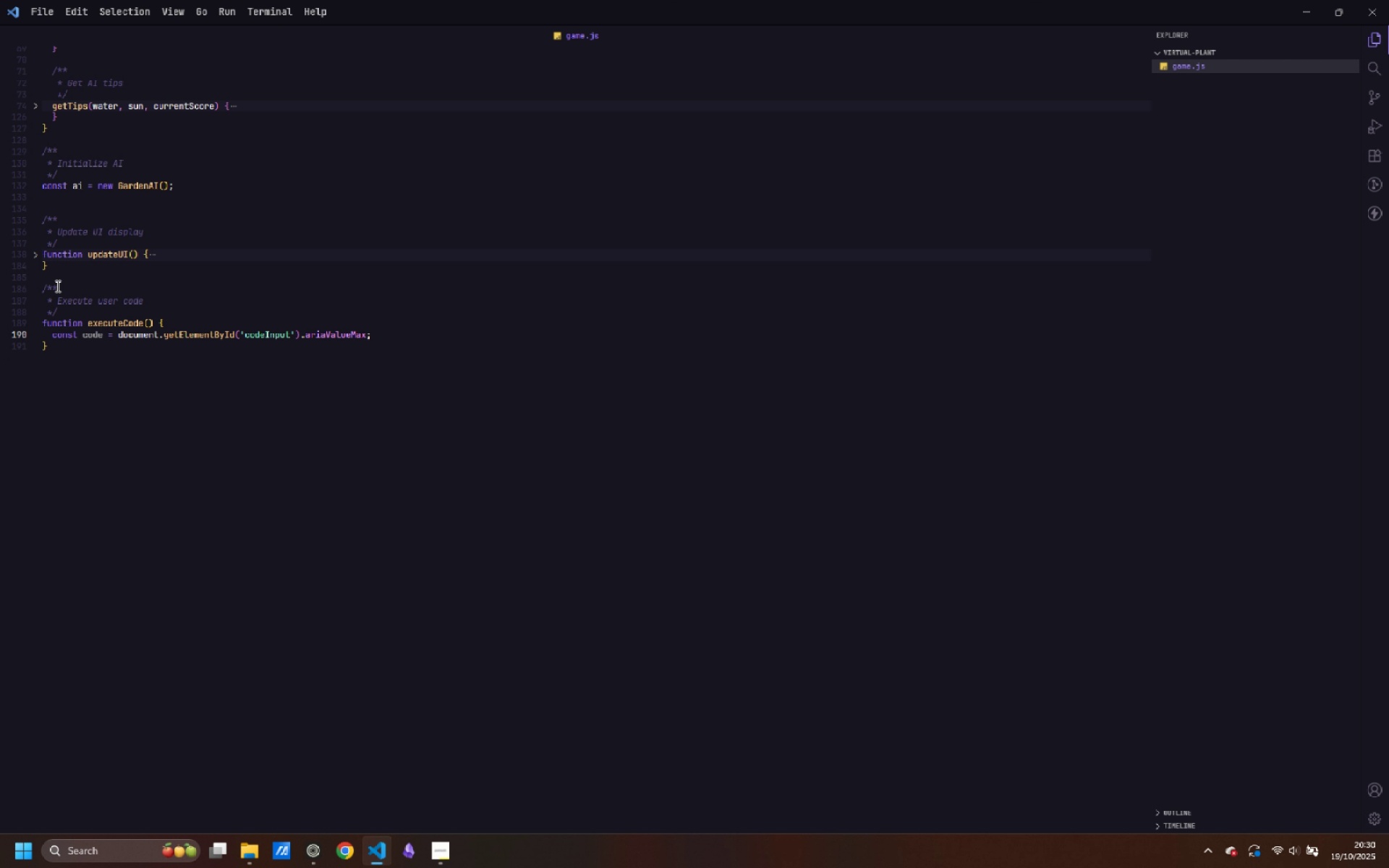 
key(Control+Z)
 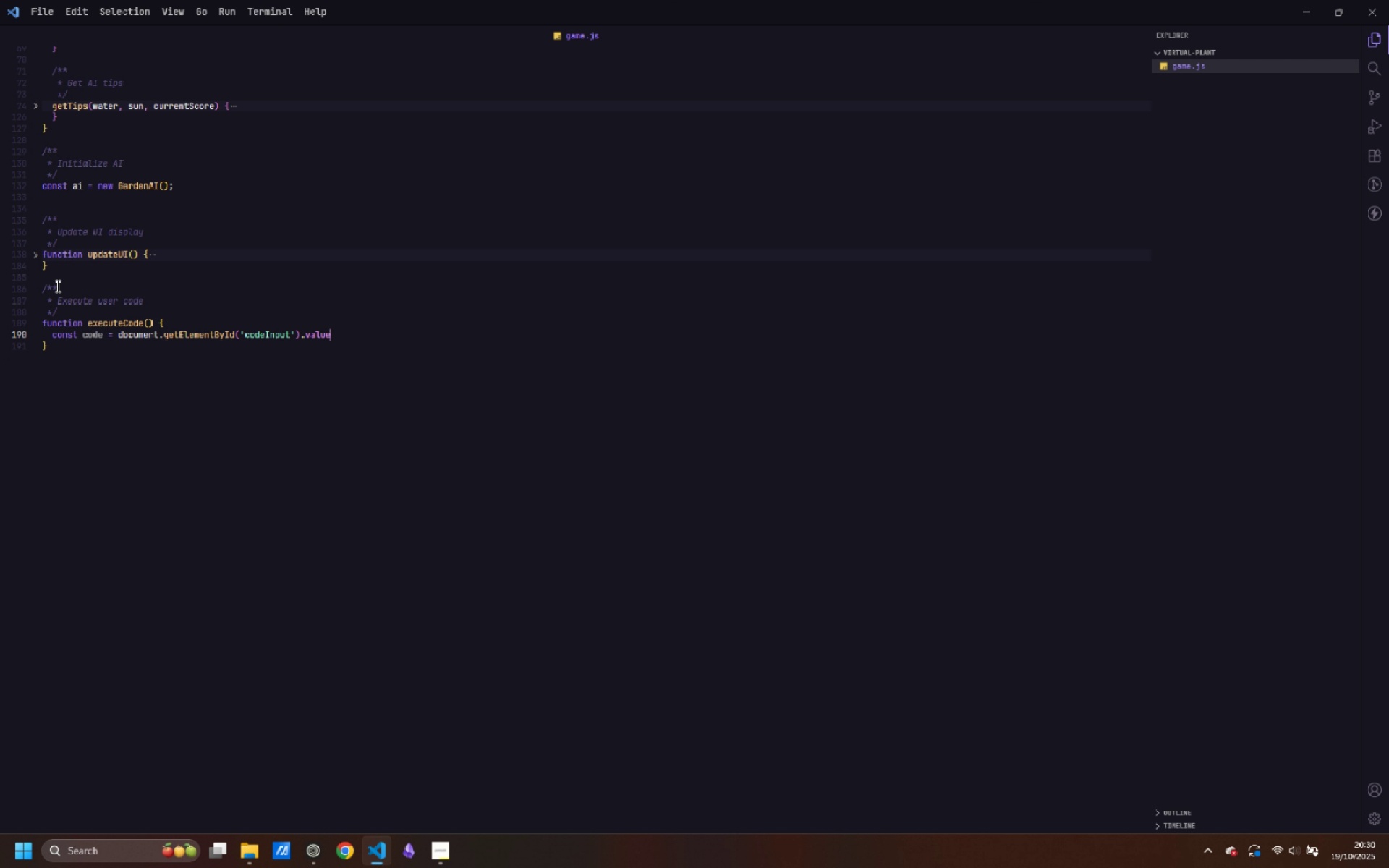 
key(Semicolon)
 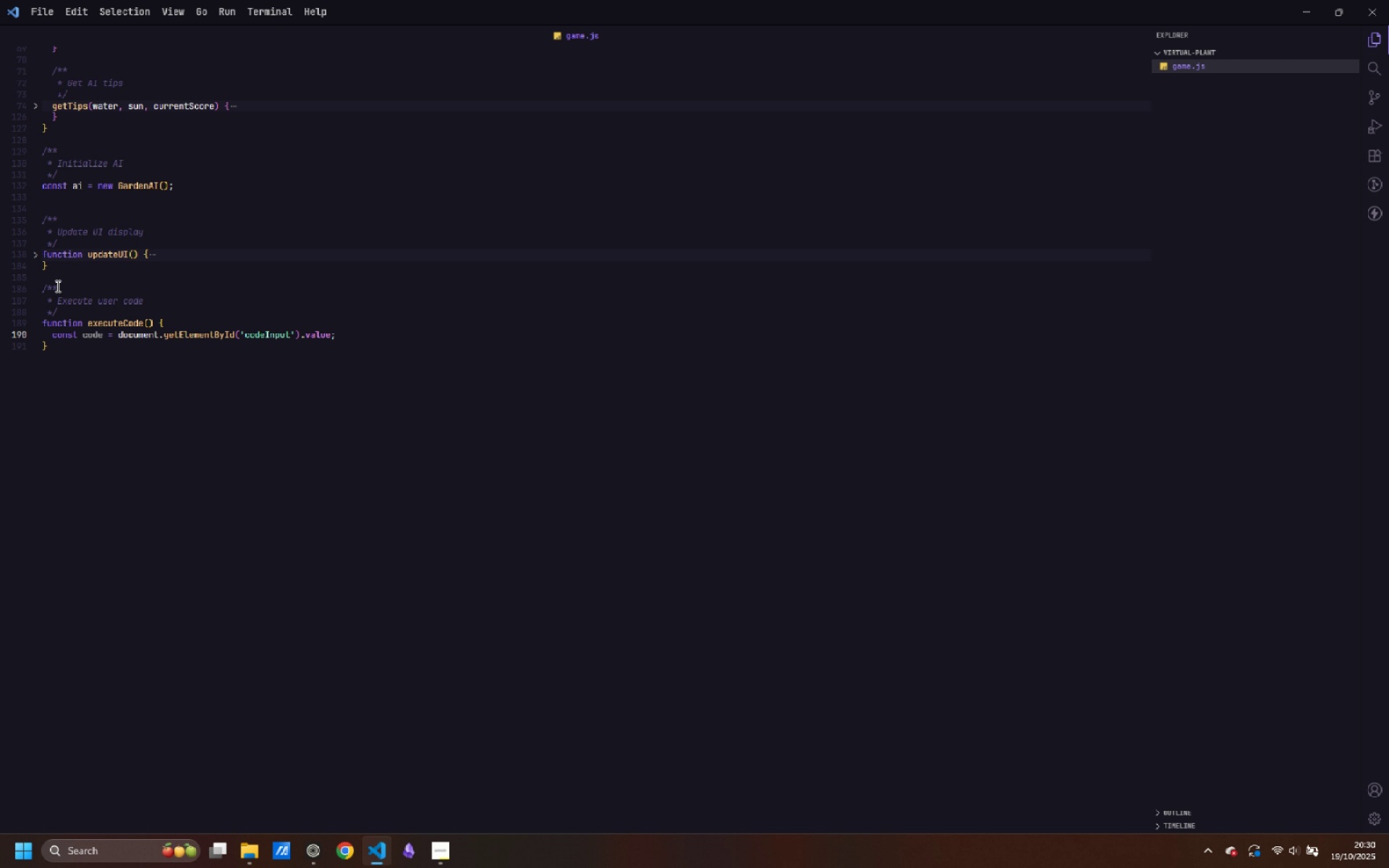 
wait(7.37)
 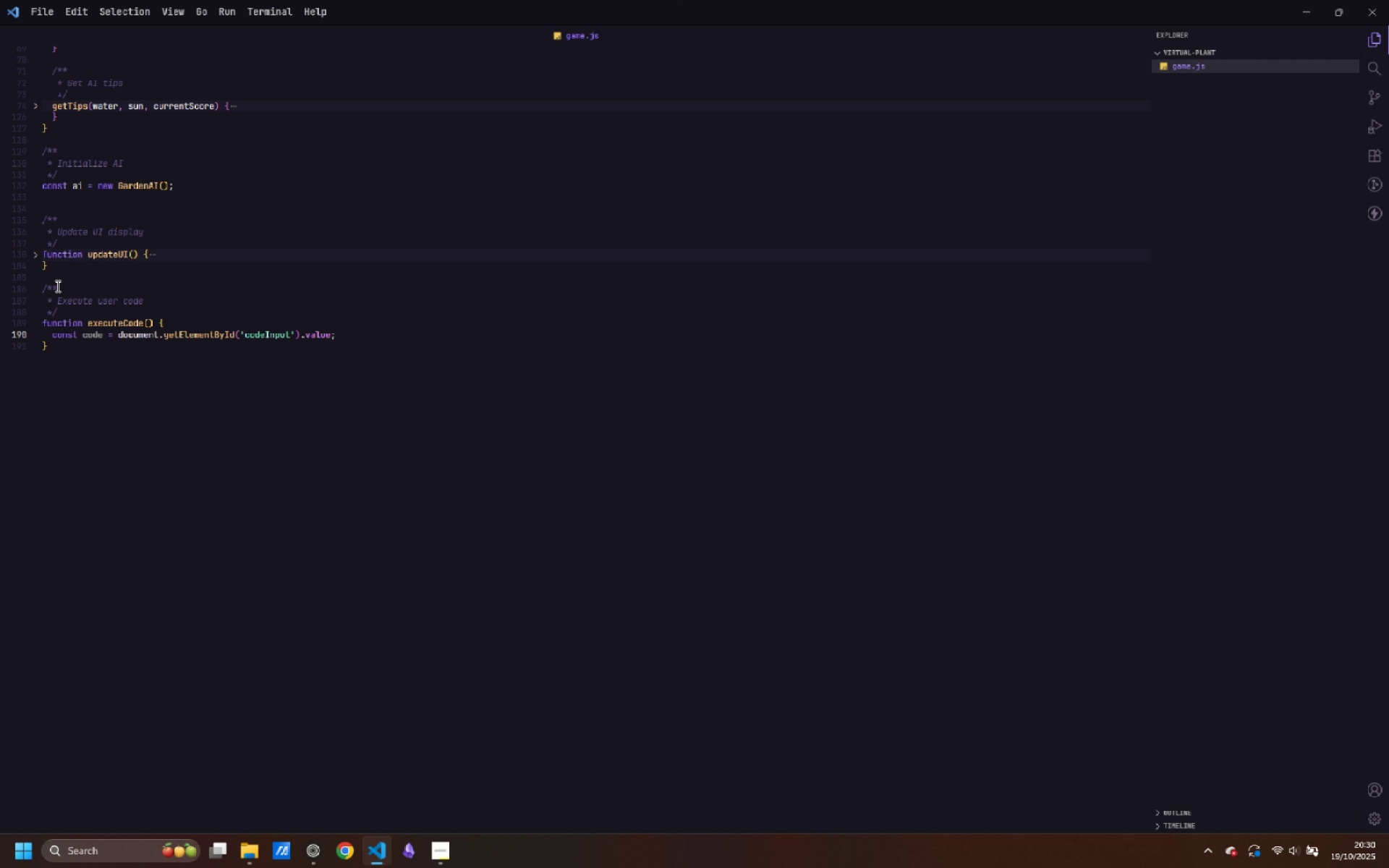 
key(Enter)
 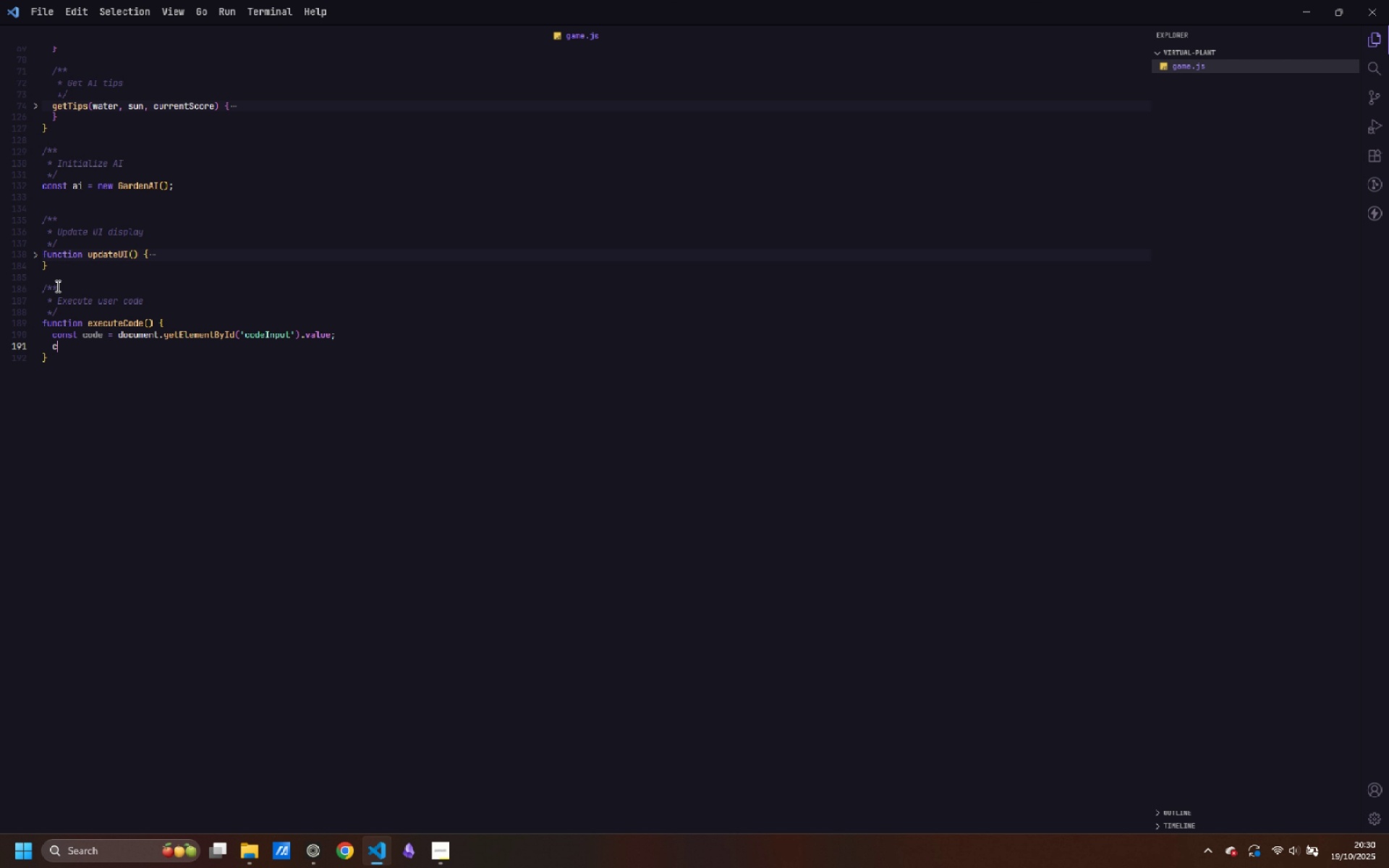 
type(const feedback = document.getEle)
 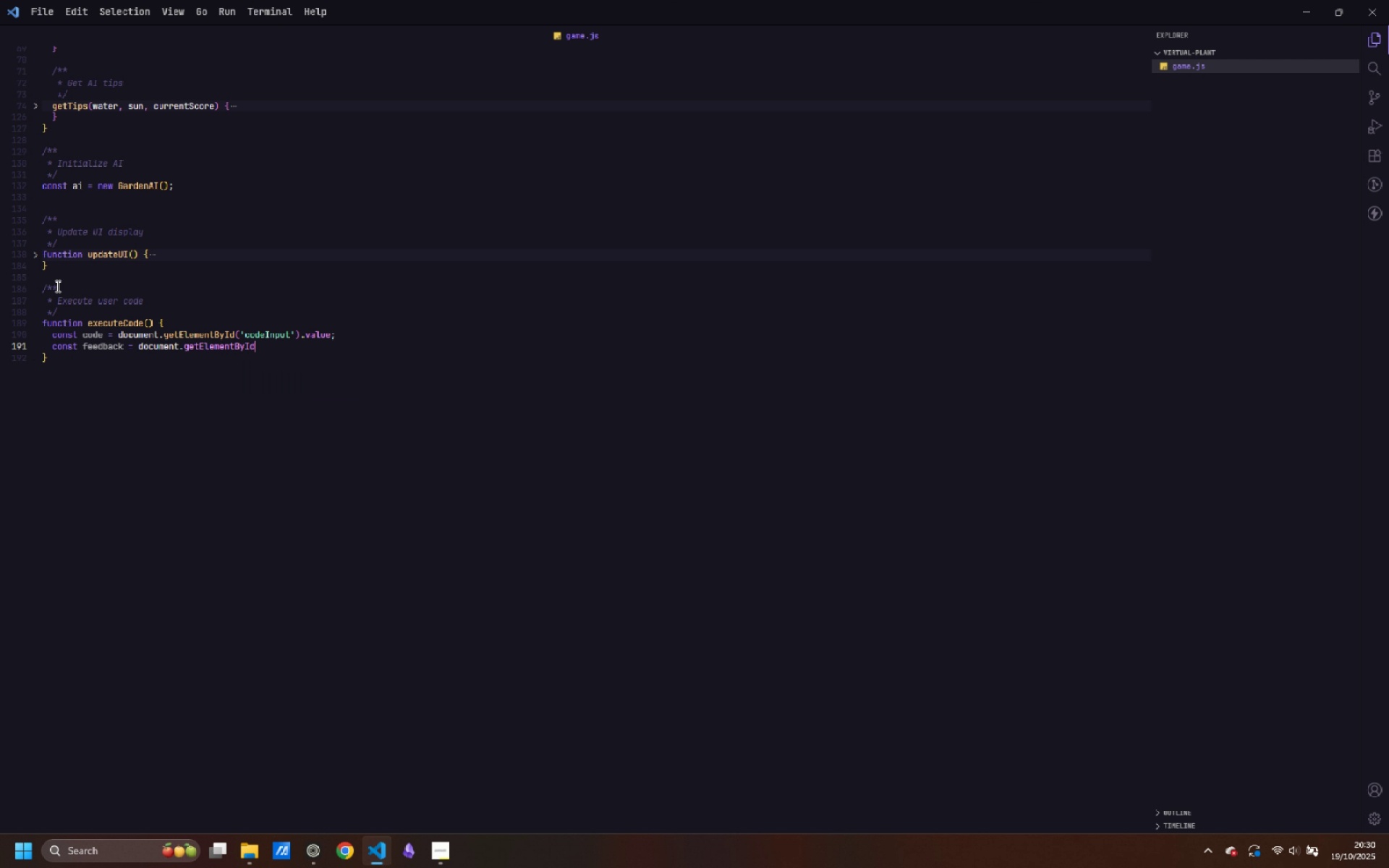 
key(Enter)
 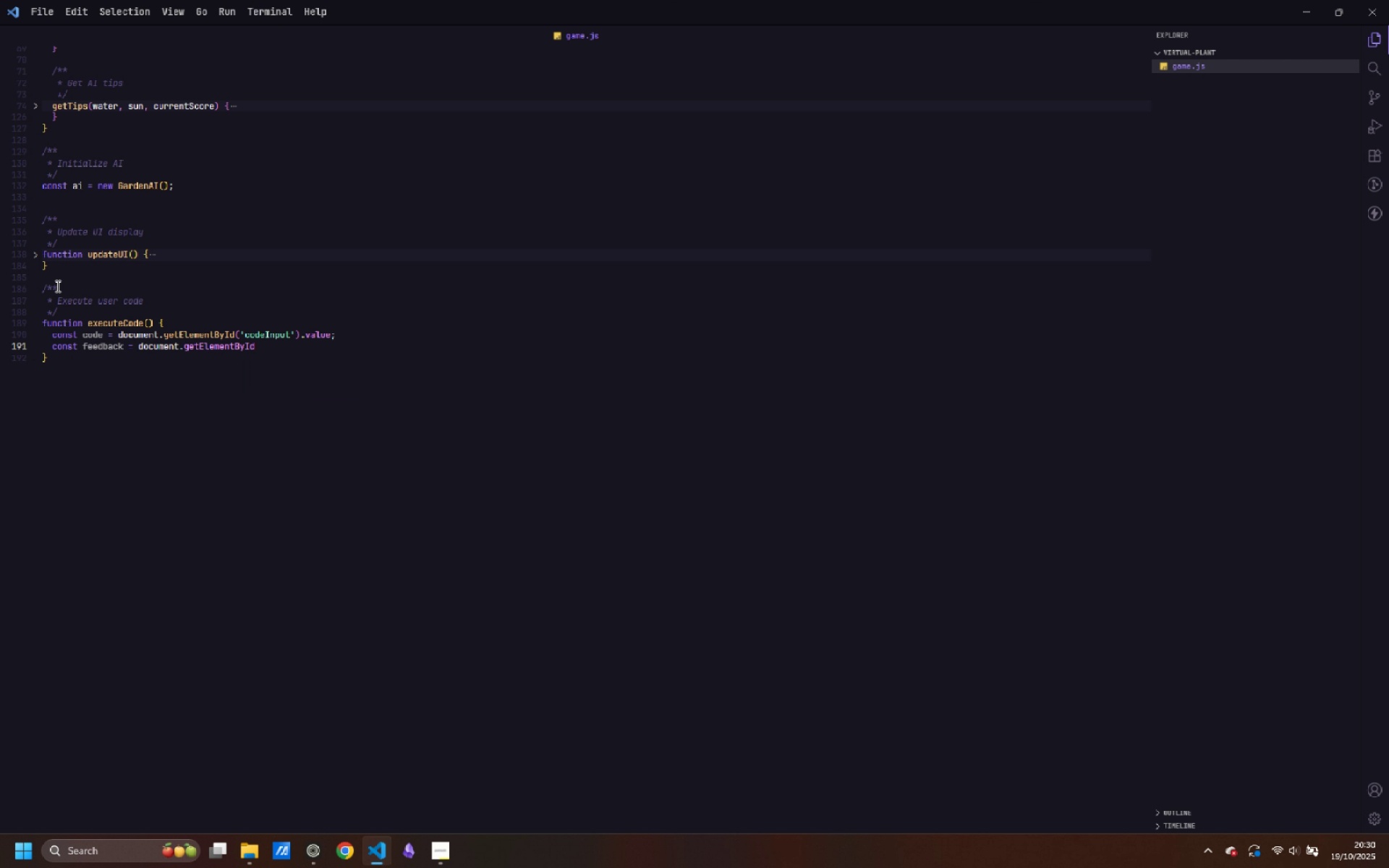 
type(('feedback)
 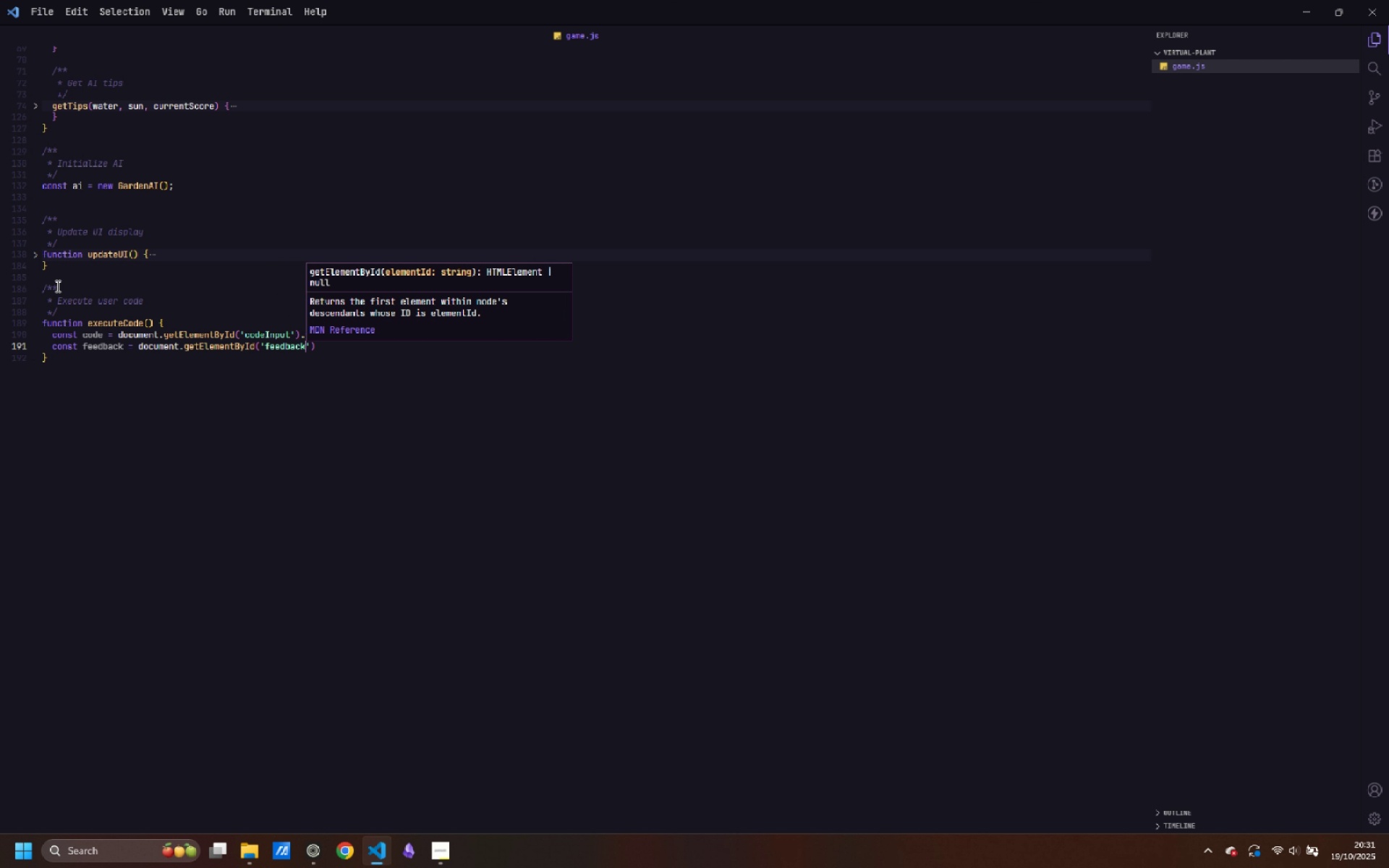 
key(ArrowRight)
 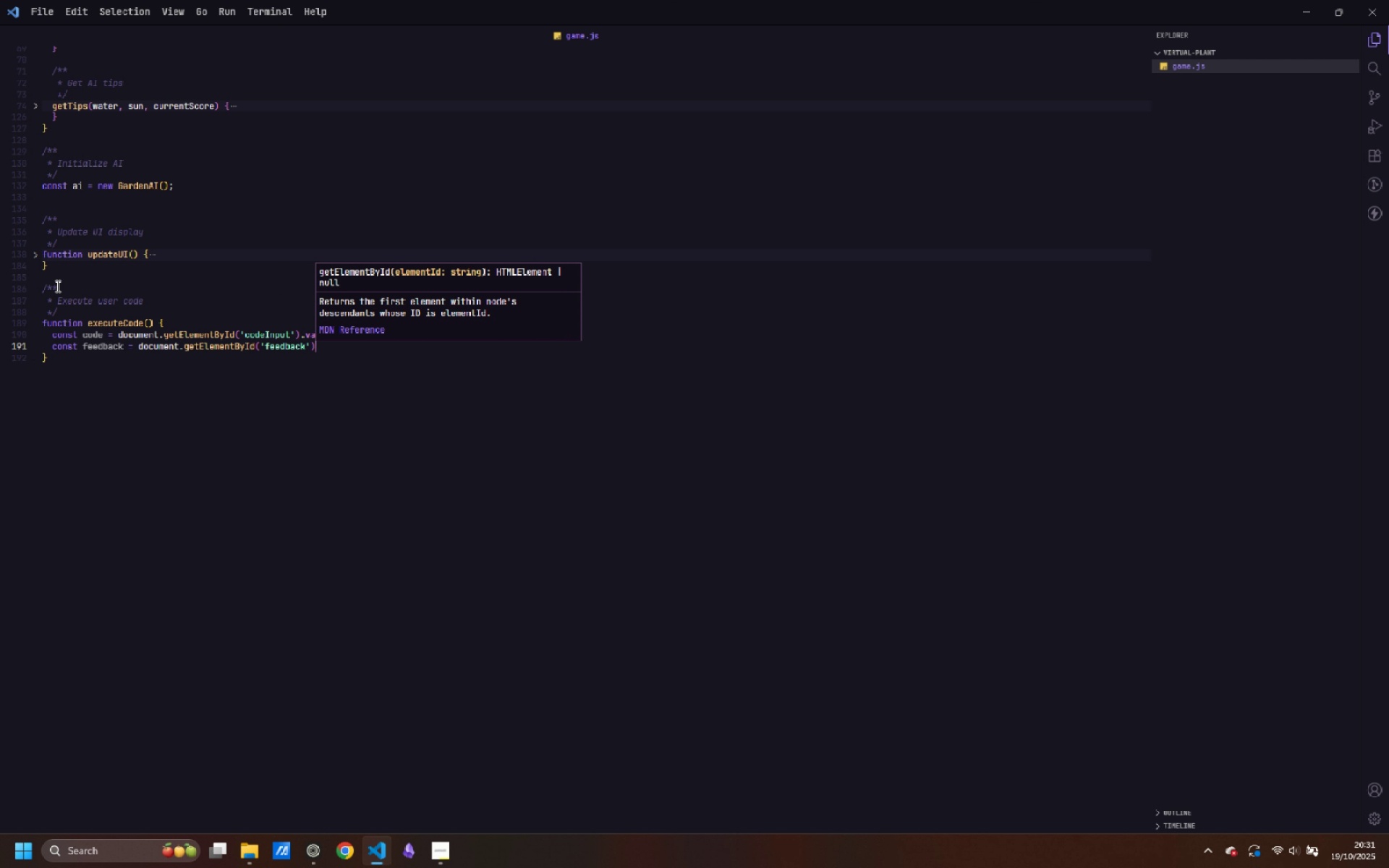 
key(ArrowRight)
 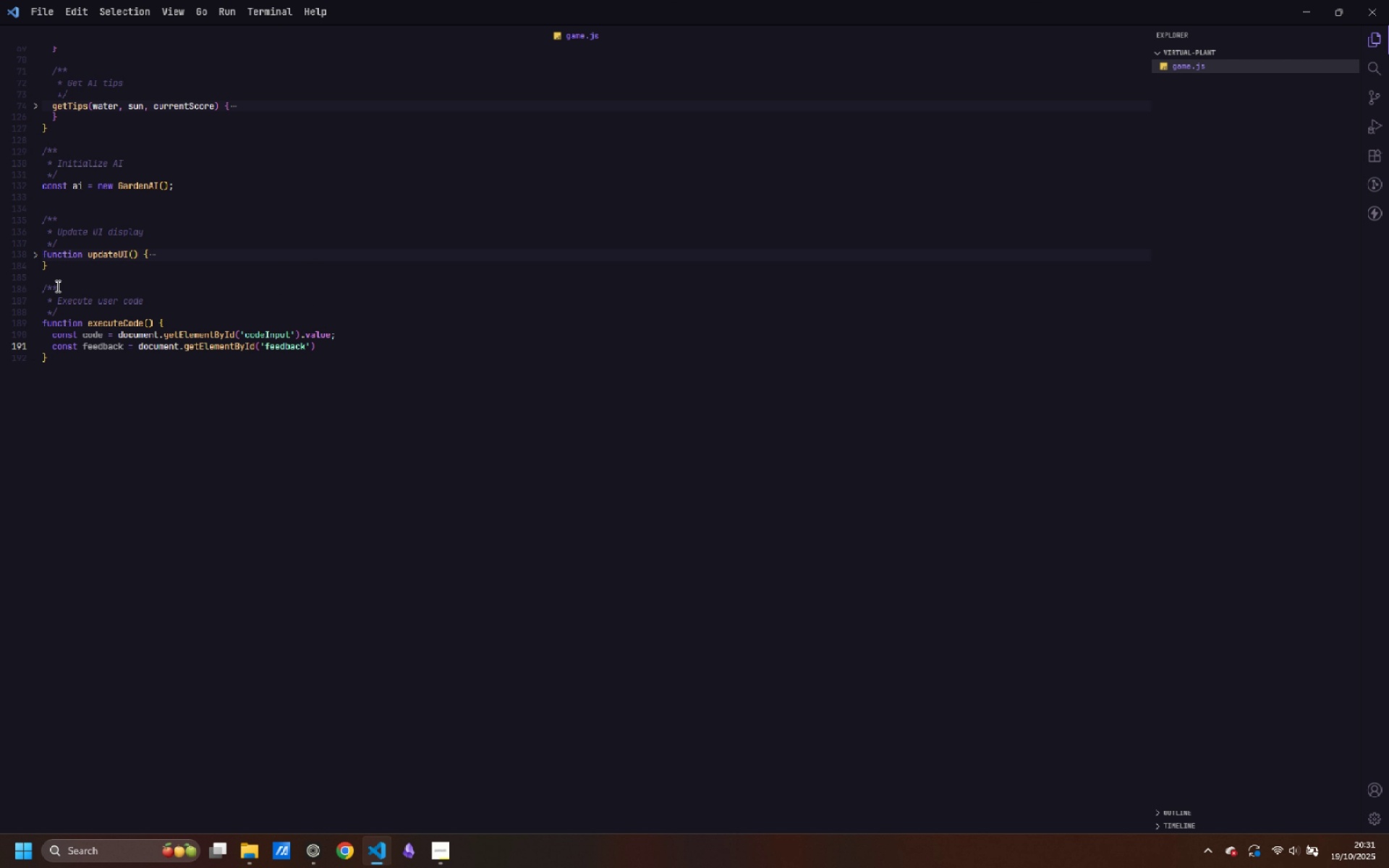 
key(Semicolon)
 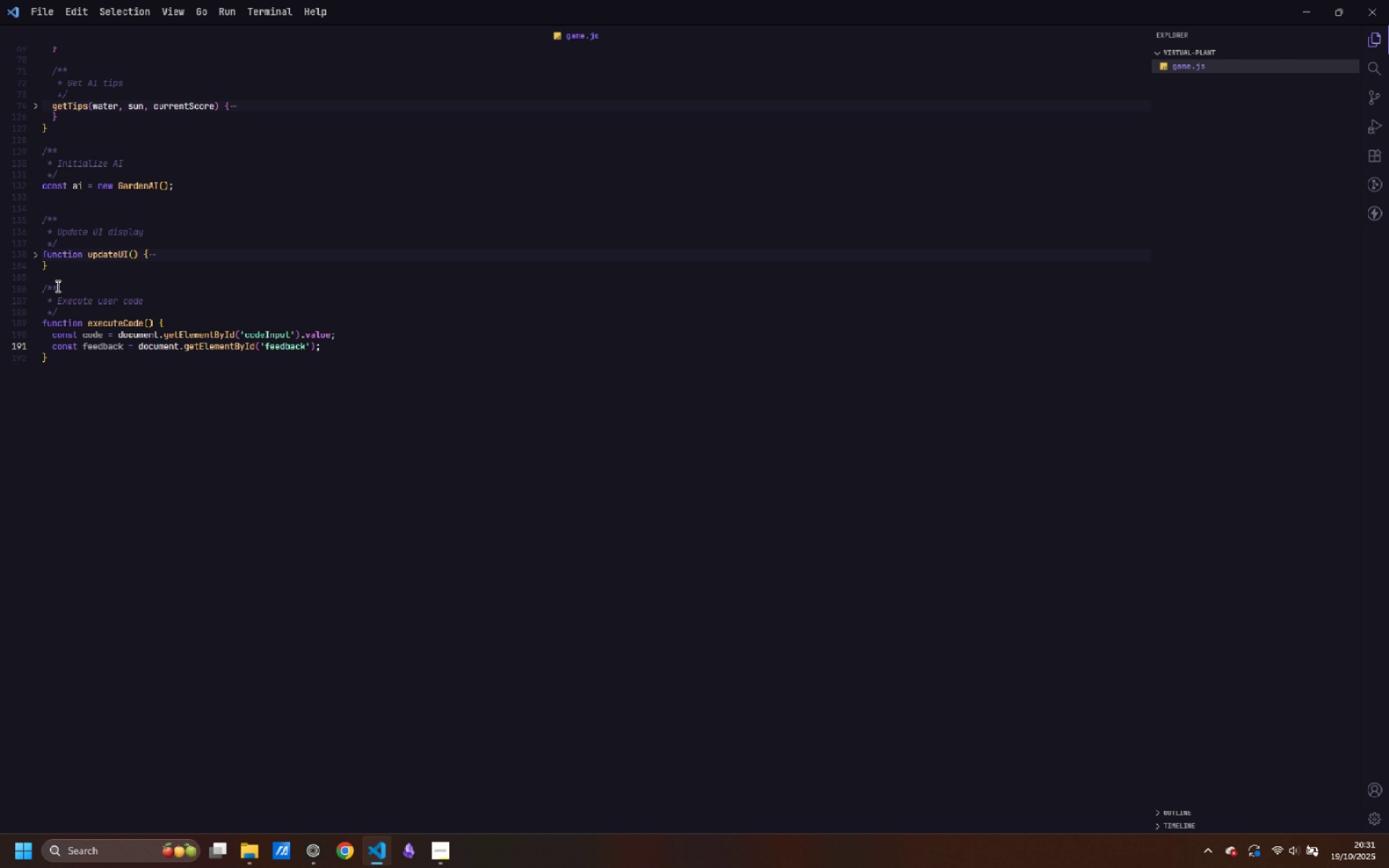 
key(Enter)
 